 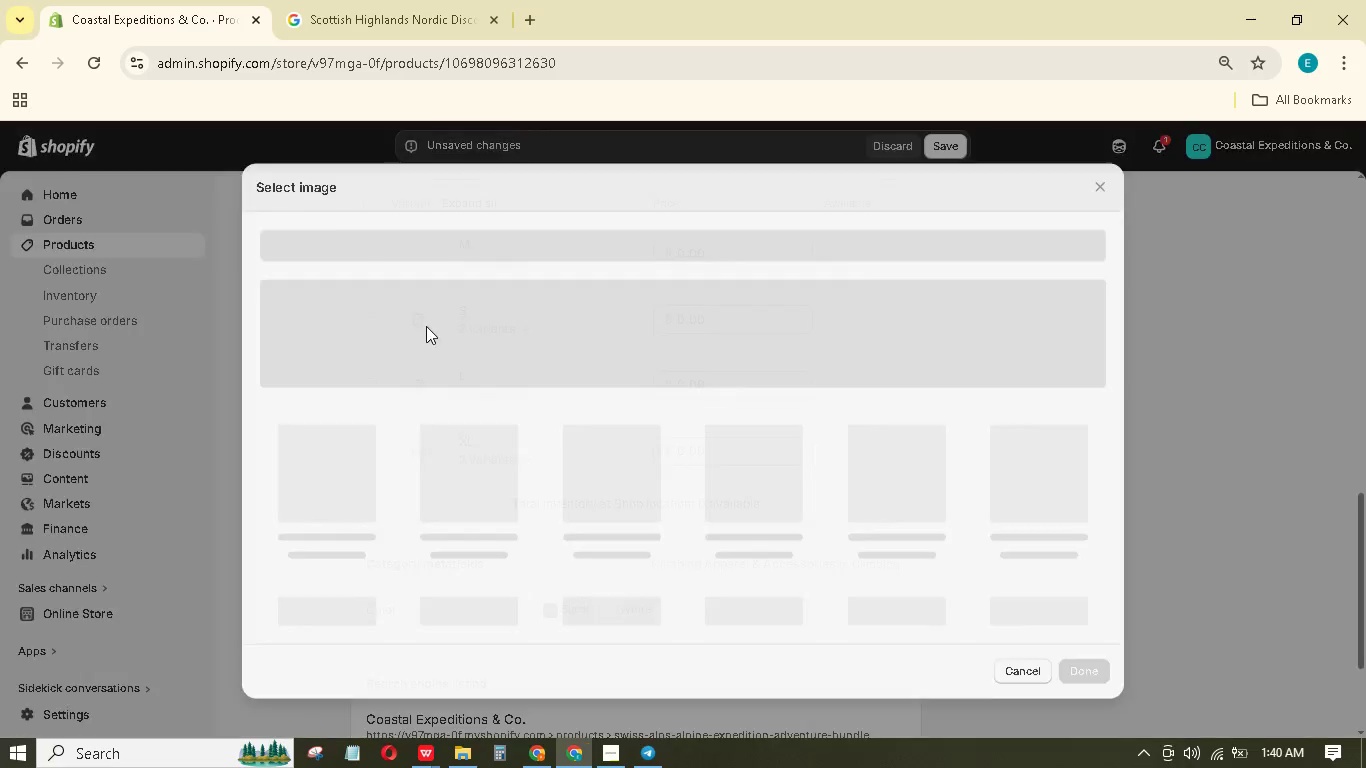 
left_click([347, 496])
 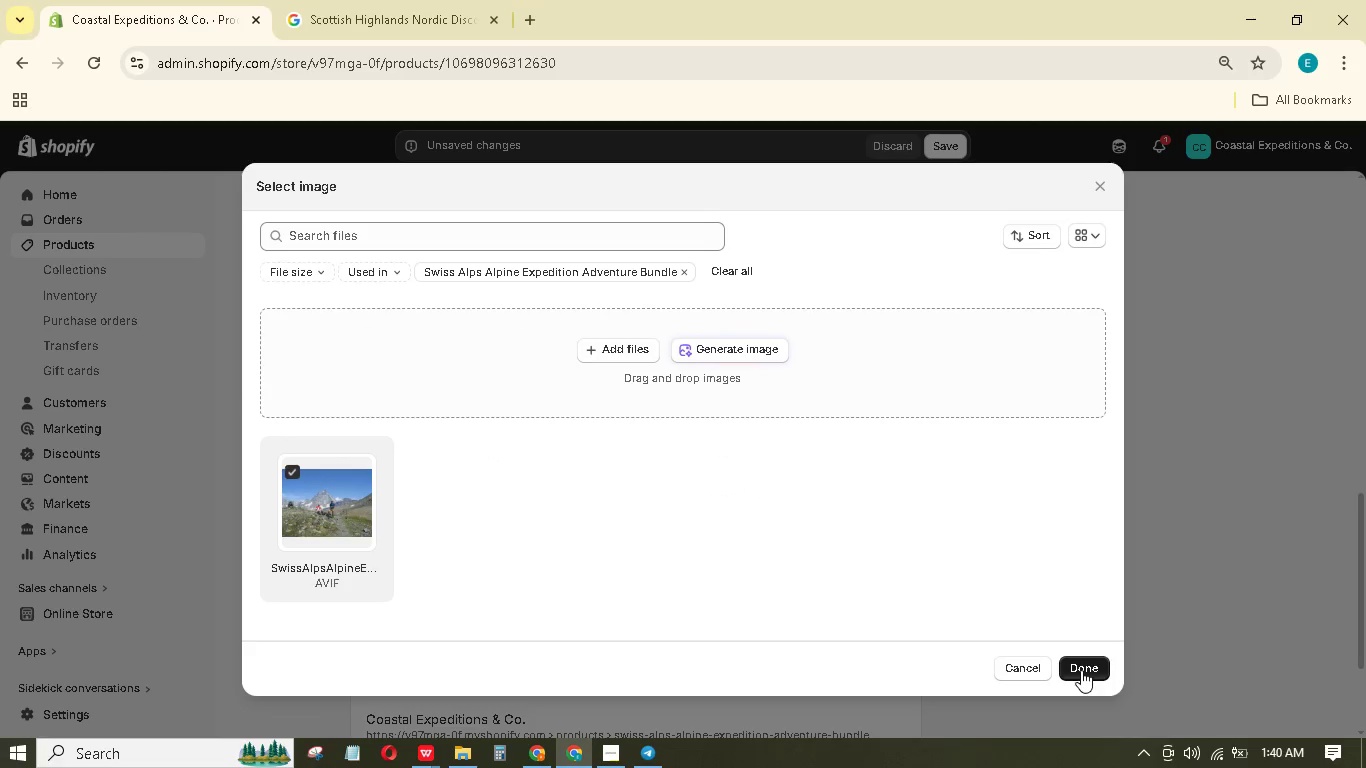 
left_click([1076, 675])
 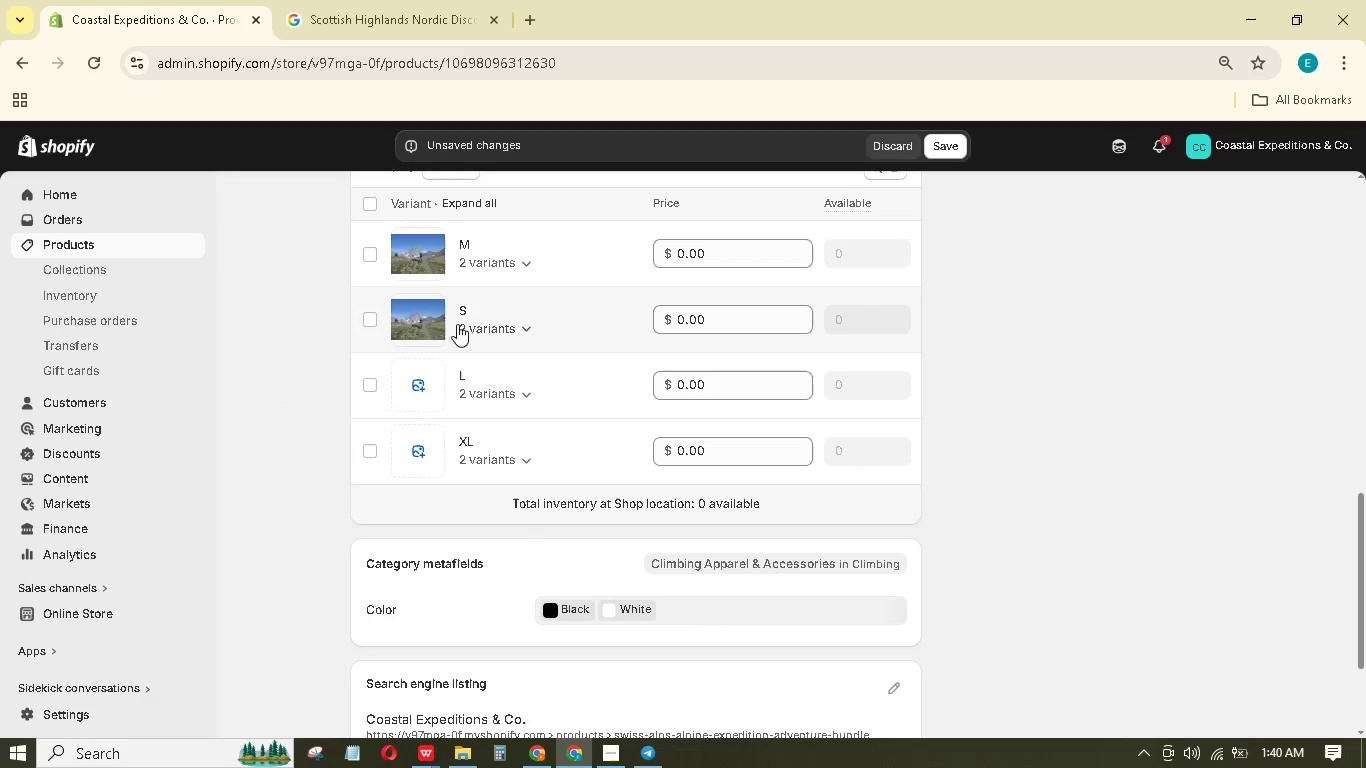 
left_click([420, 382])
 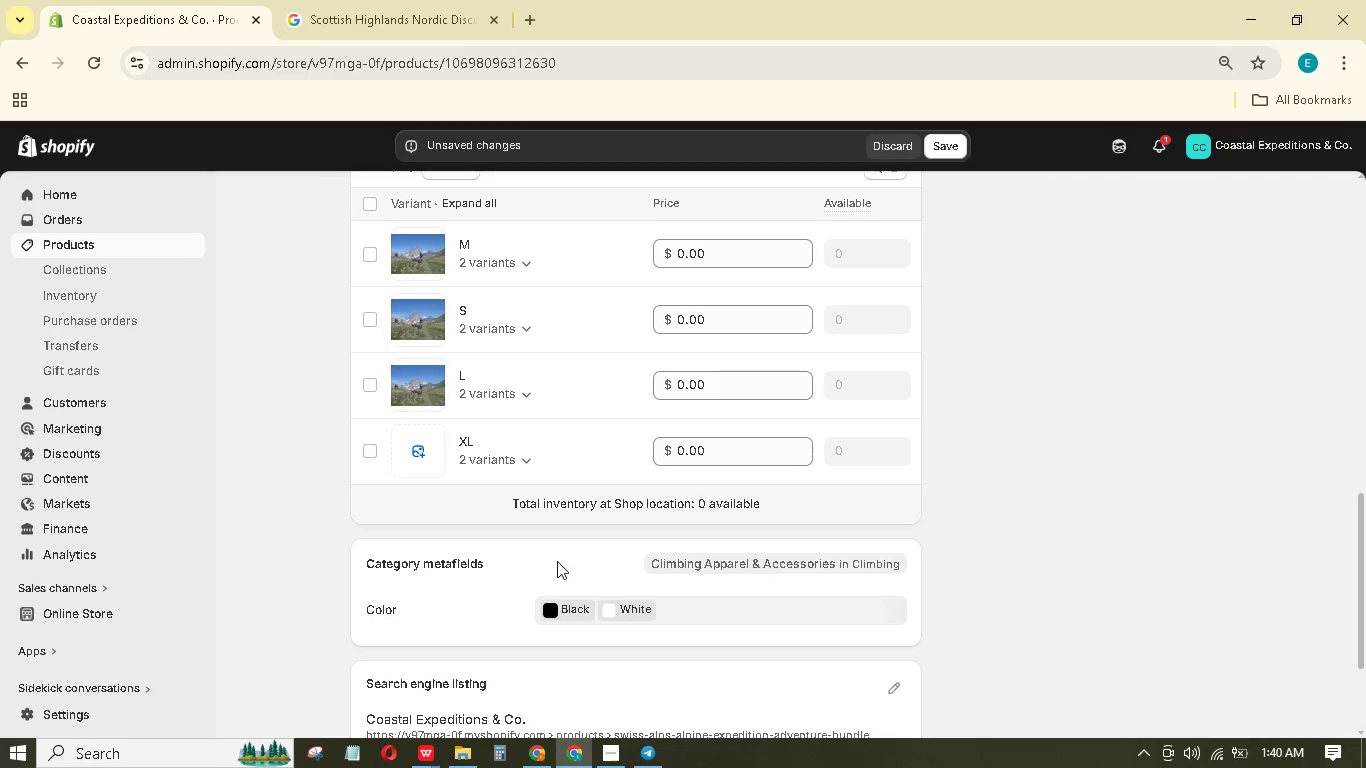 
left_click([426, 467])
 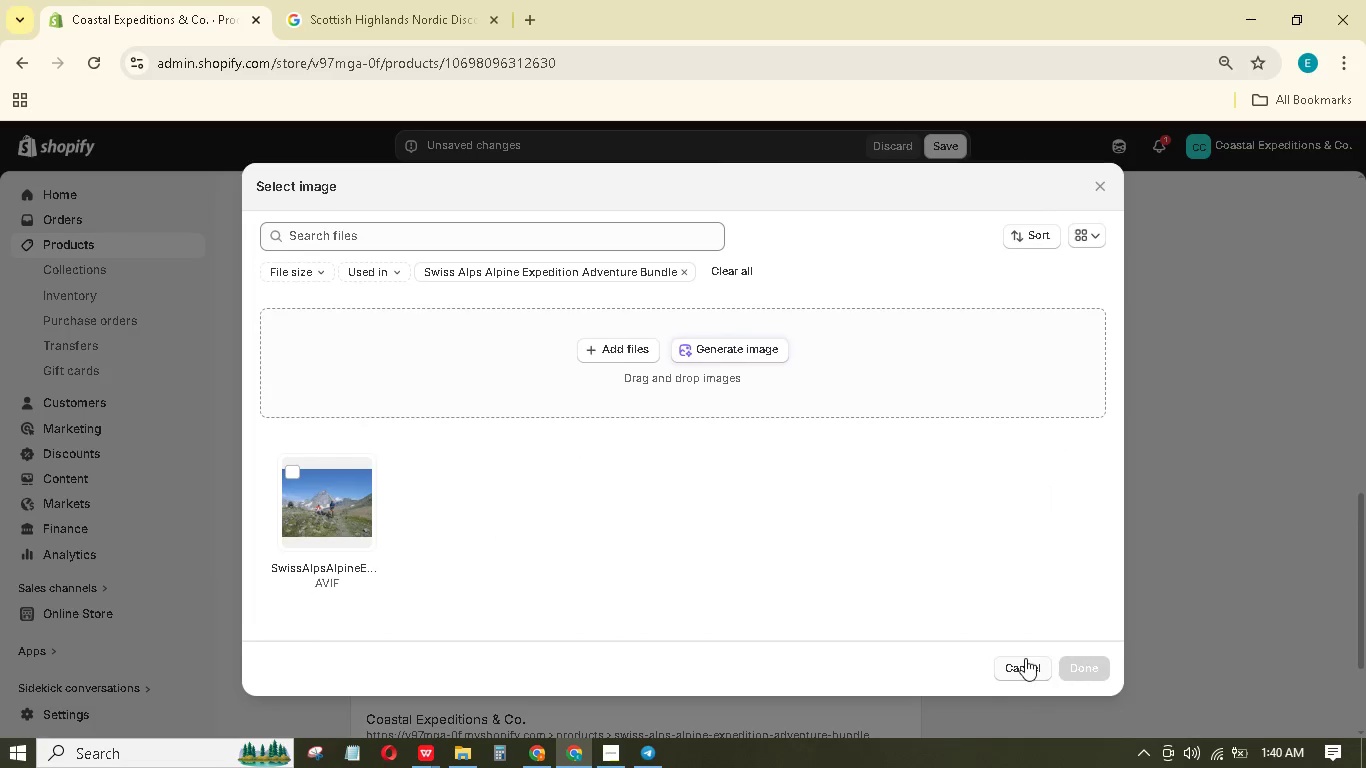 
left_click([363, 473])
 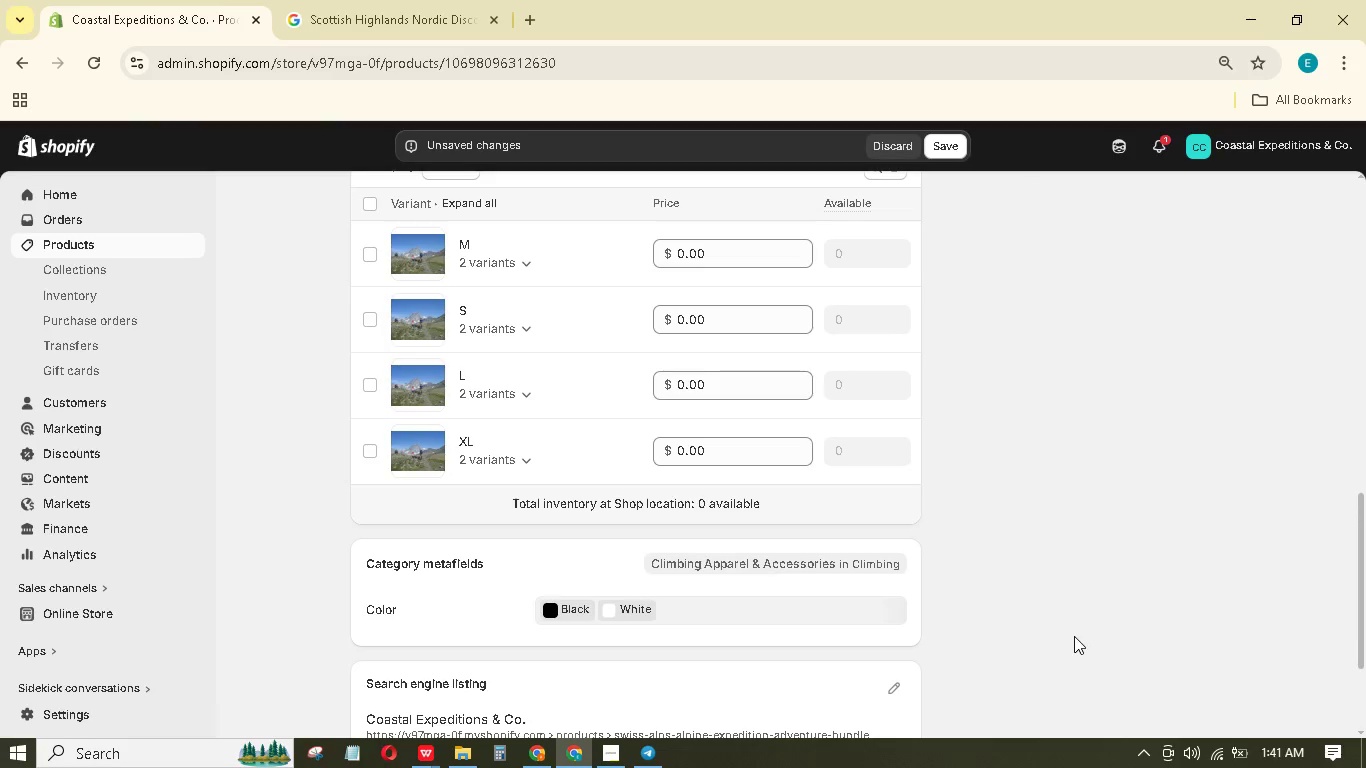 
scroll: coordinate [763, 464], scroll_direction: down, amount: 10.0
 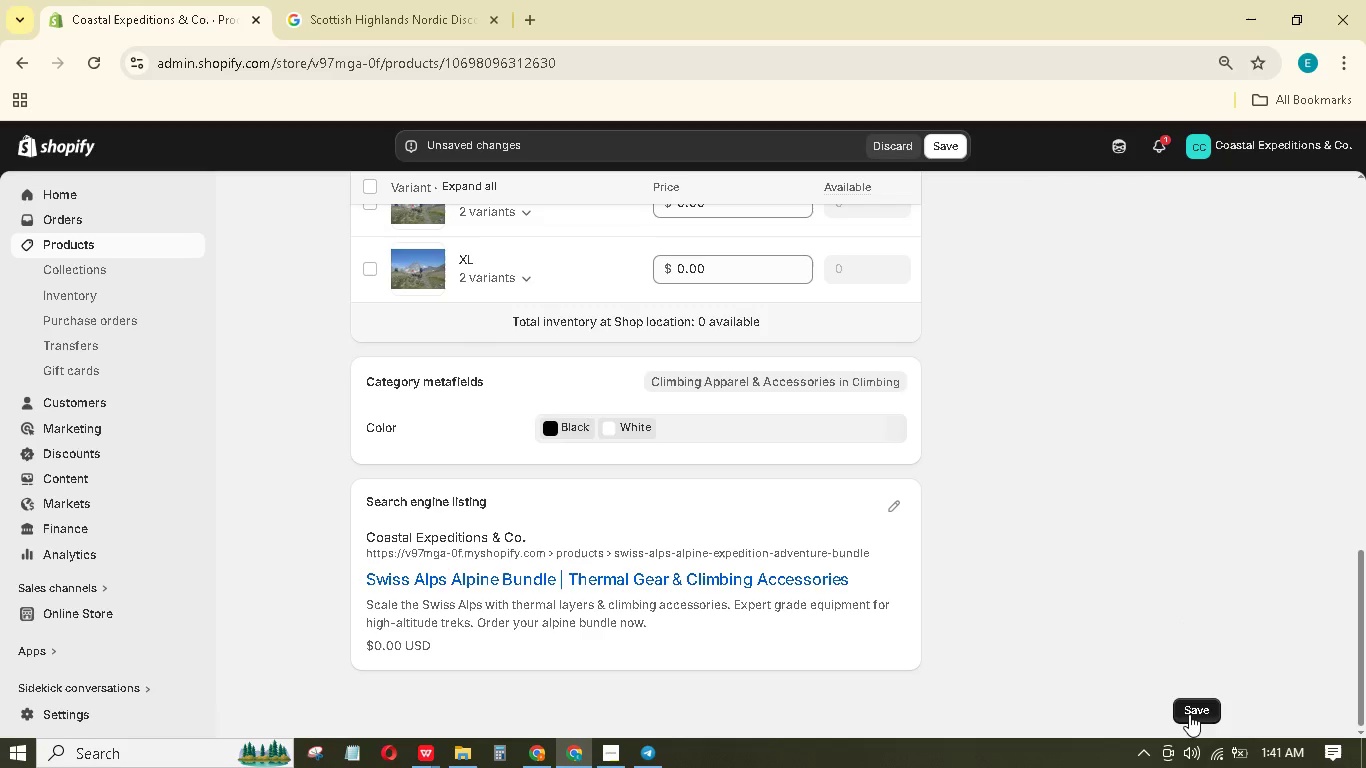 
scroll: coordinate [726, 506], scroll_direction: up, amount: 5.0
 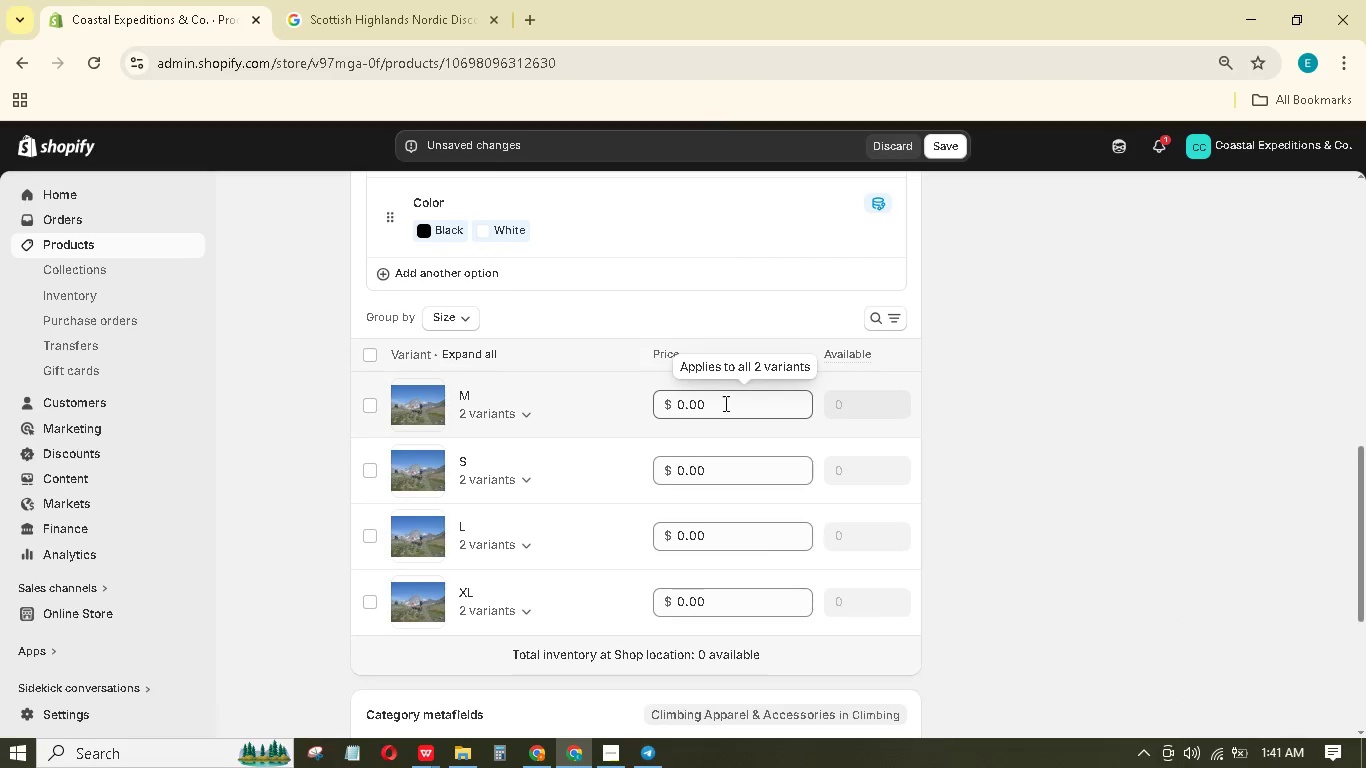 
left_click_drag(start_coordinate=[724, 403], to_coordinate=[643, 405])
 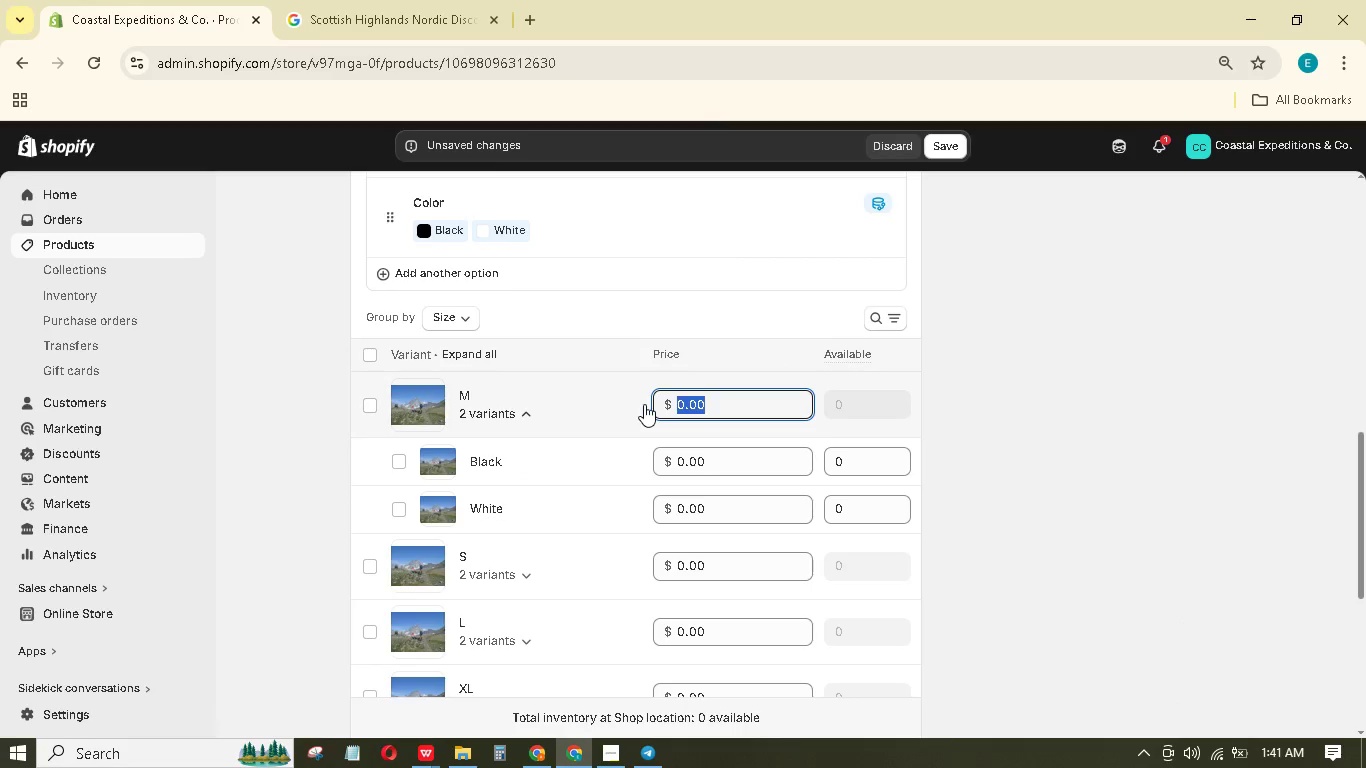 
key(Numpad5)
 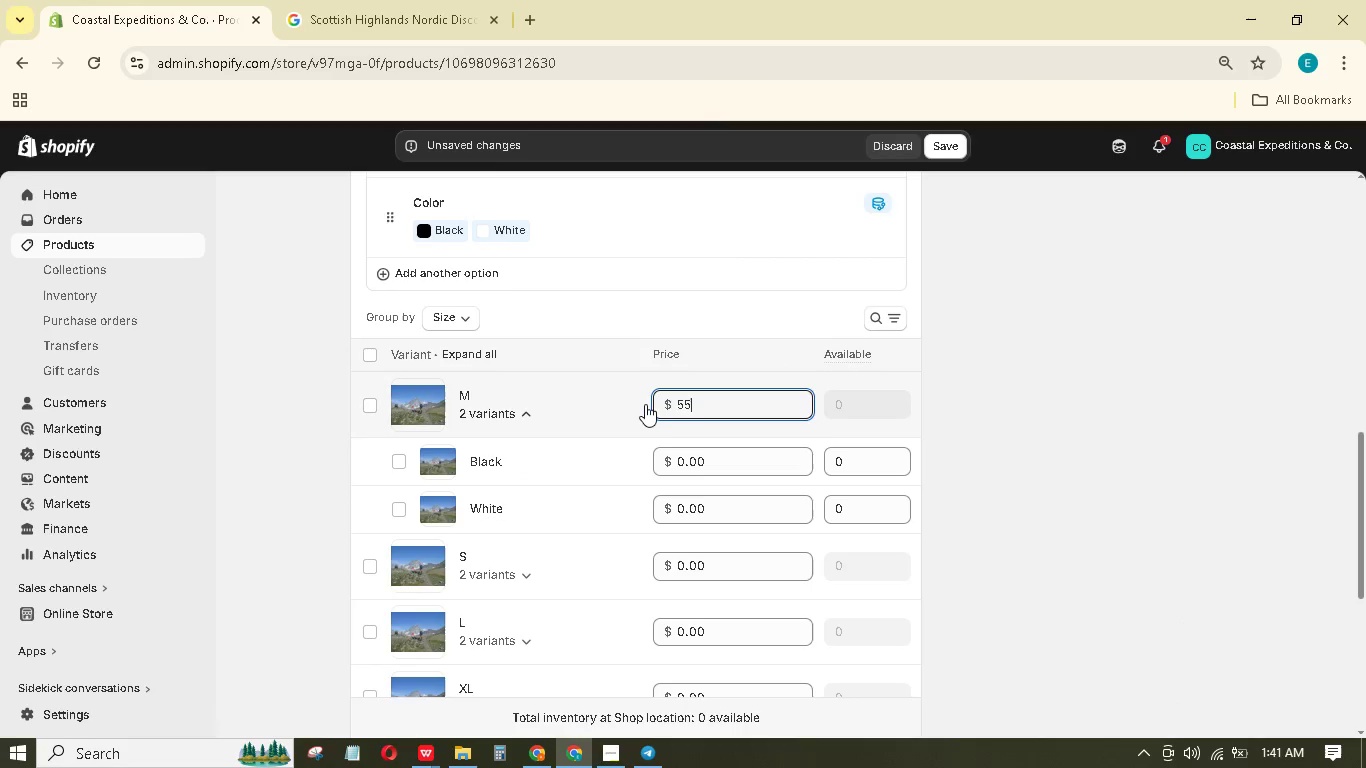 
key(Numpad5)
 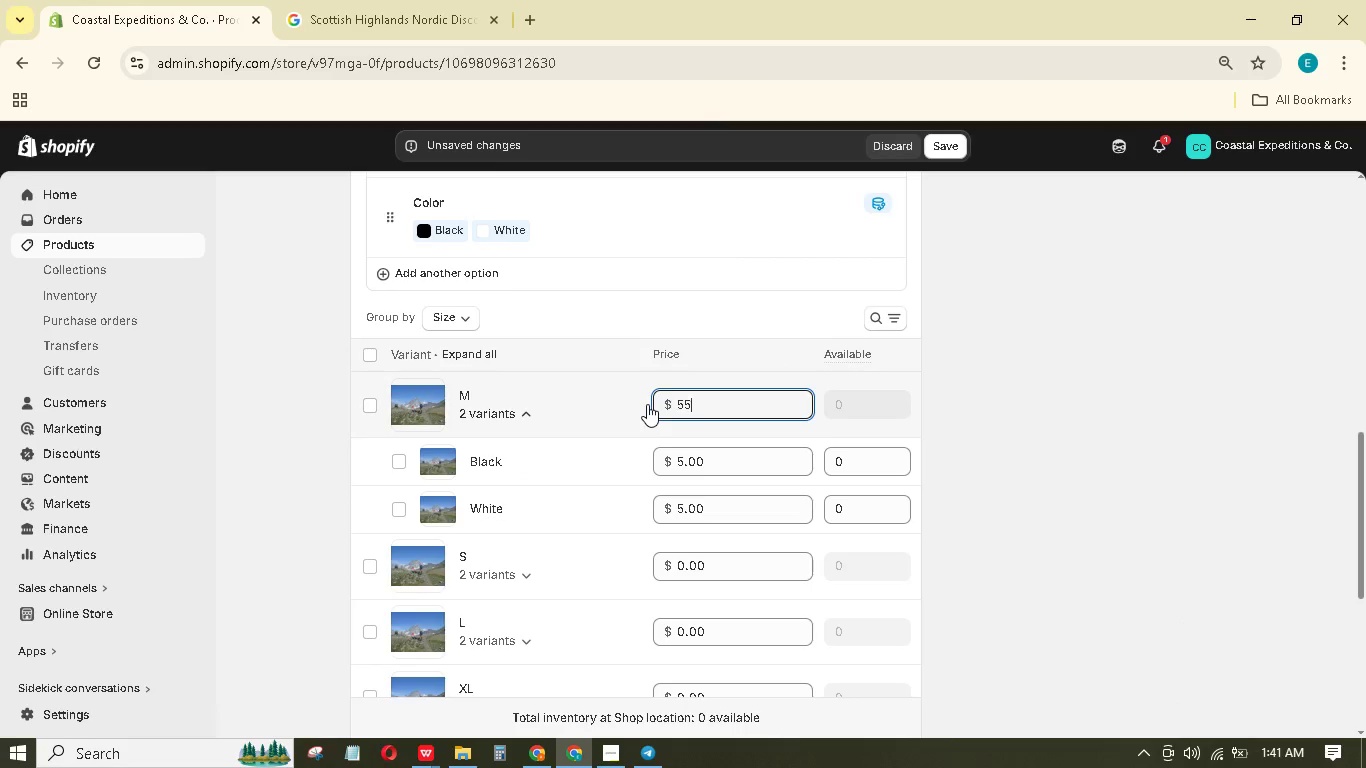 
key(Numpad0)
 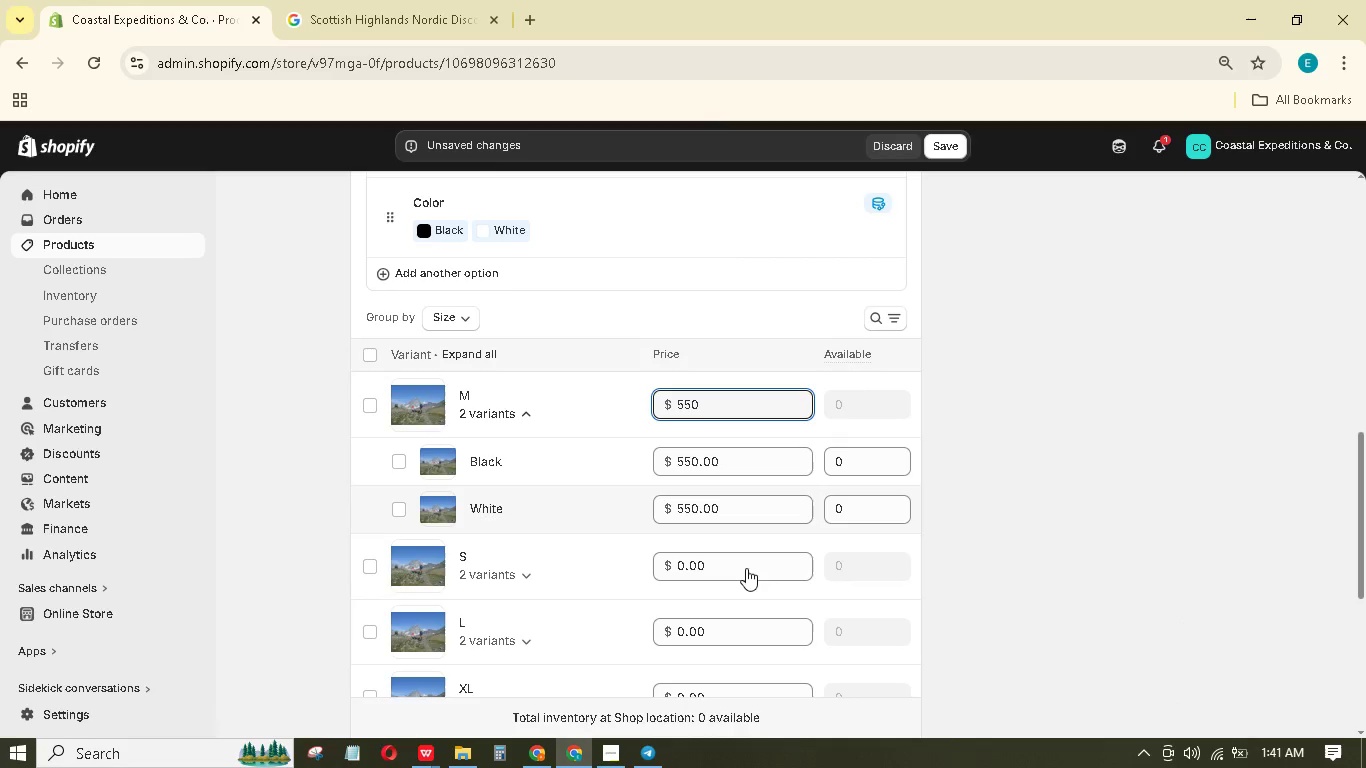 
mouse_move([714, 565])
 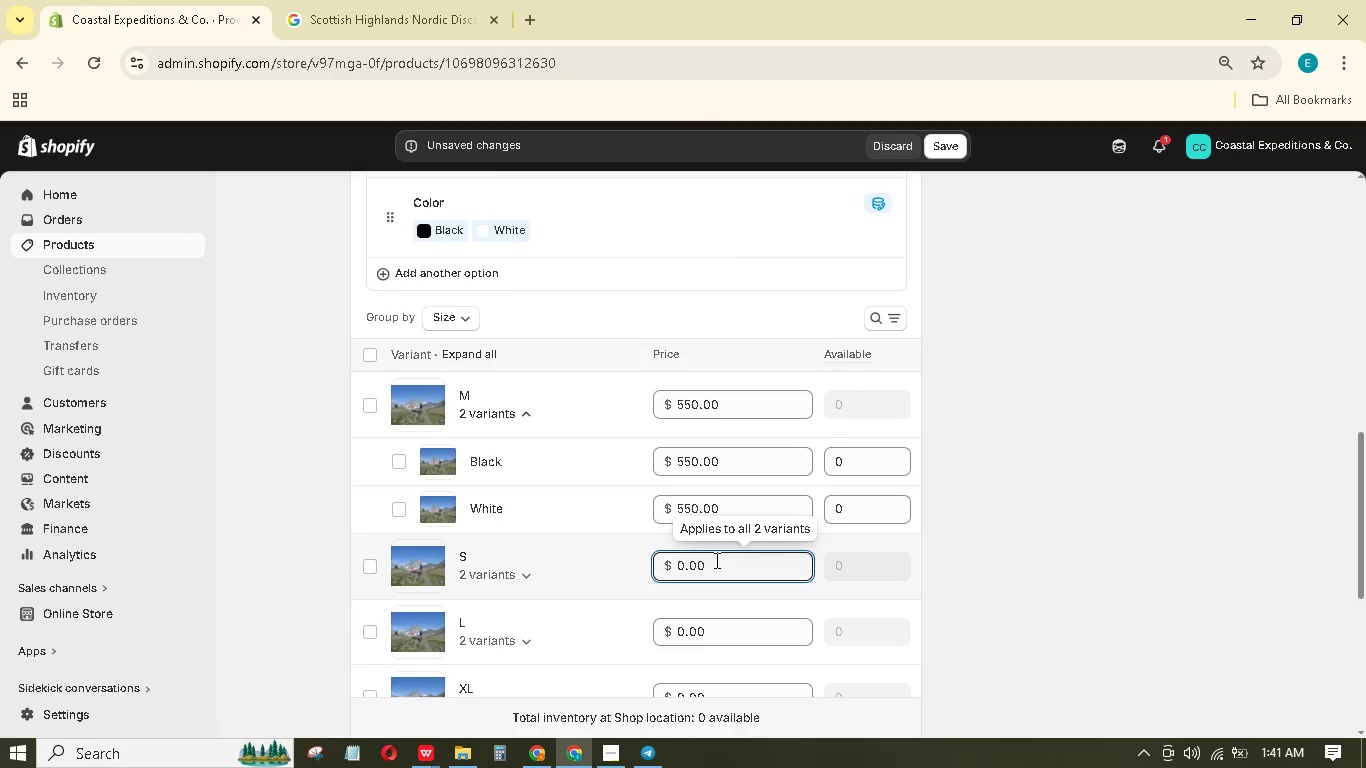 
left_click_drag(start_coordinate=[715, 560], to_coordinate=[641, 550])
 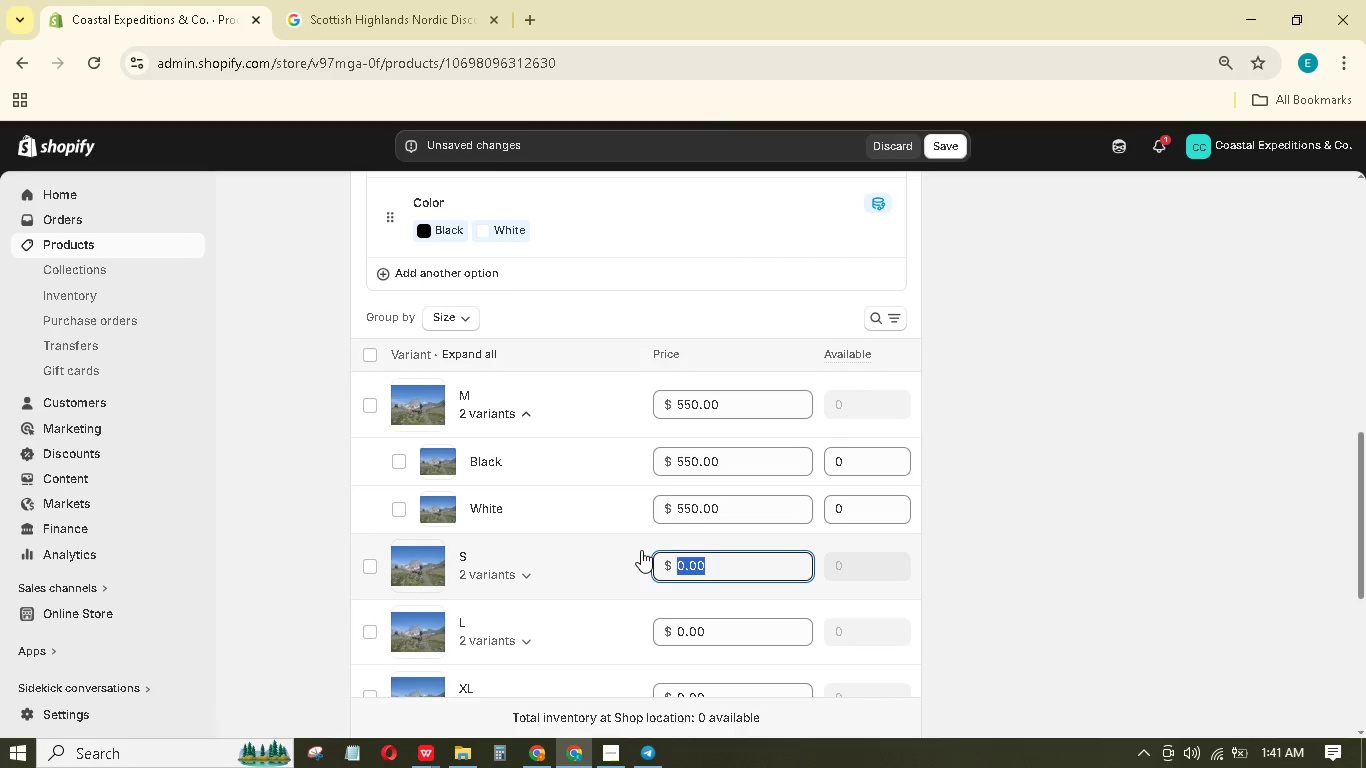 
key(Numpad5)
 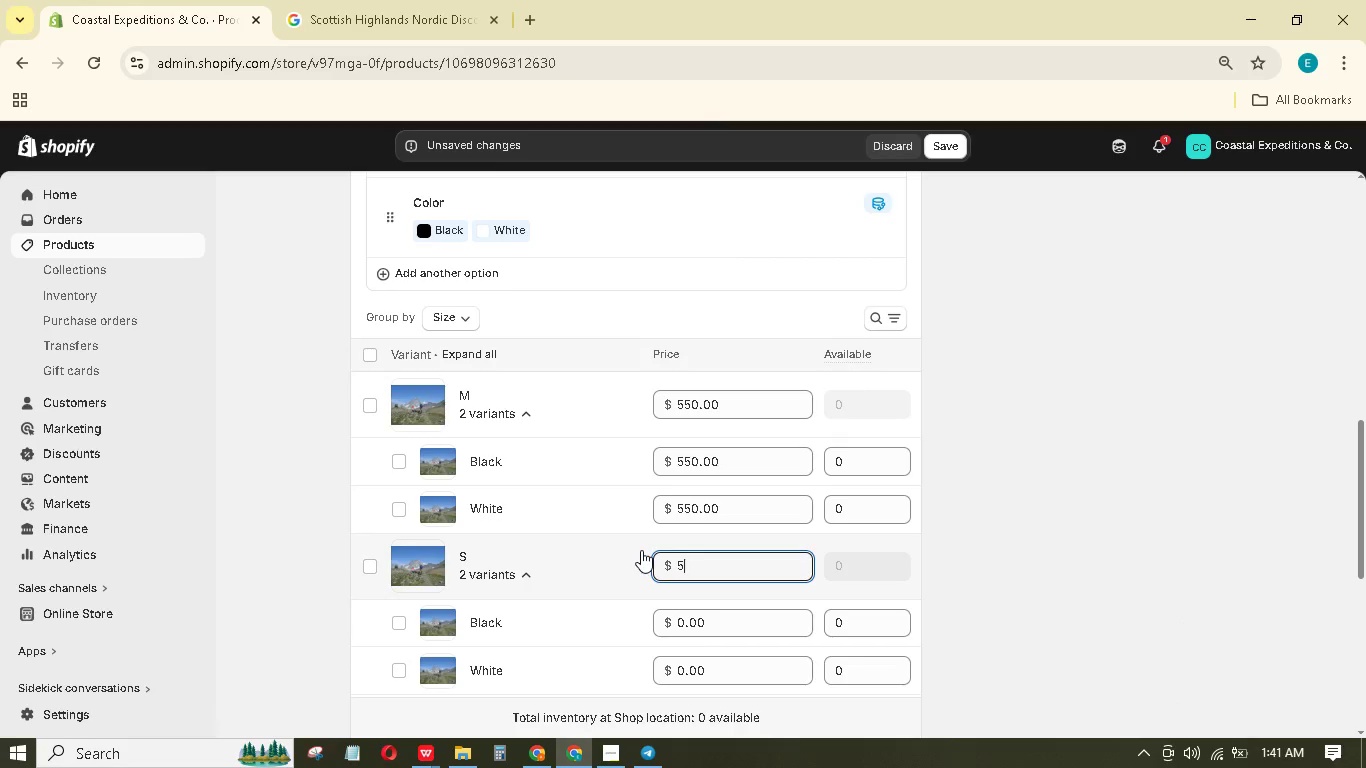 
key(Numpad5)
 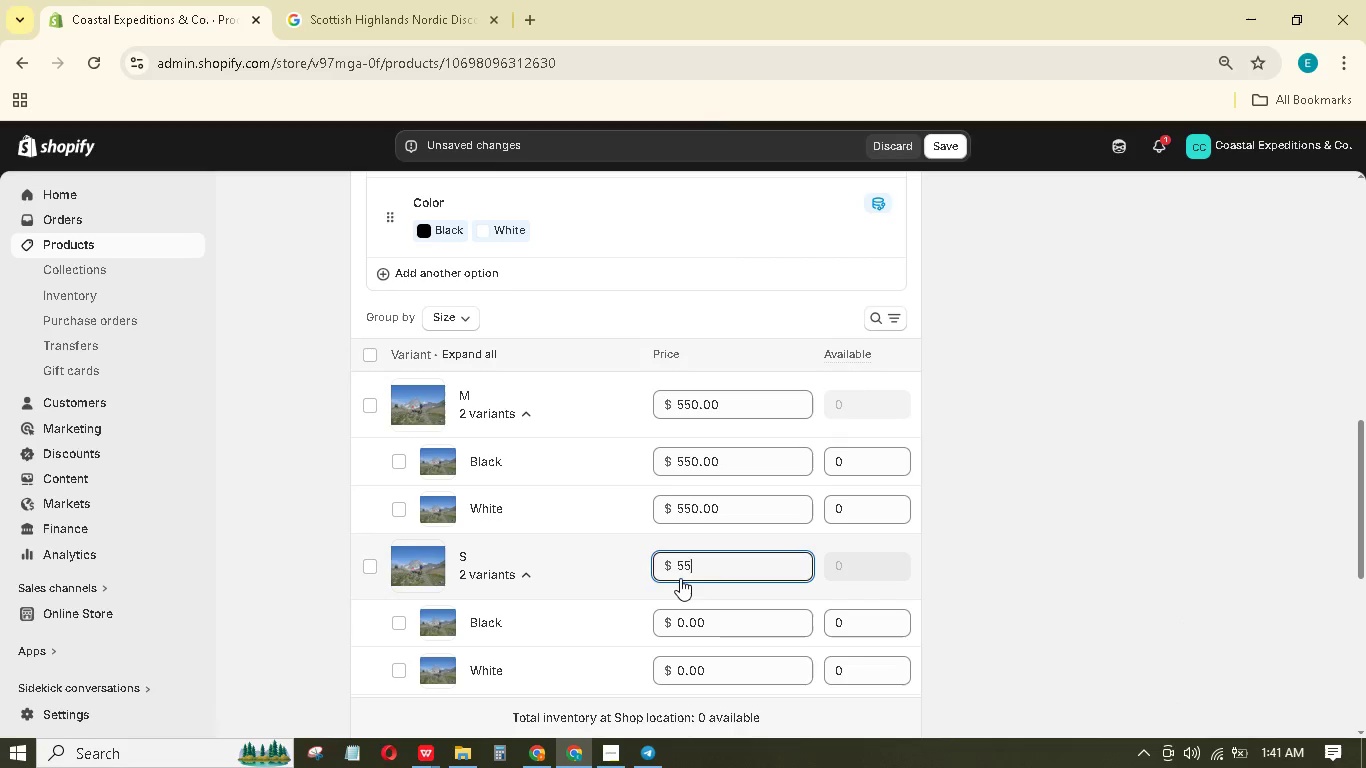 
key(Numpad0)
 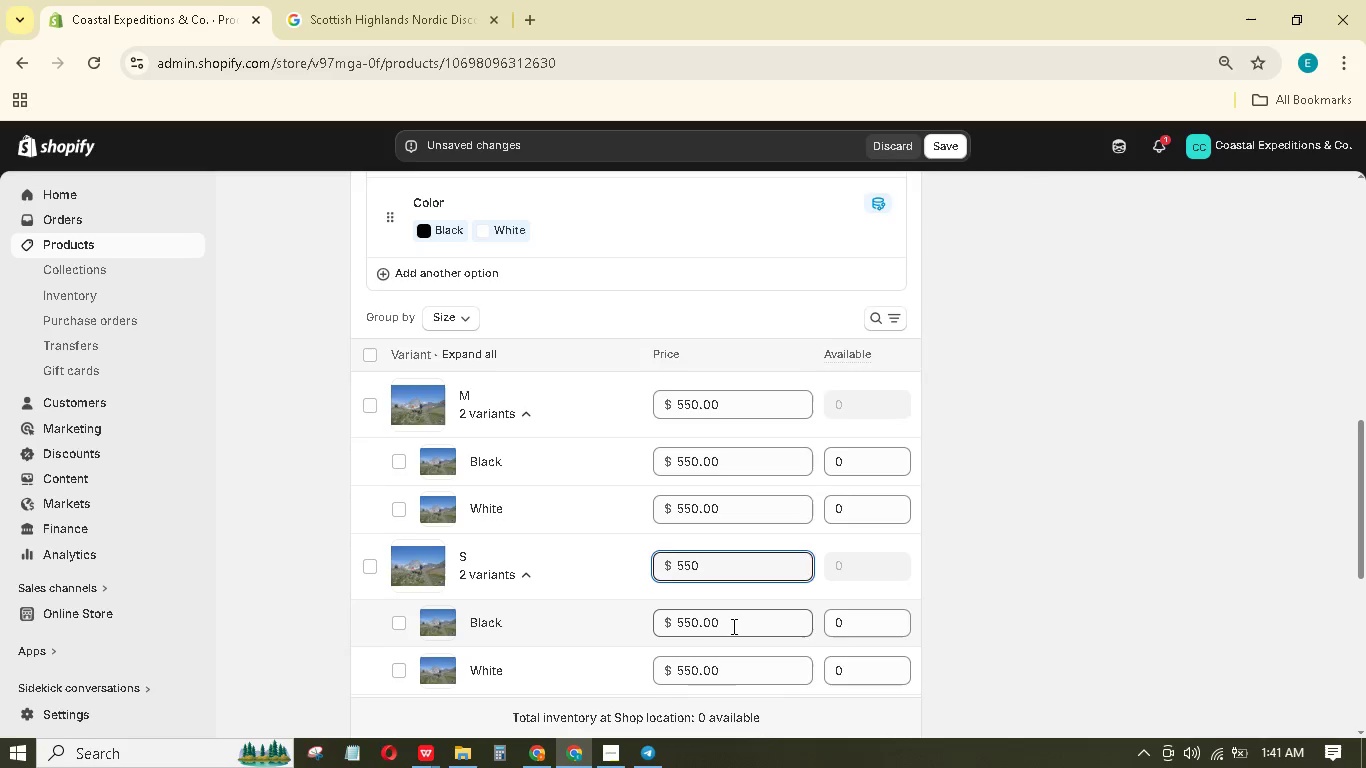 
scroll: coordinate [732, 627], scroll_direction: down, amount: 2.0
 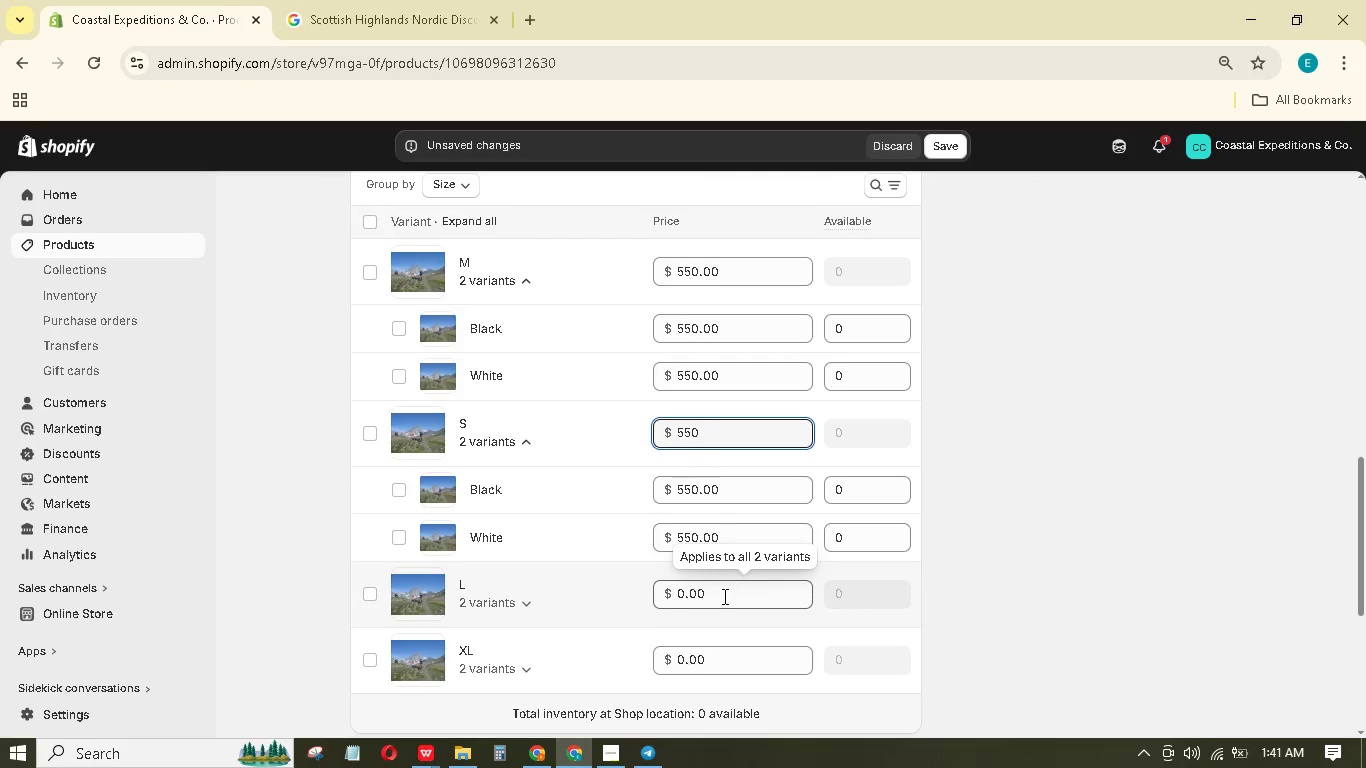 
left_click_drag(start_coordinate=[727, 596], to_coordinate=[669, 577])
 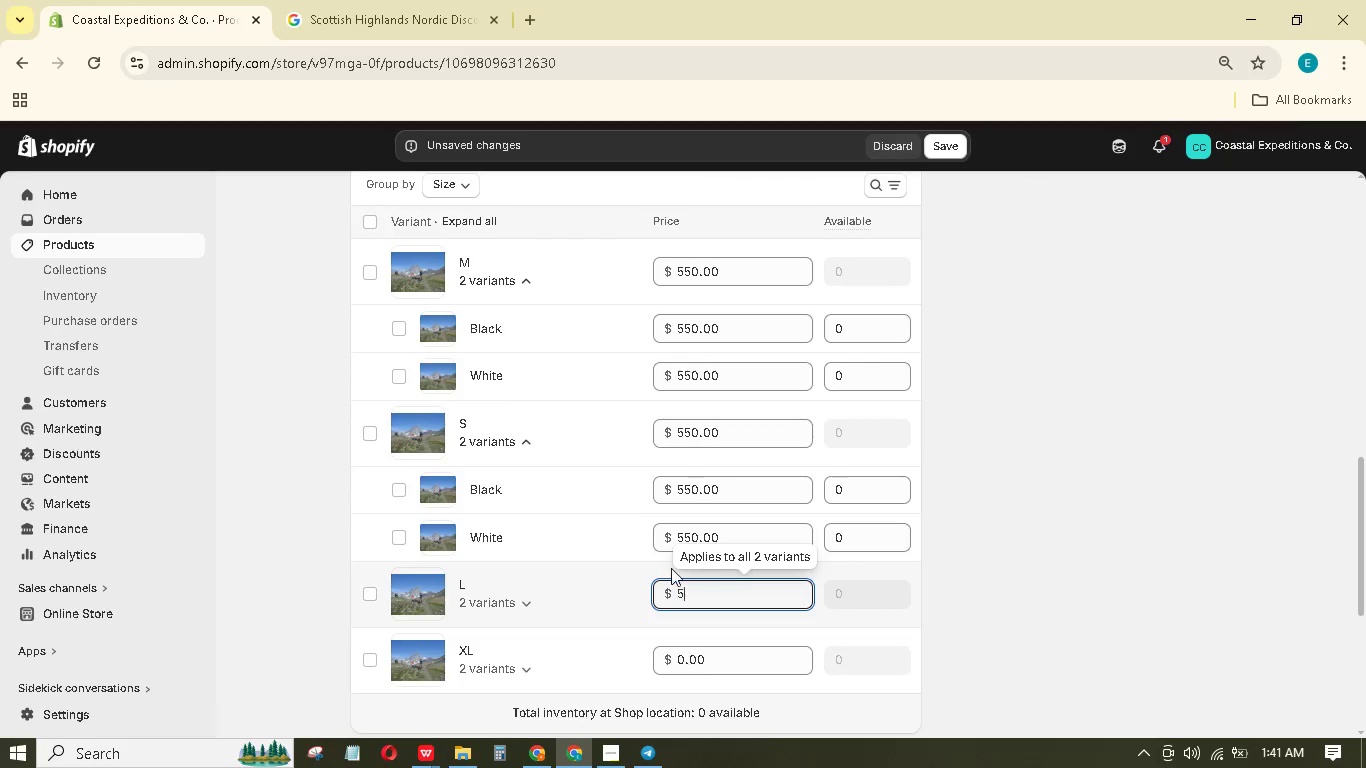 
key(Numpad5)
 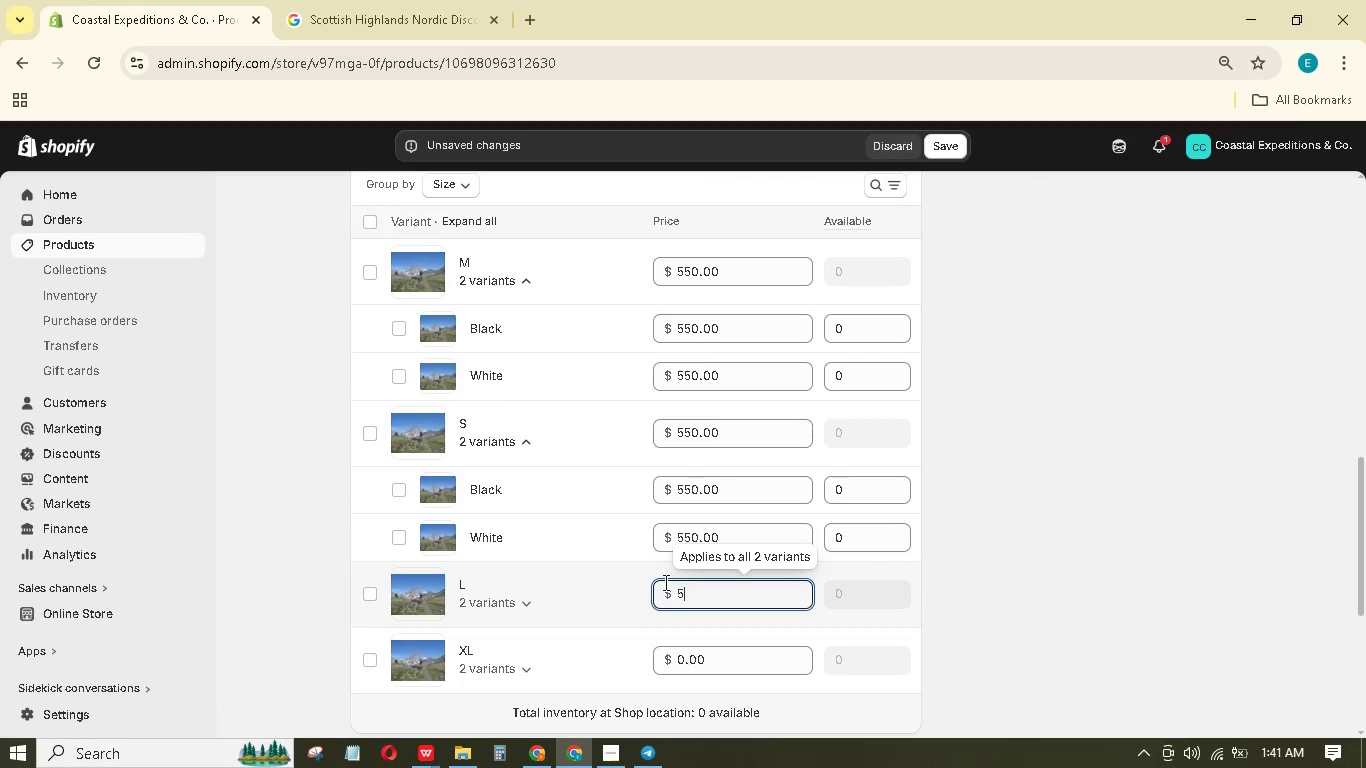 
key(Numpad5)
 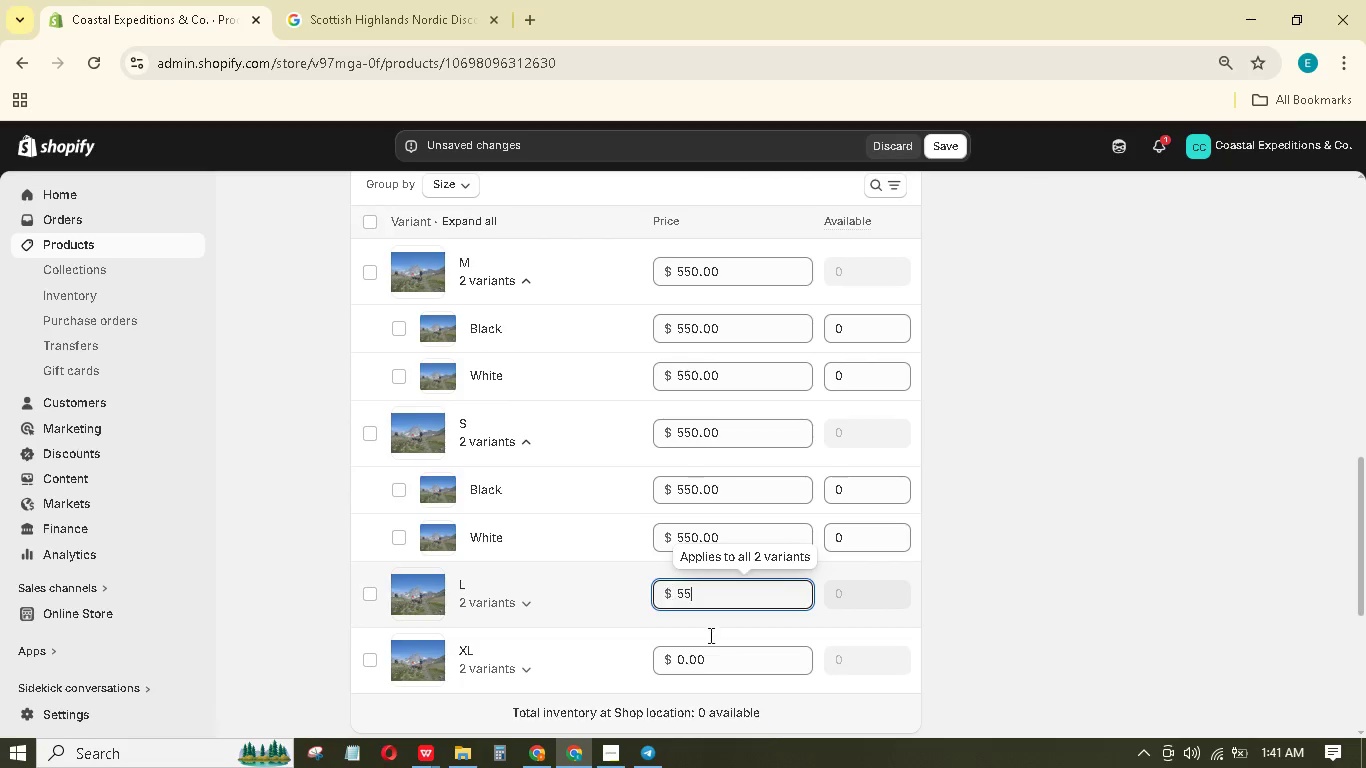 
key(Numpad0)
 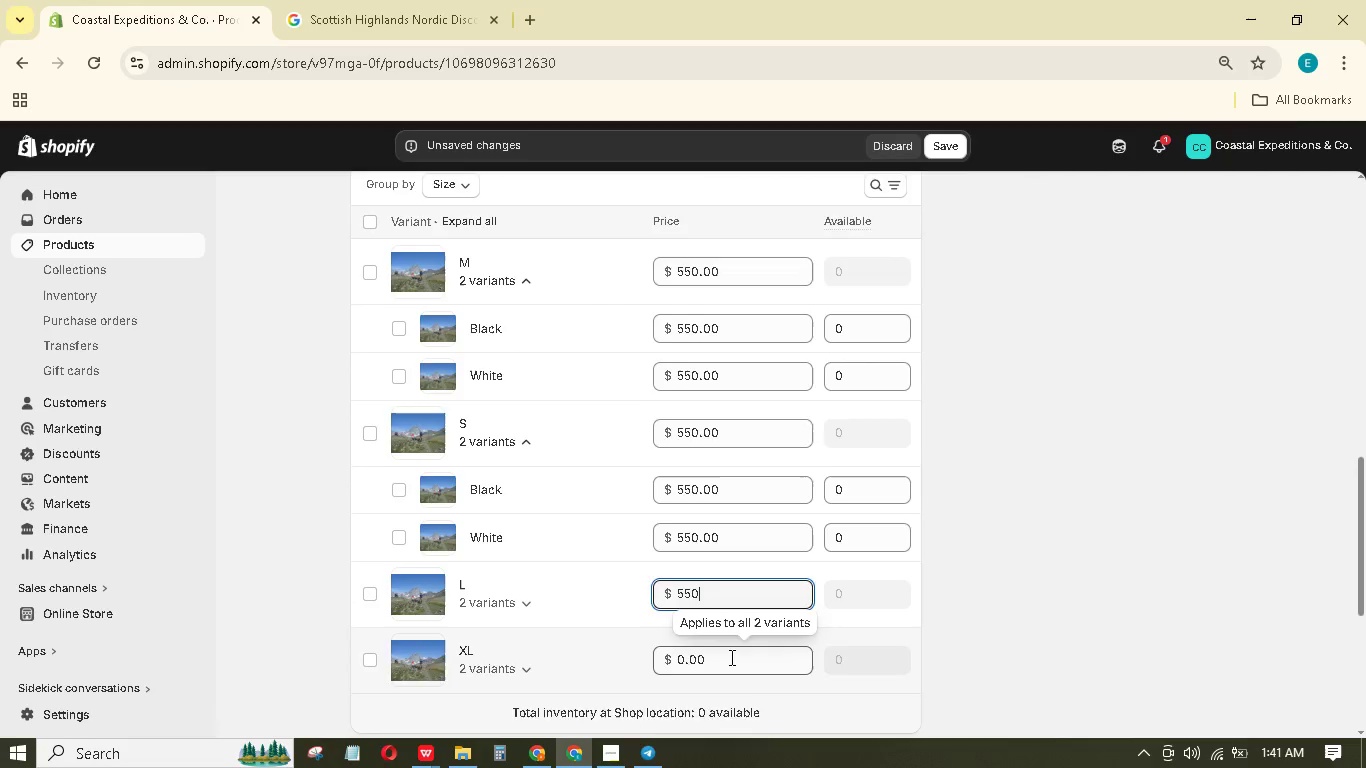 
scroll: coordinate [730, 657], scroll_direction: down, amount: 2.0
 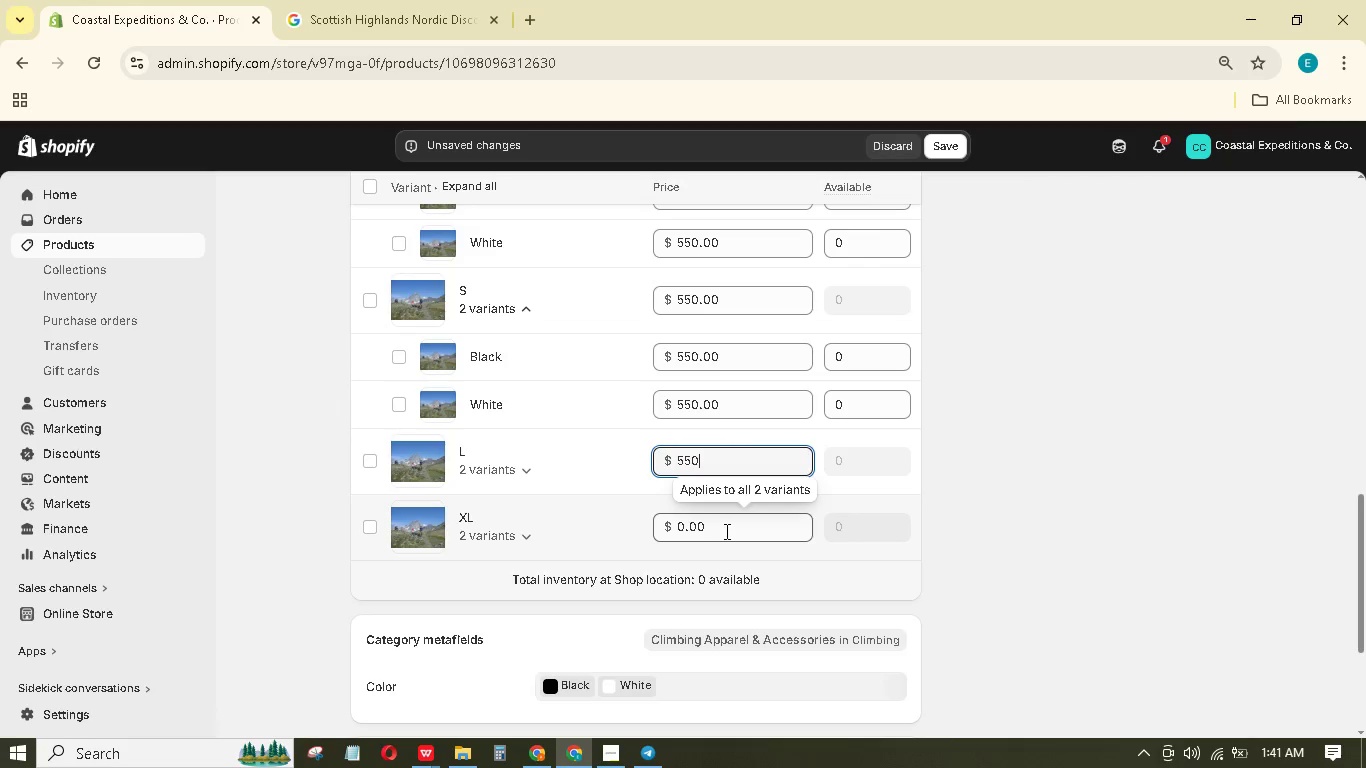 
left_click_drag(start_coordinate=[725, 531], to_coordinate=[671, 530])
 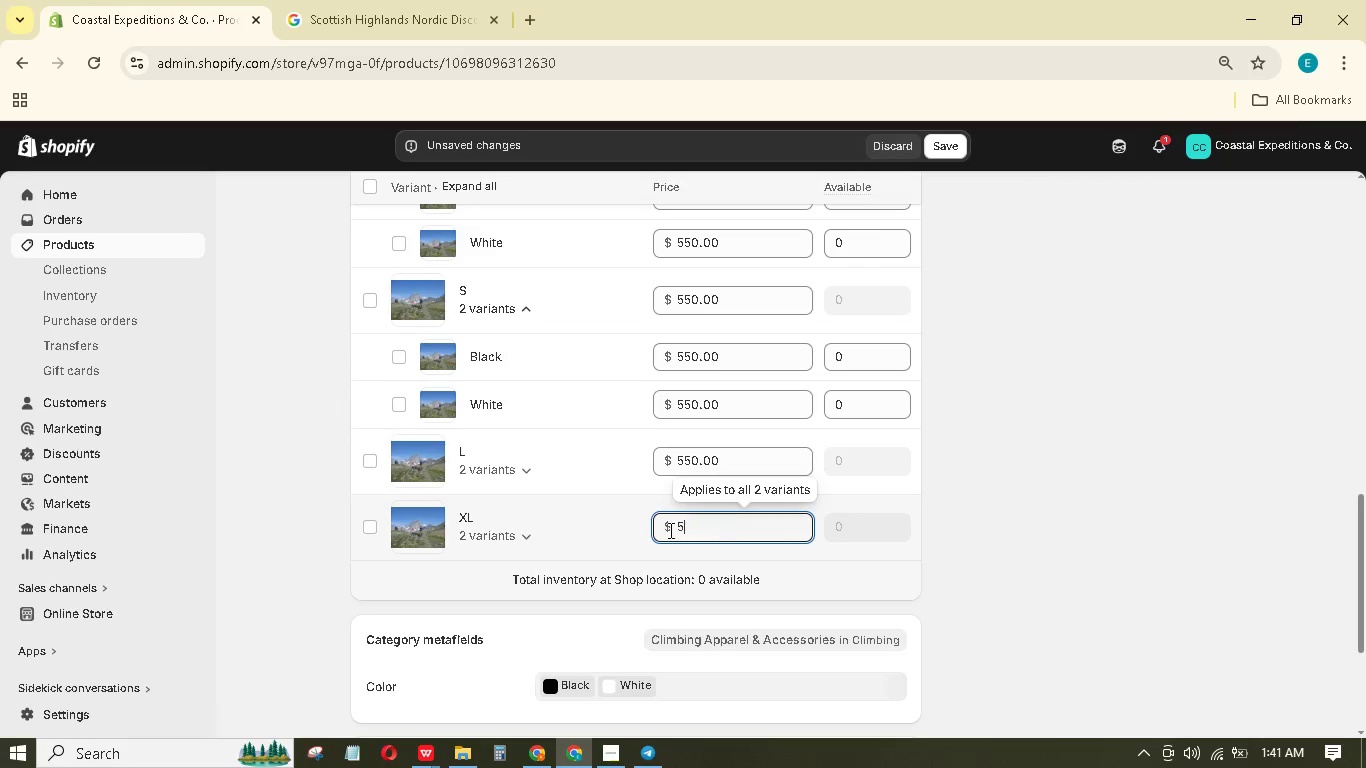 
key(Numpad5)
 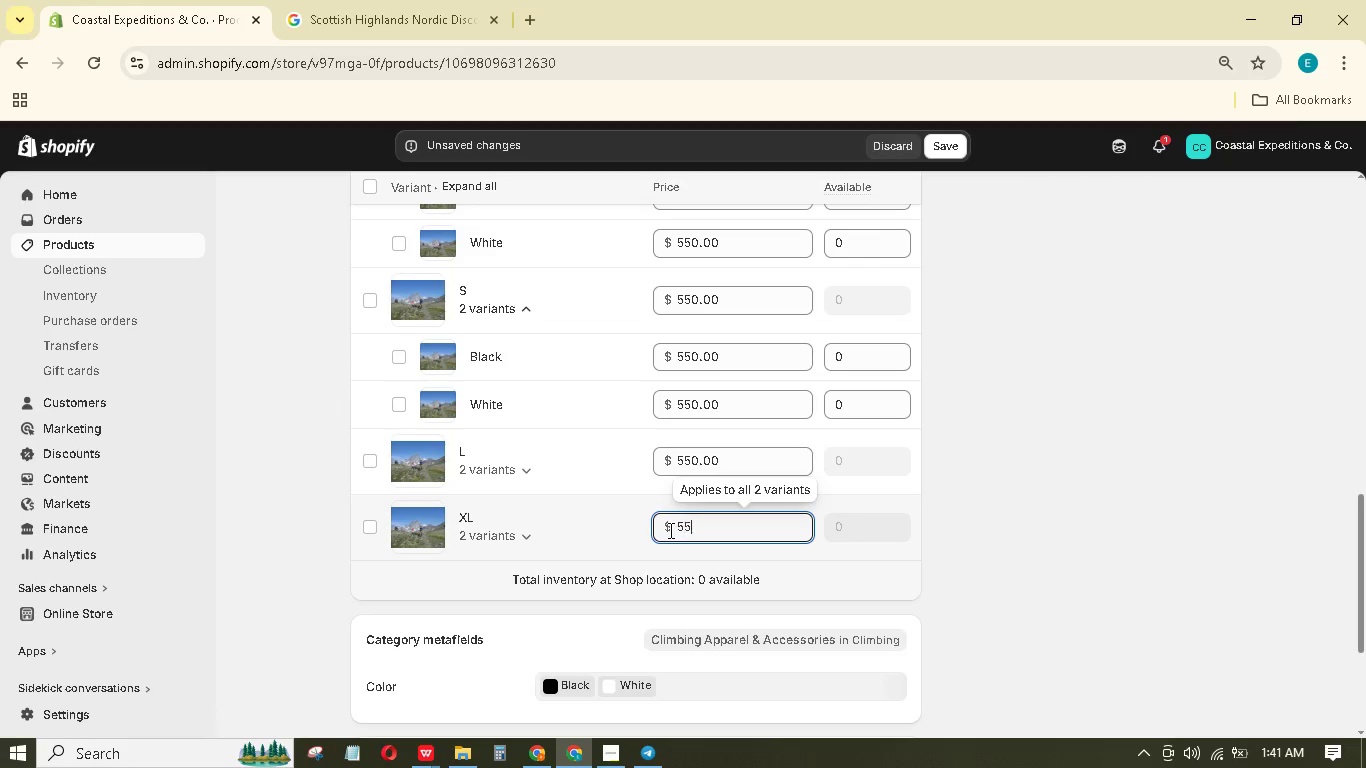 
key(Numpad5)
 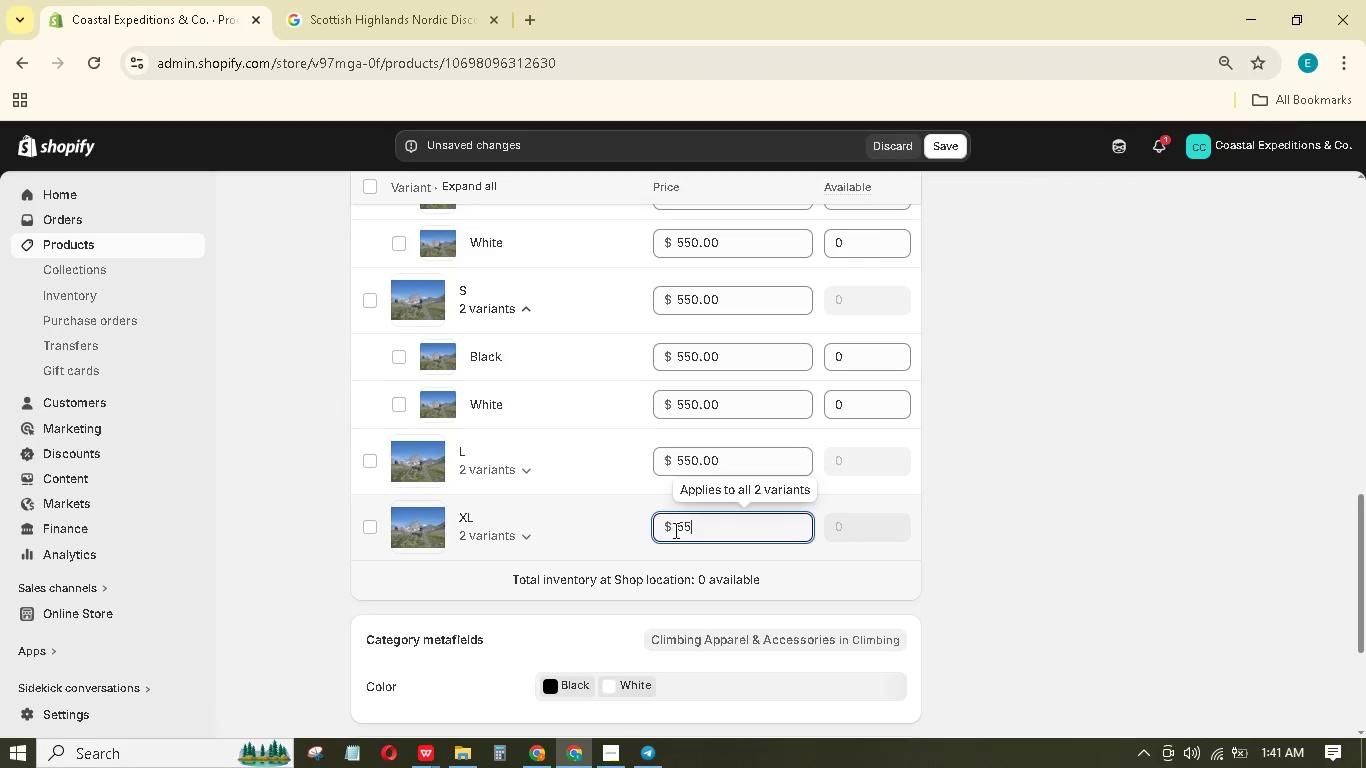 
key(Numpad0)
 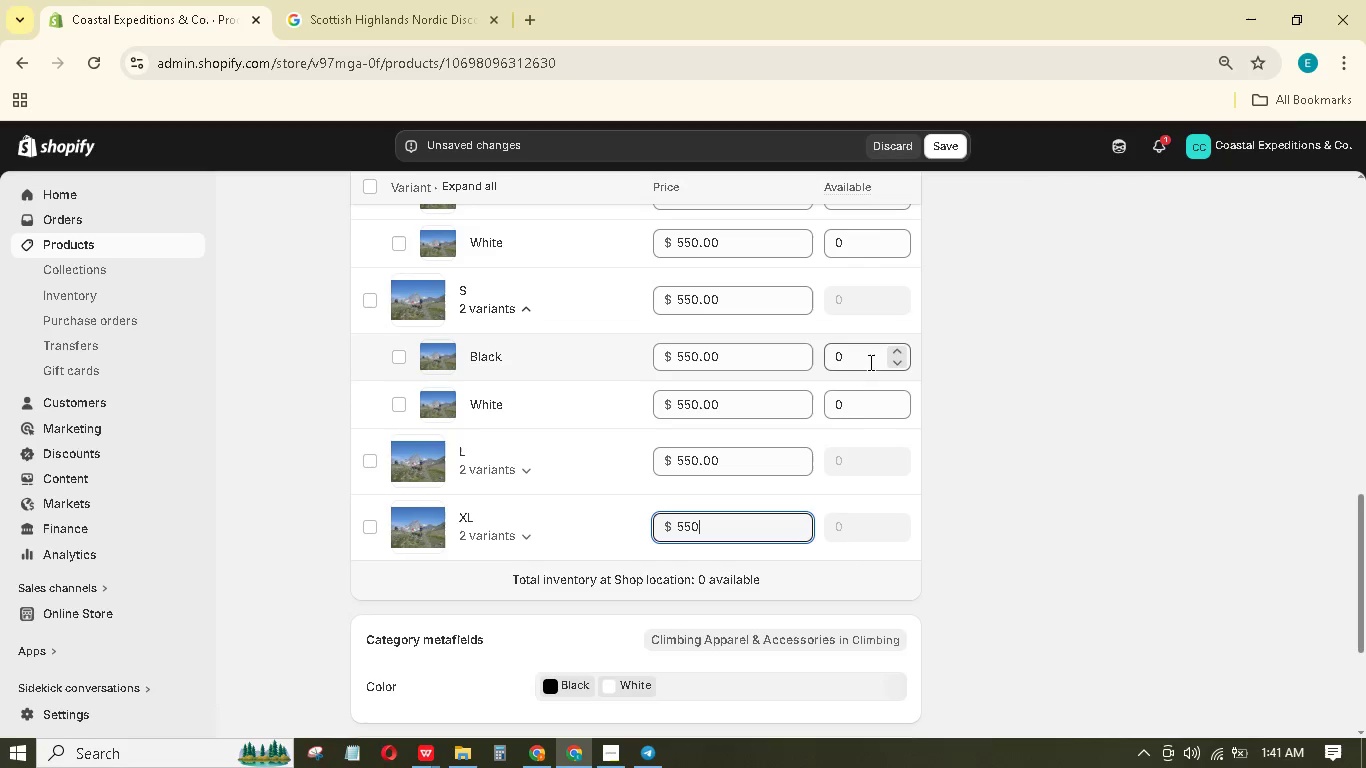 
left_click_drag(start_coordinate=[857, 403], to_coordinate=[827, 400])
 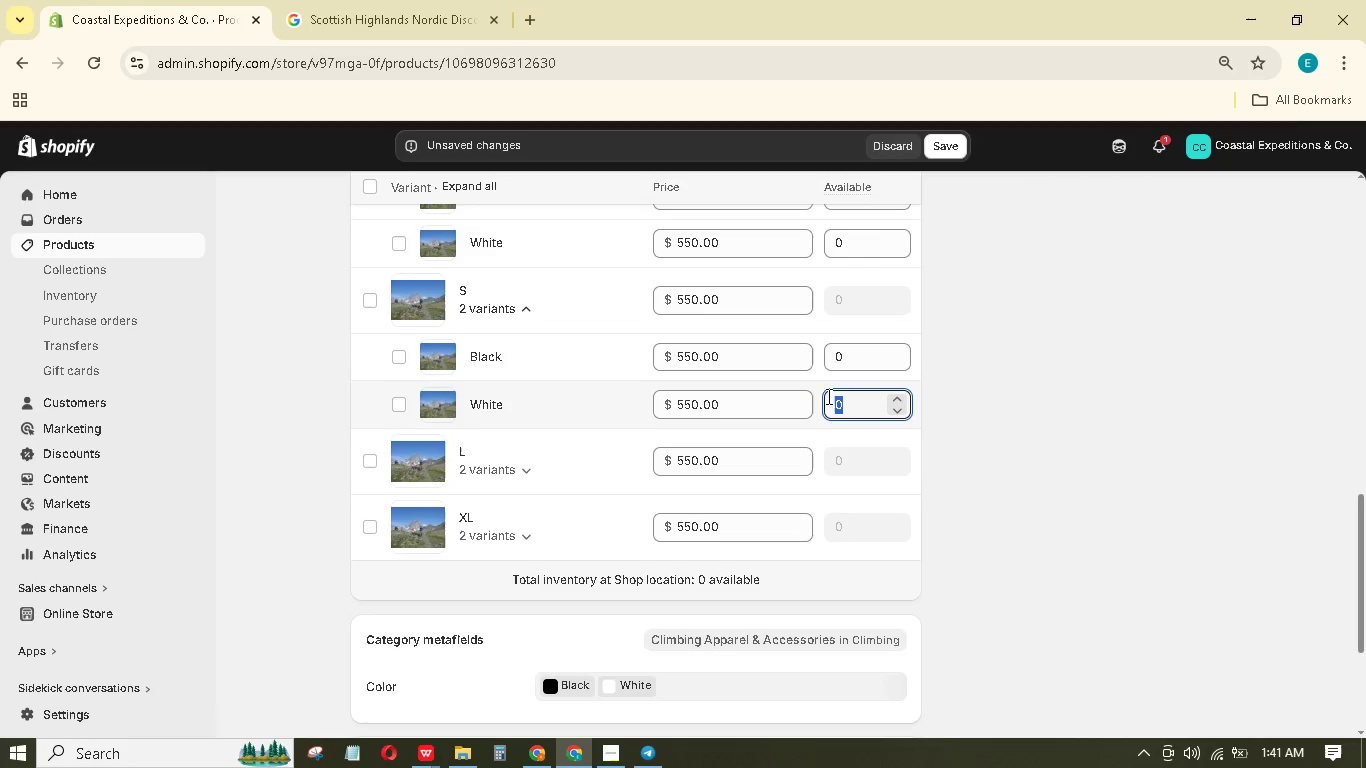 
key(Numpad1)
 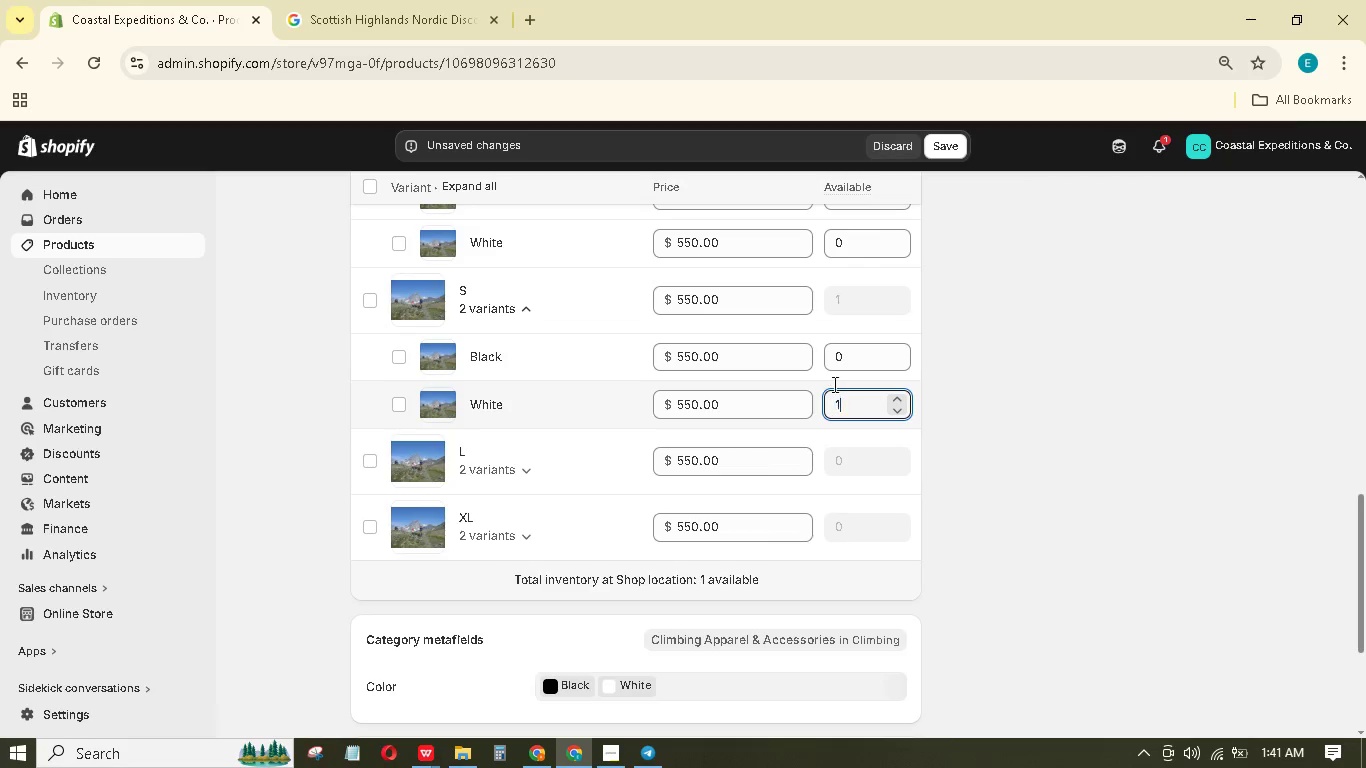 
key(Numpad0)
 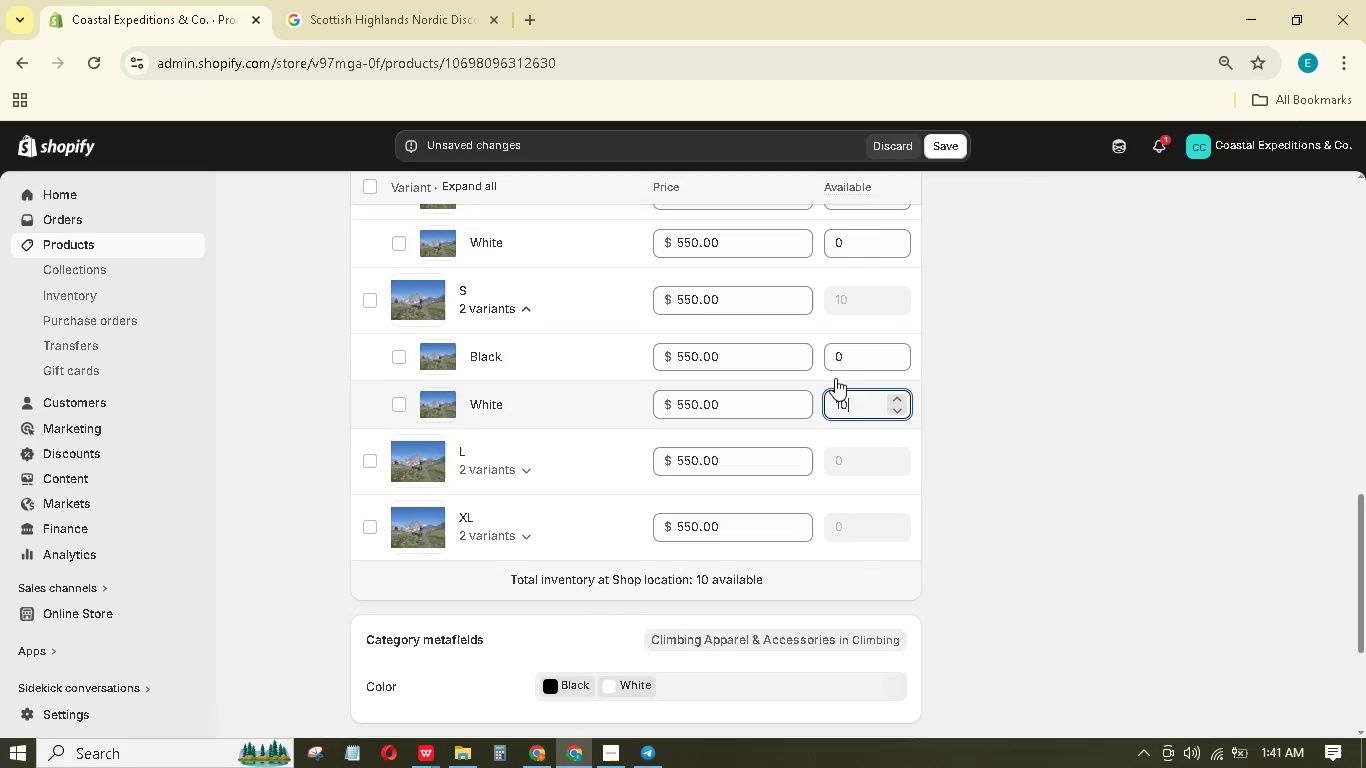 
key(Numpad0)
 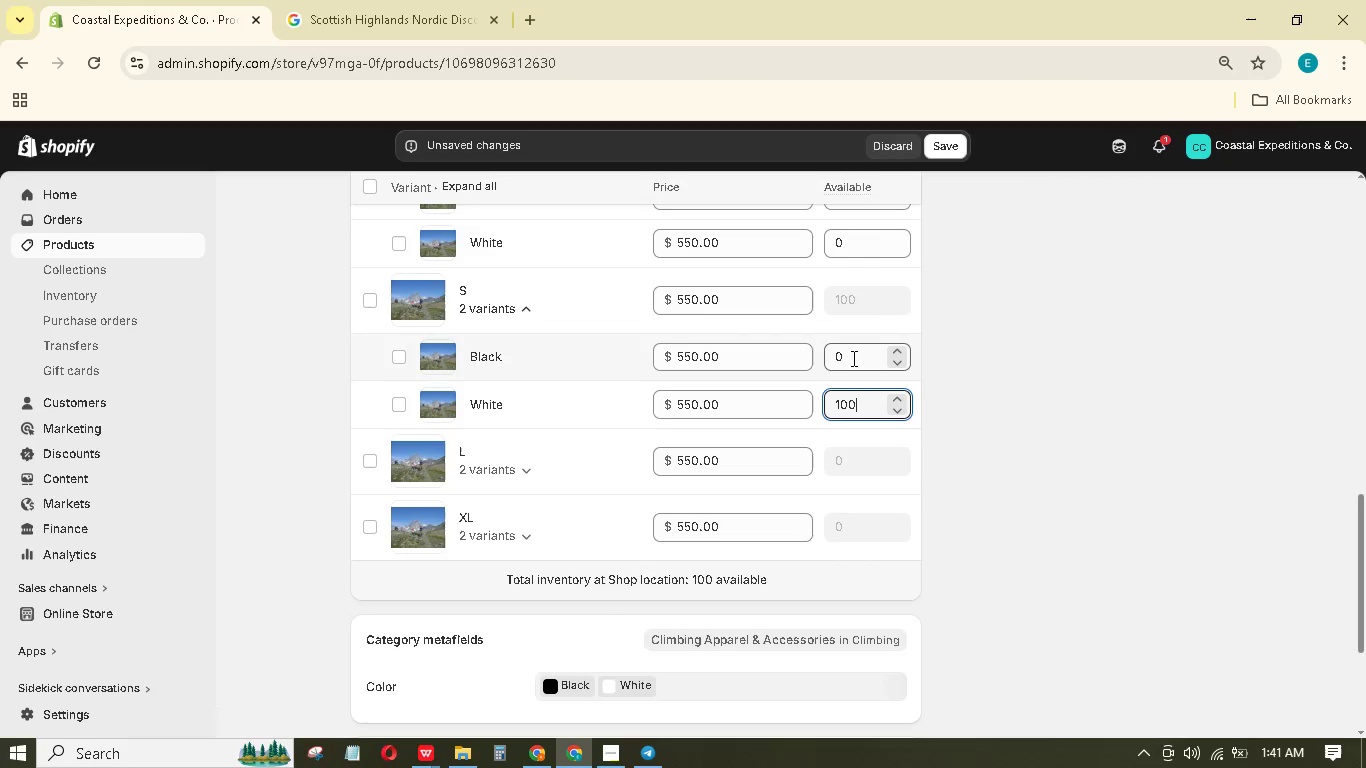 
left_click_drag(start_coordinate=[852, 360], to_coordinate=[828, 348])
 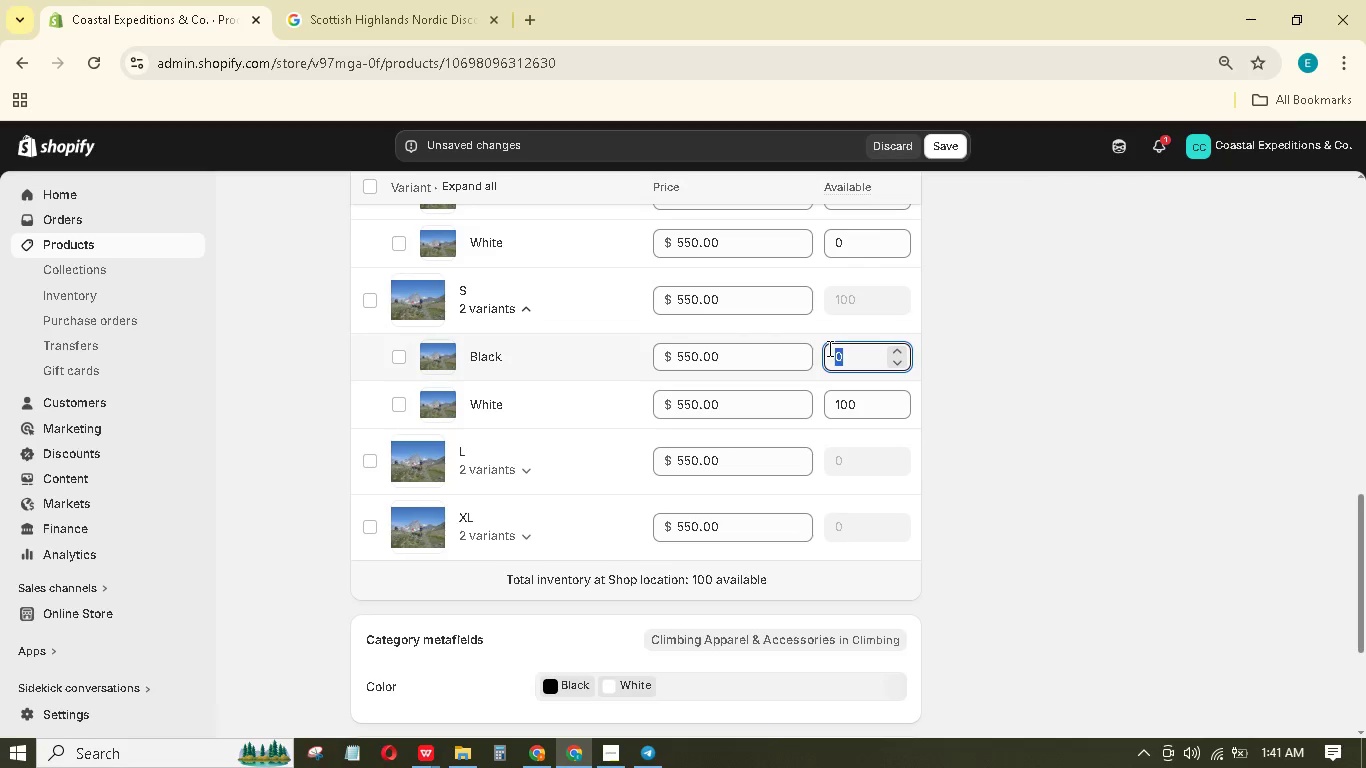 
key(Numpad1)
 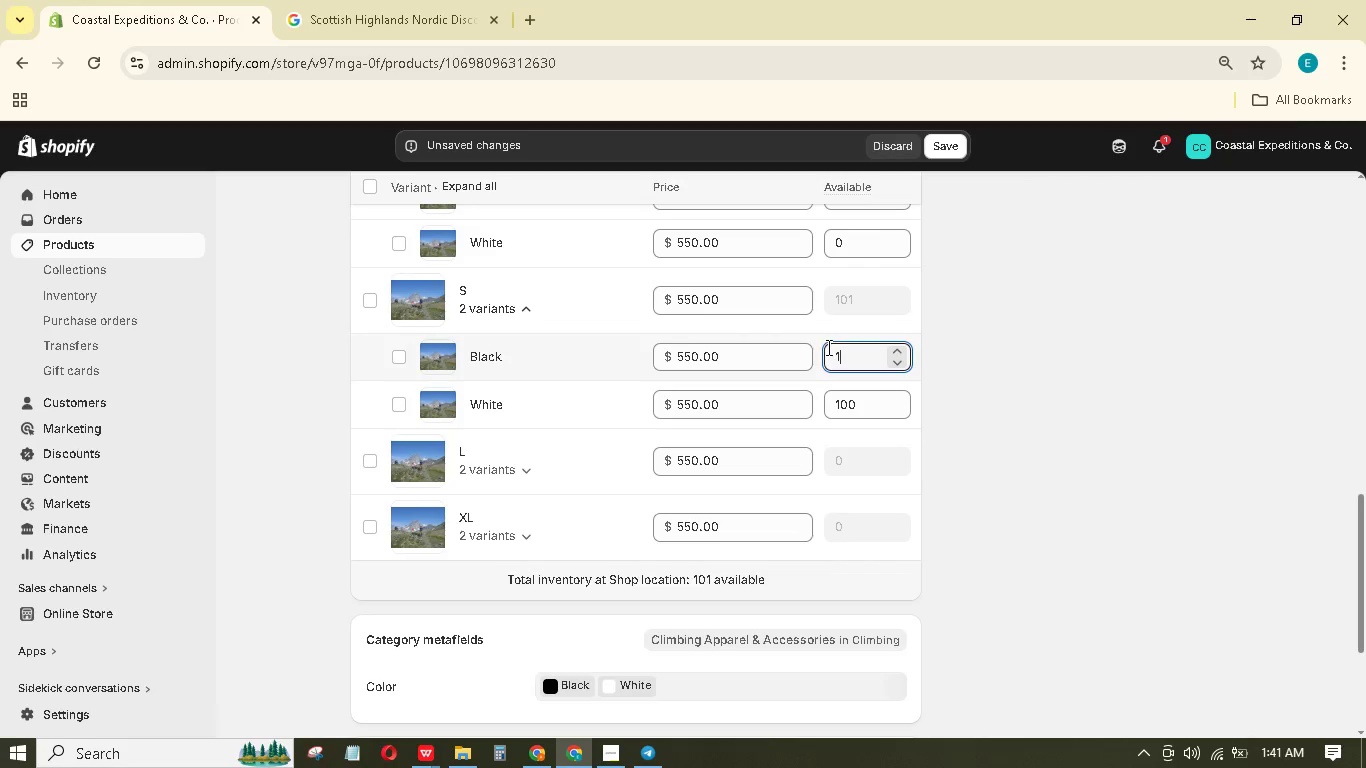 
key(Numpad0)
 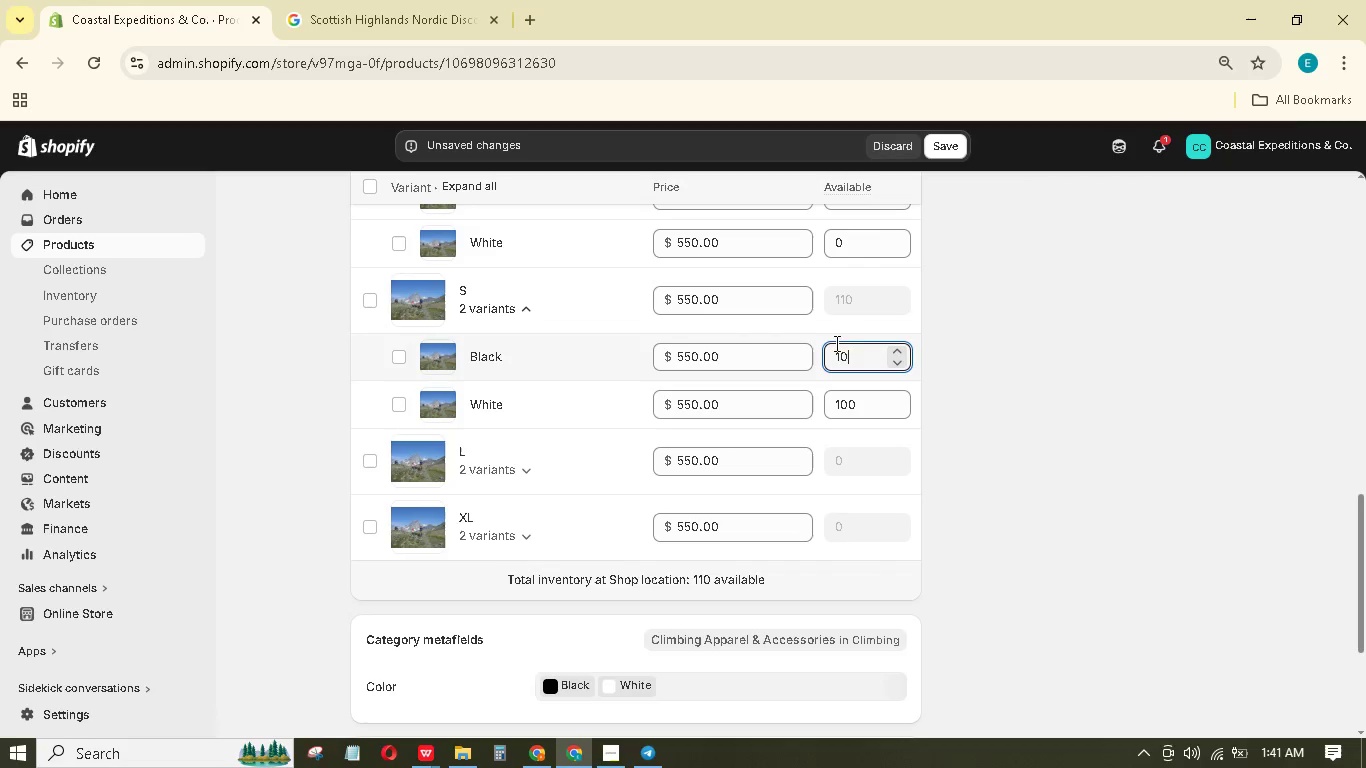 
key(Numpad0)
 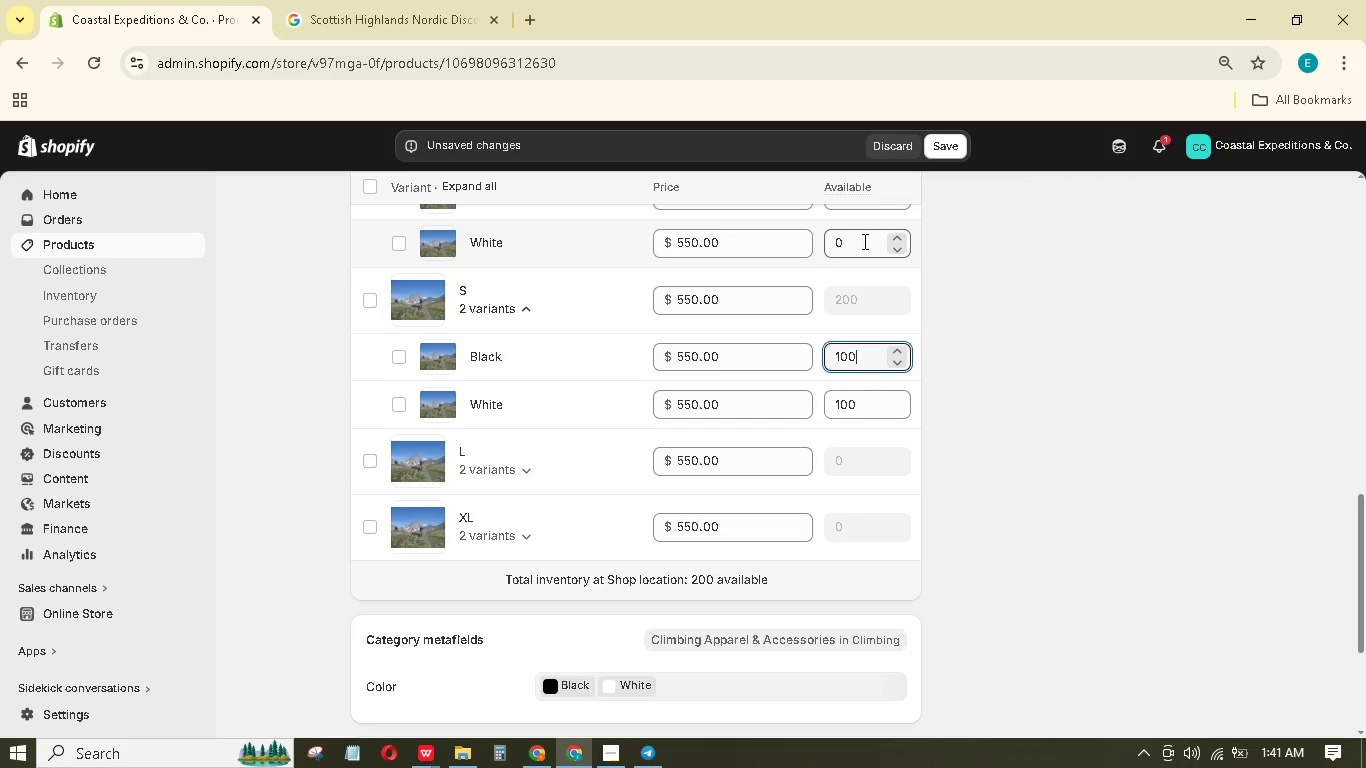 
left_click_drag(start_coordinate=[863, 241], to_coordinate=[819, 247])
 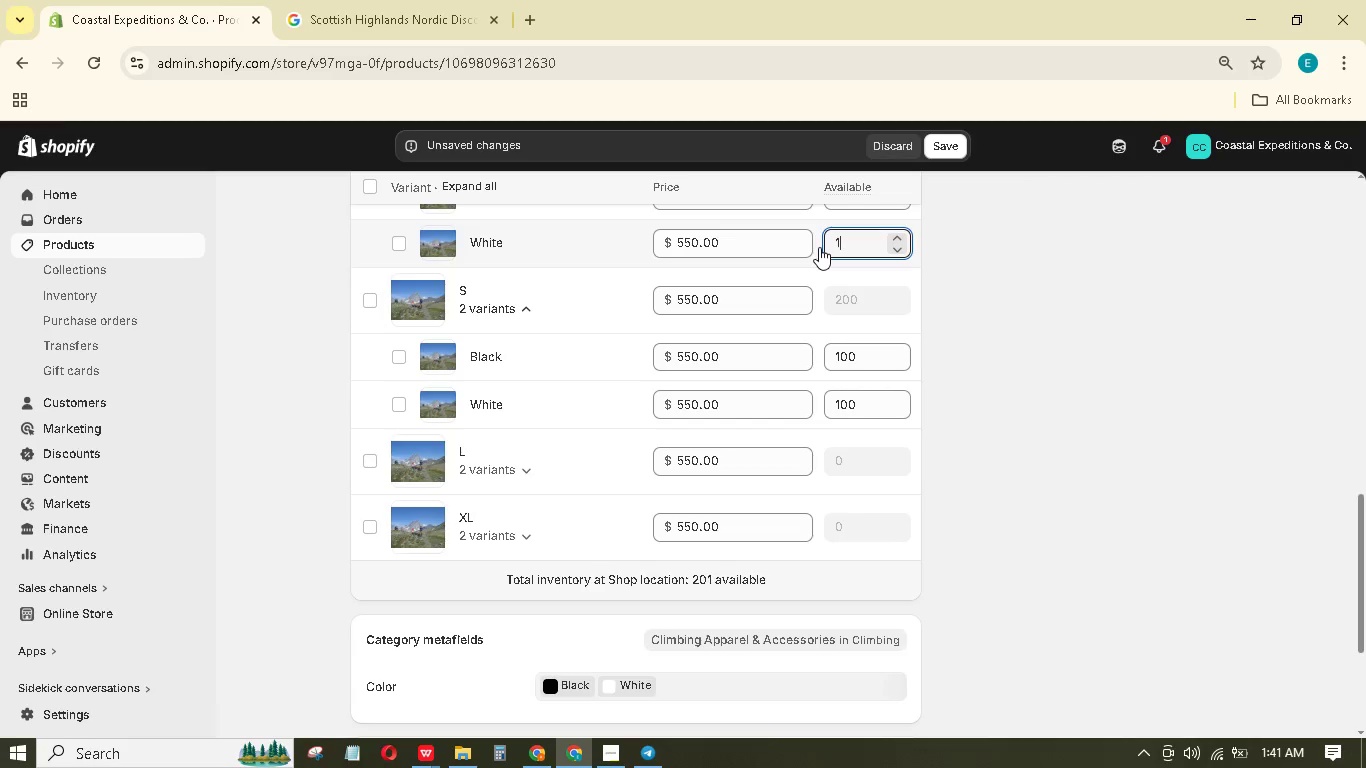 
key(Numpad1)
 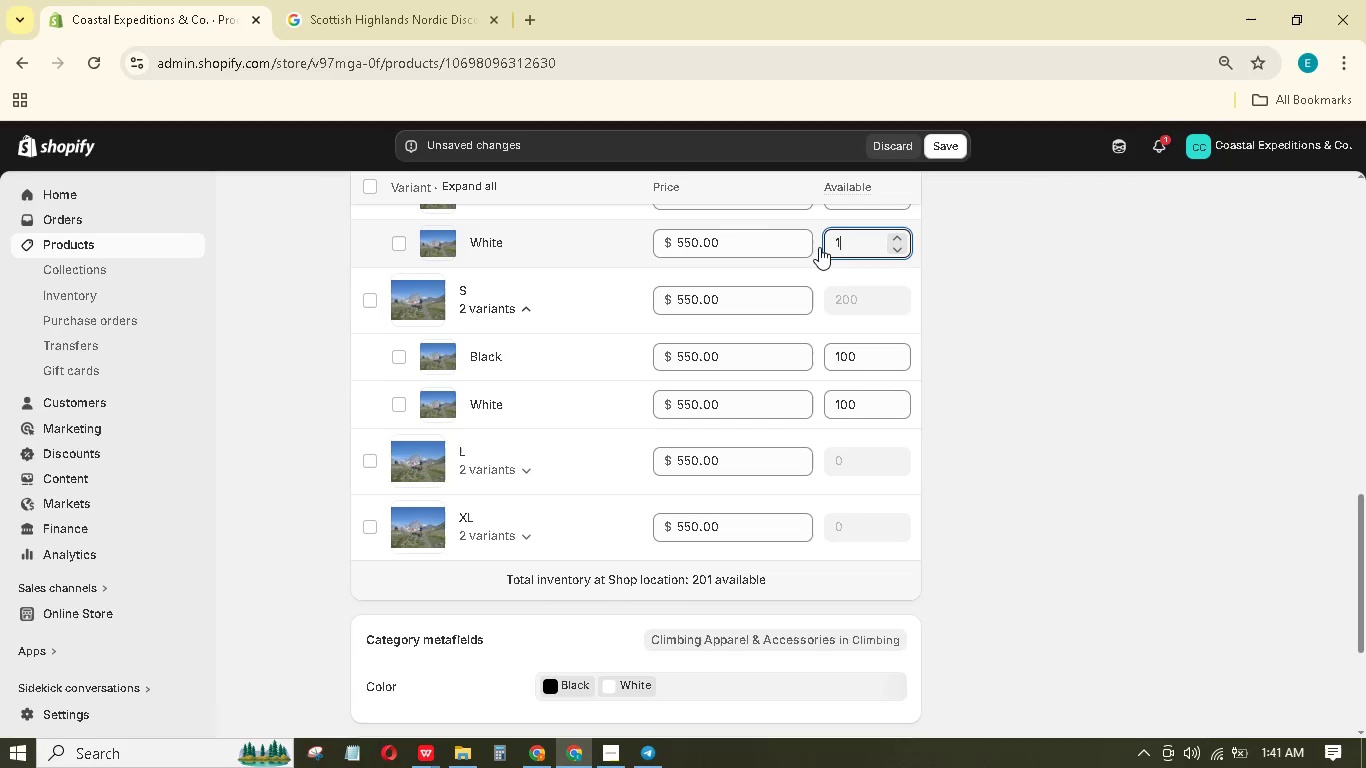 
key(Numpad0)
 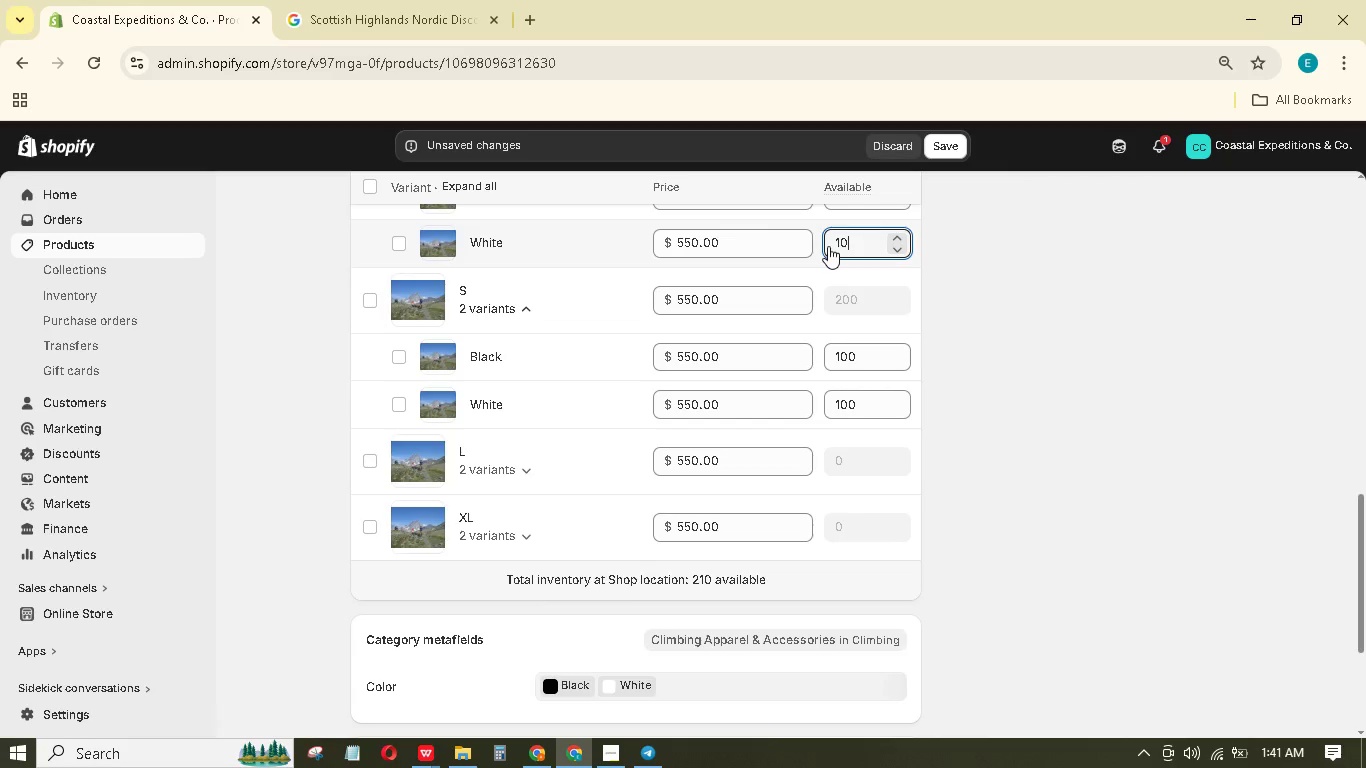 
key(Numpad0)
 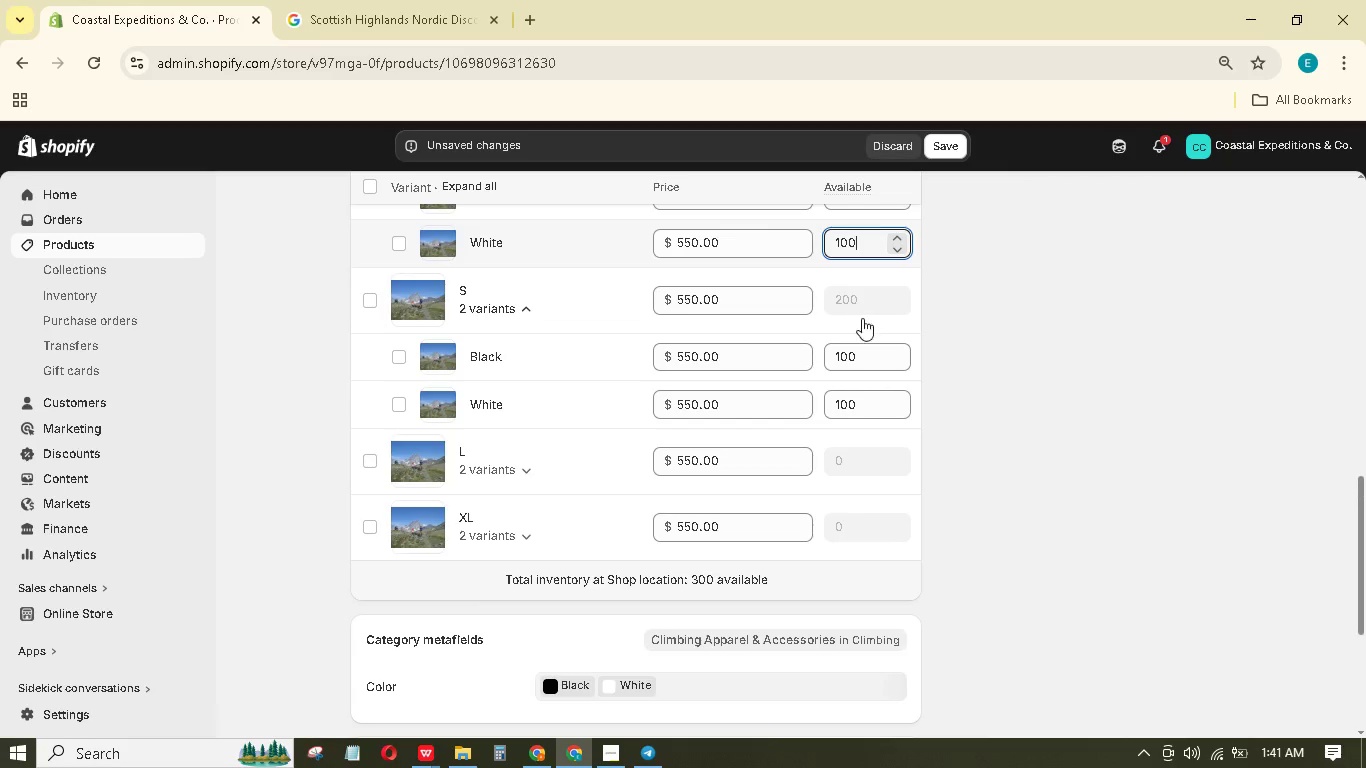 
scroll: coordinate [862, 318], scroll_direction: up, amount: 1.0
 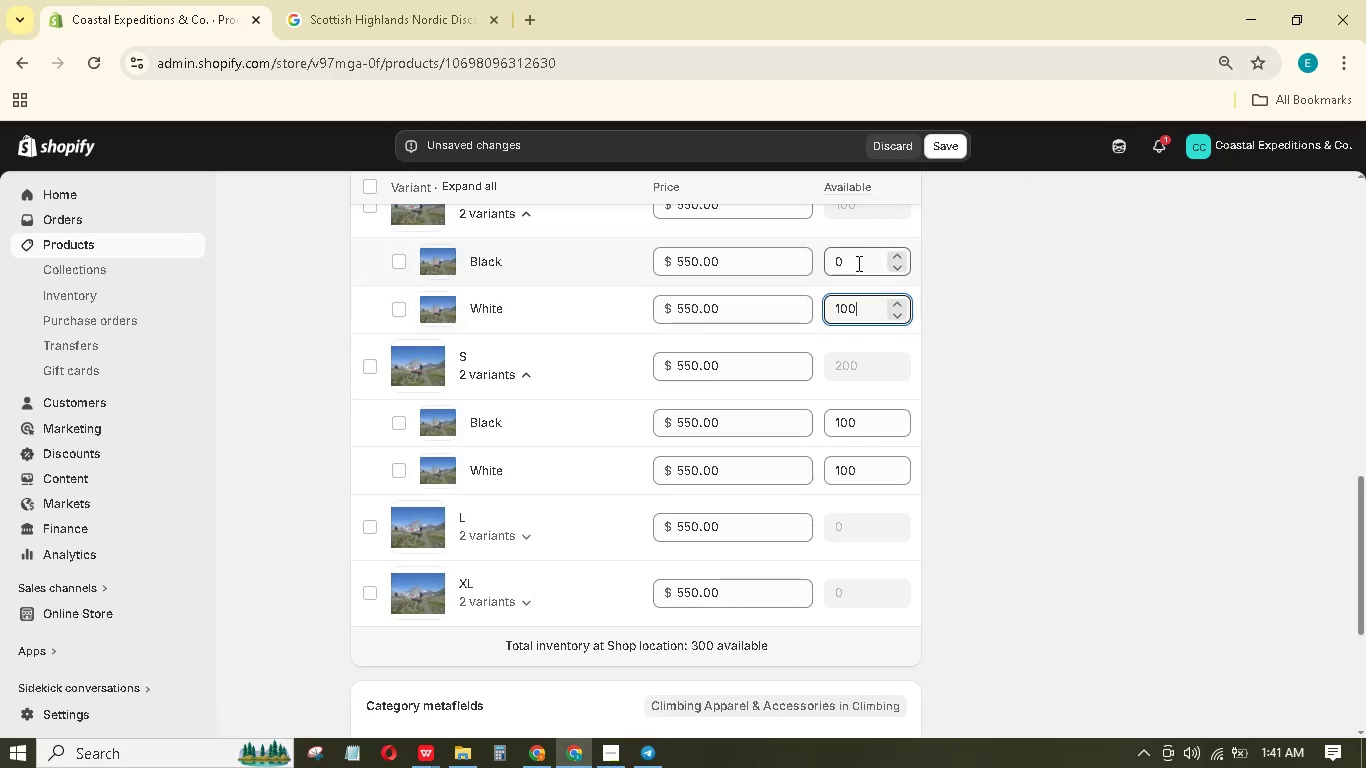 
left_click_drag(start_coordinate=[857, 263], to_coordinate=[828, 259])
 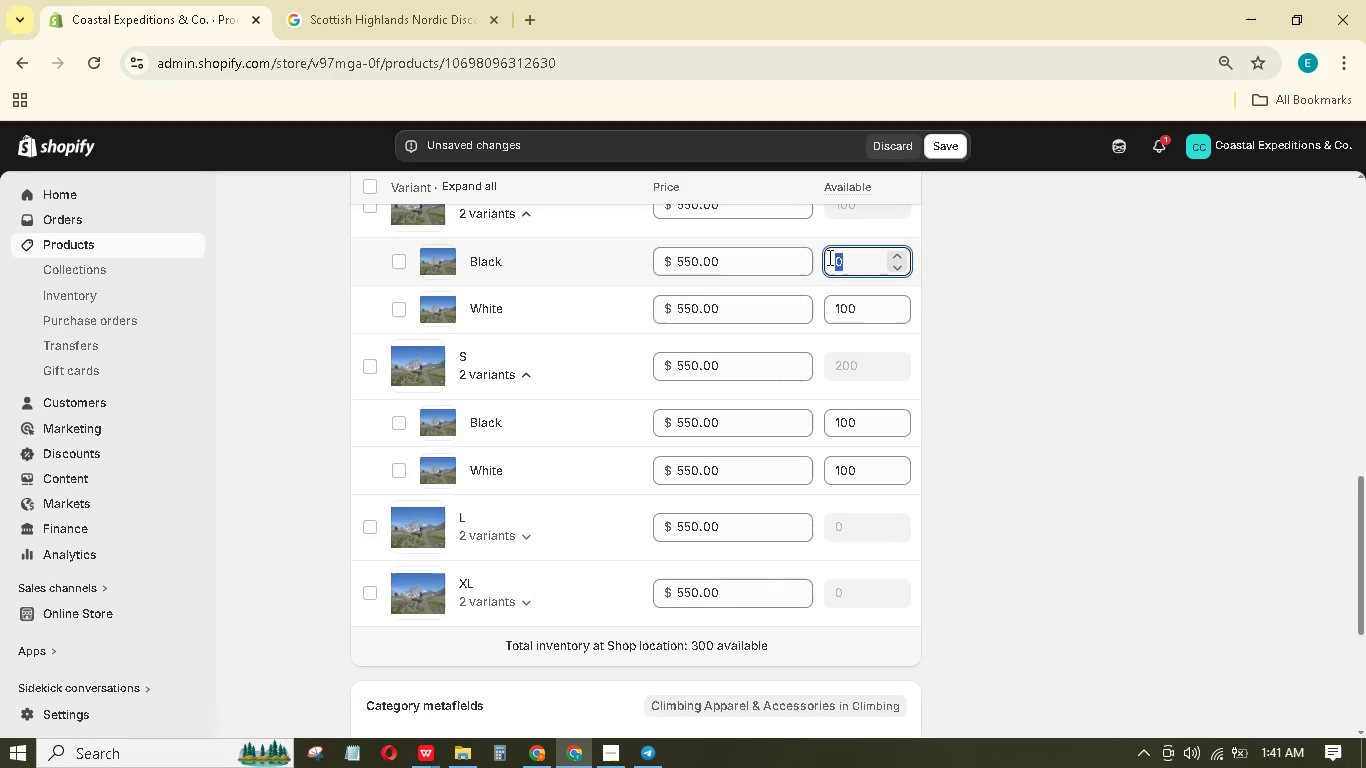 
key(Numpad1)
 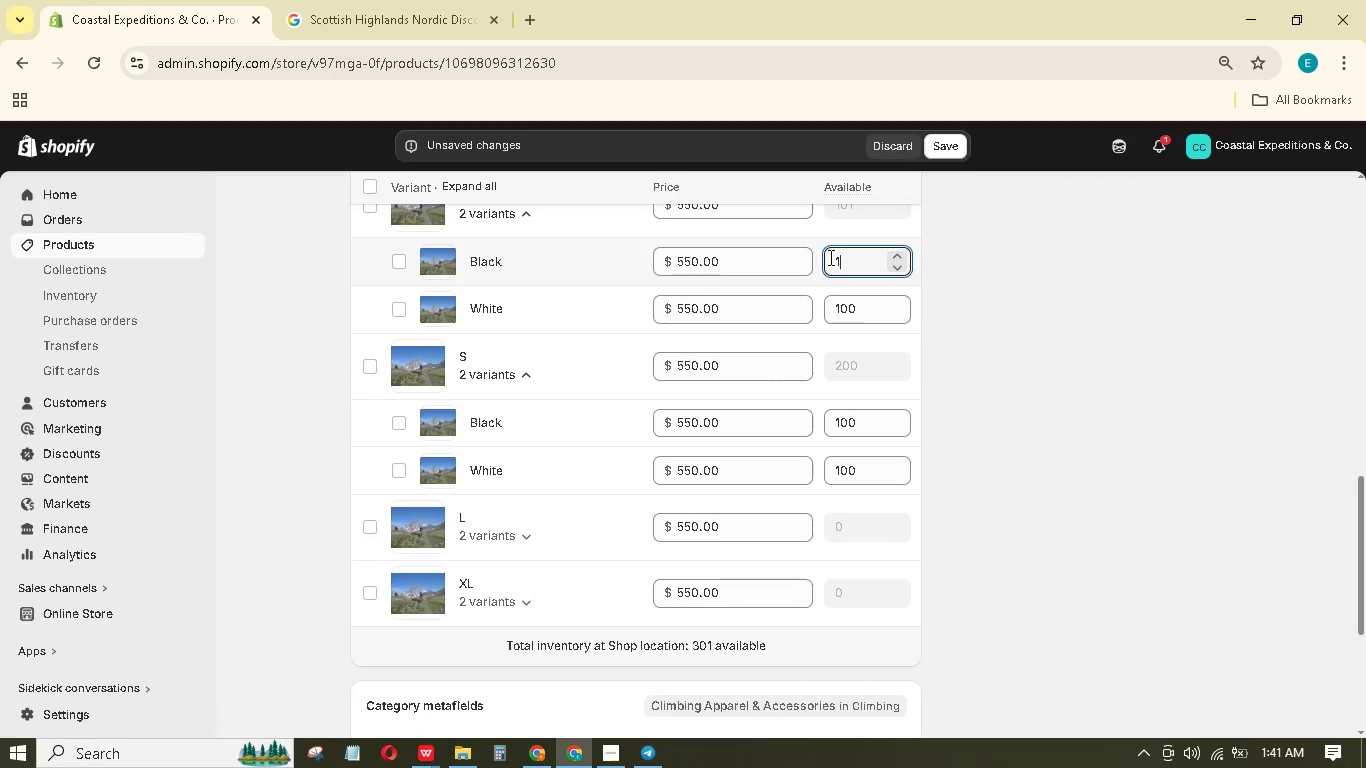 
key(Numpad0)
 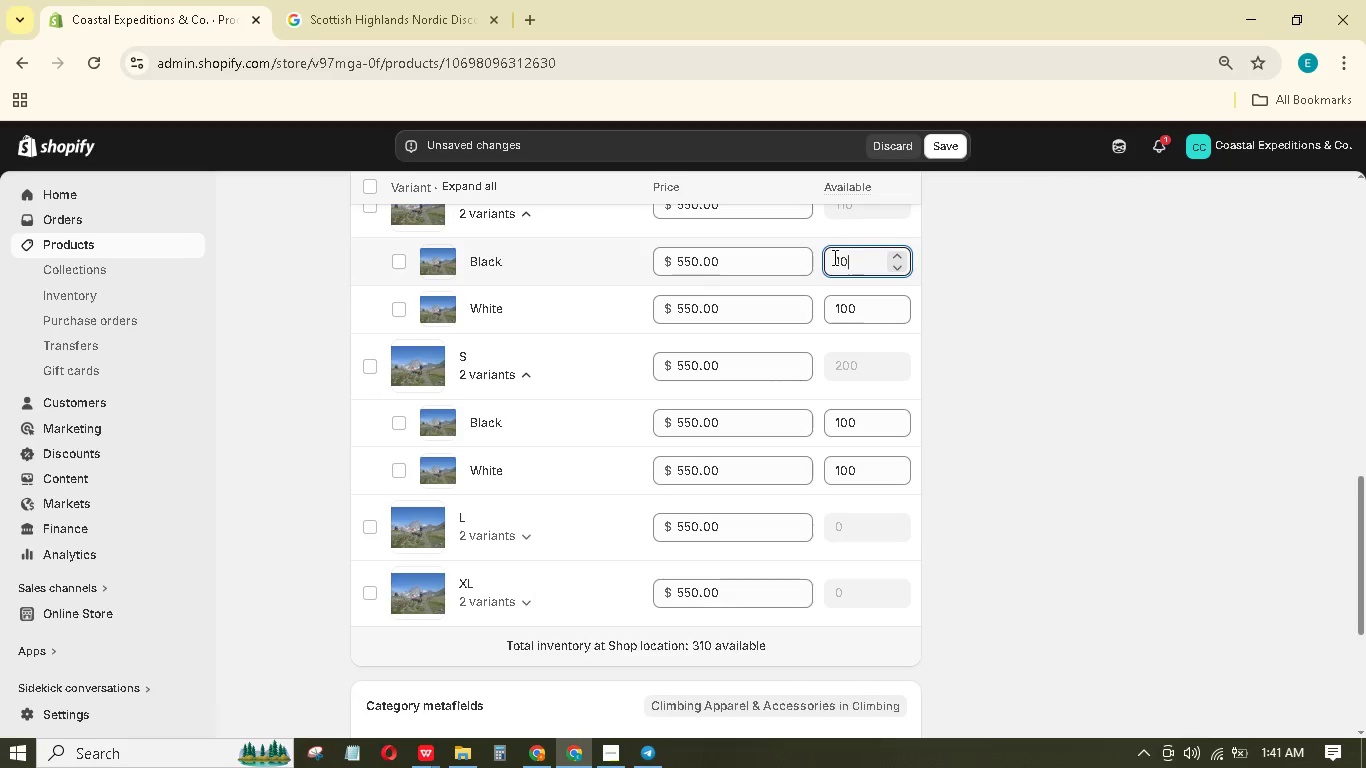 
key(Numpad0)
 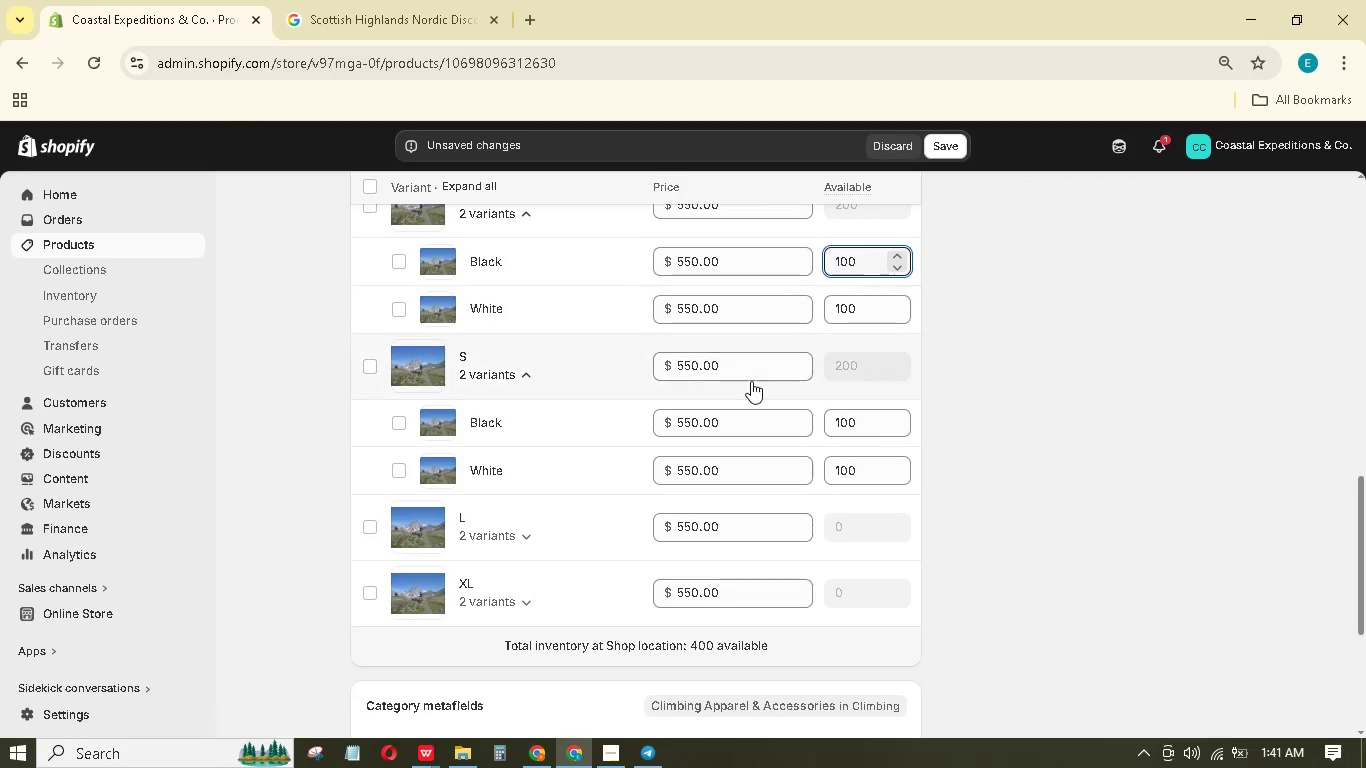 
scroll: coordinate [745, 385], scroll_direction: up, amount: 1.0
 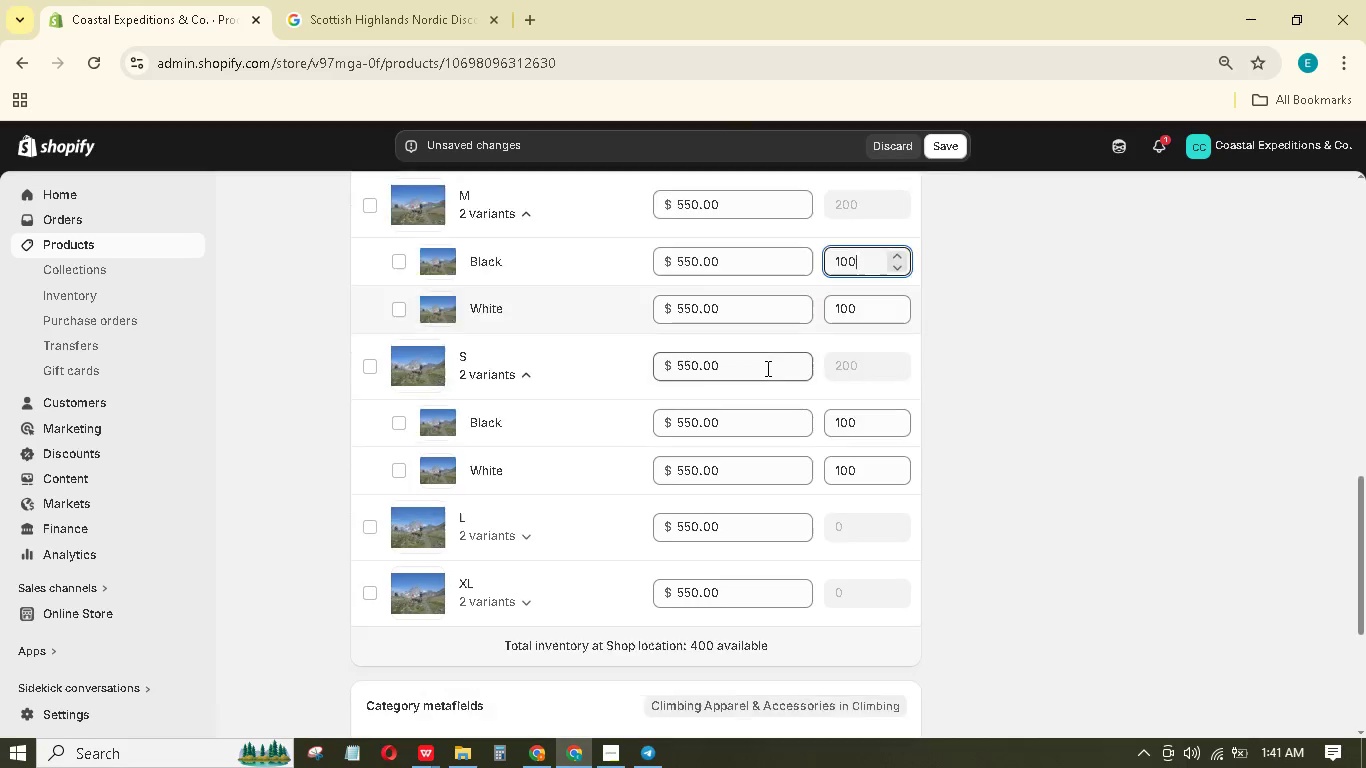 
scroll: coordinate [763, 370], scroll_direction: down, amount: 1.0
 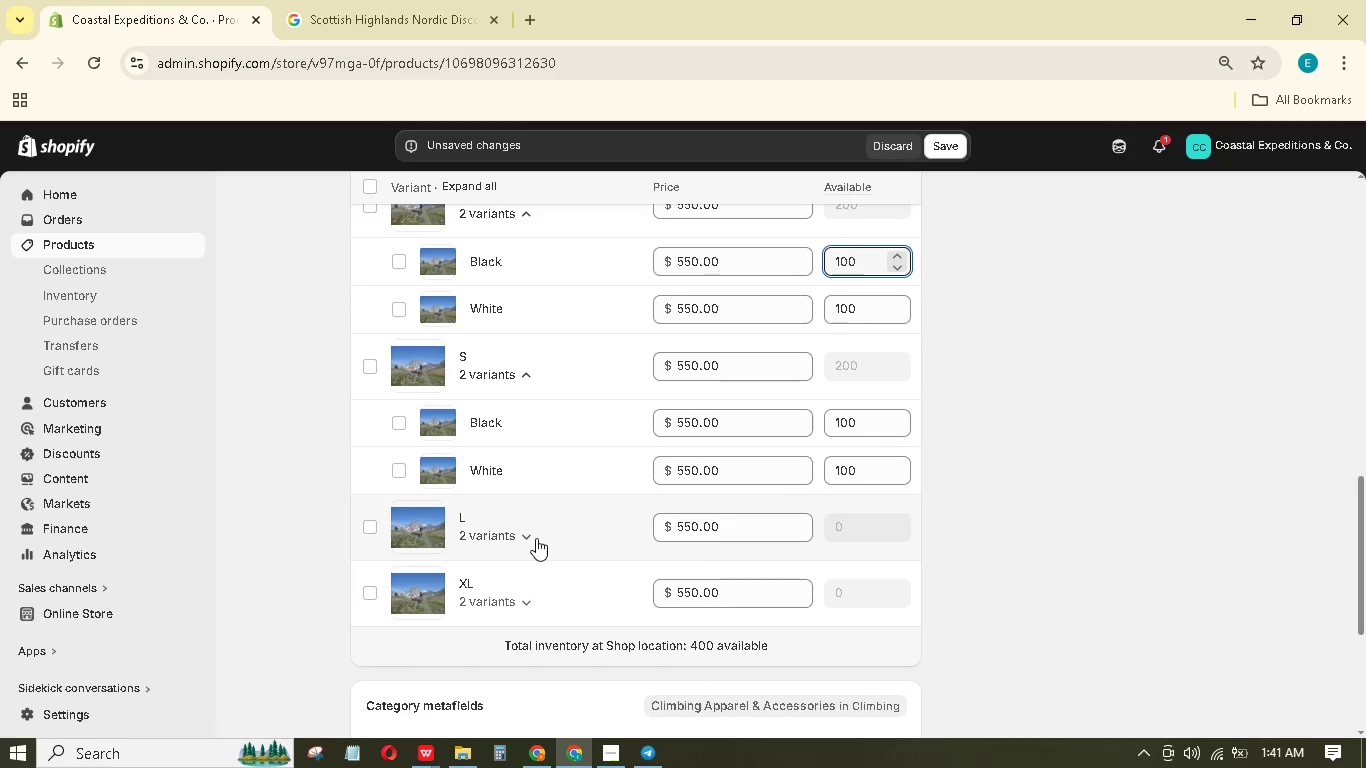 
left_click([535, 537])
 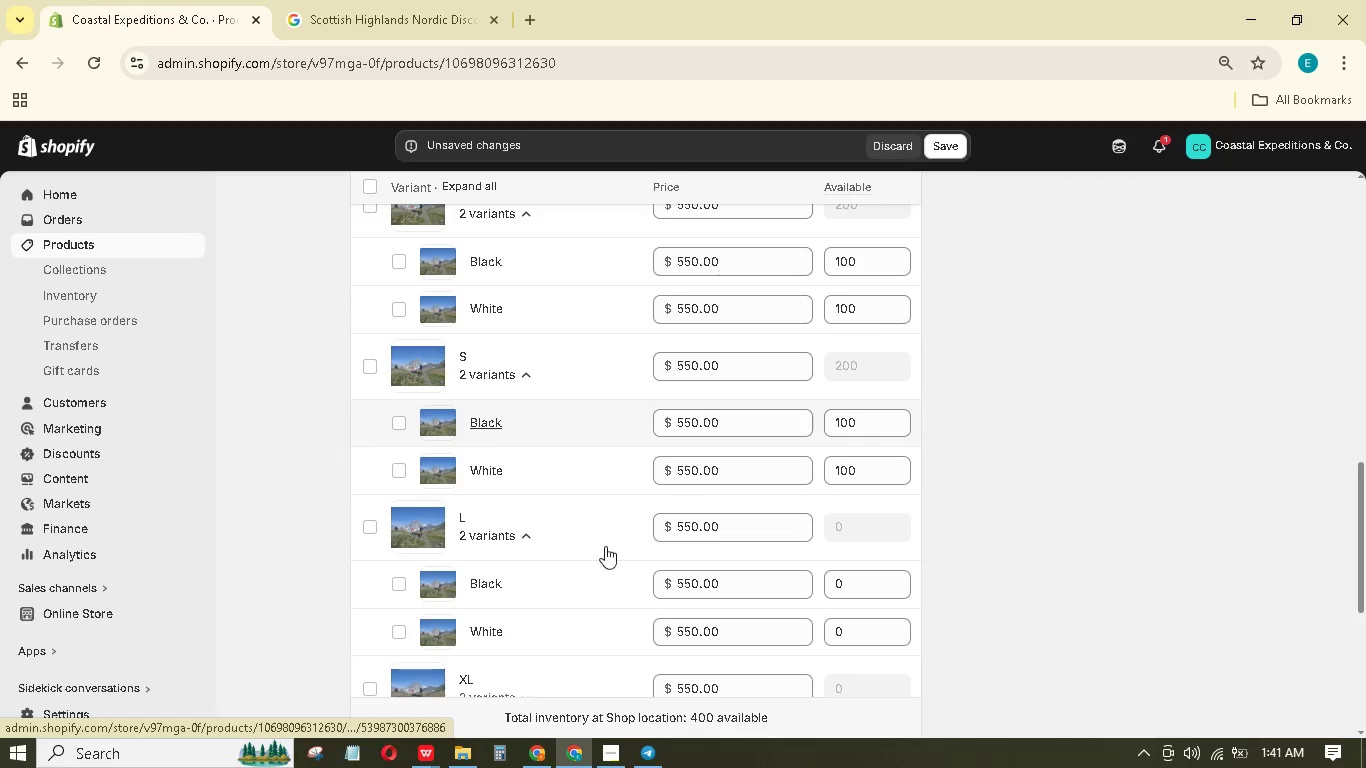 
scroll: coordinate [652, 558], scroll_direction: down, amount: 1.0
 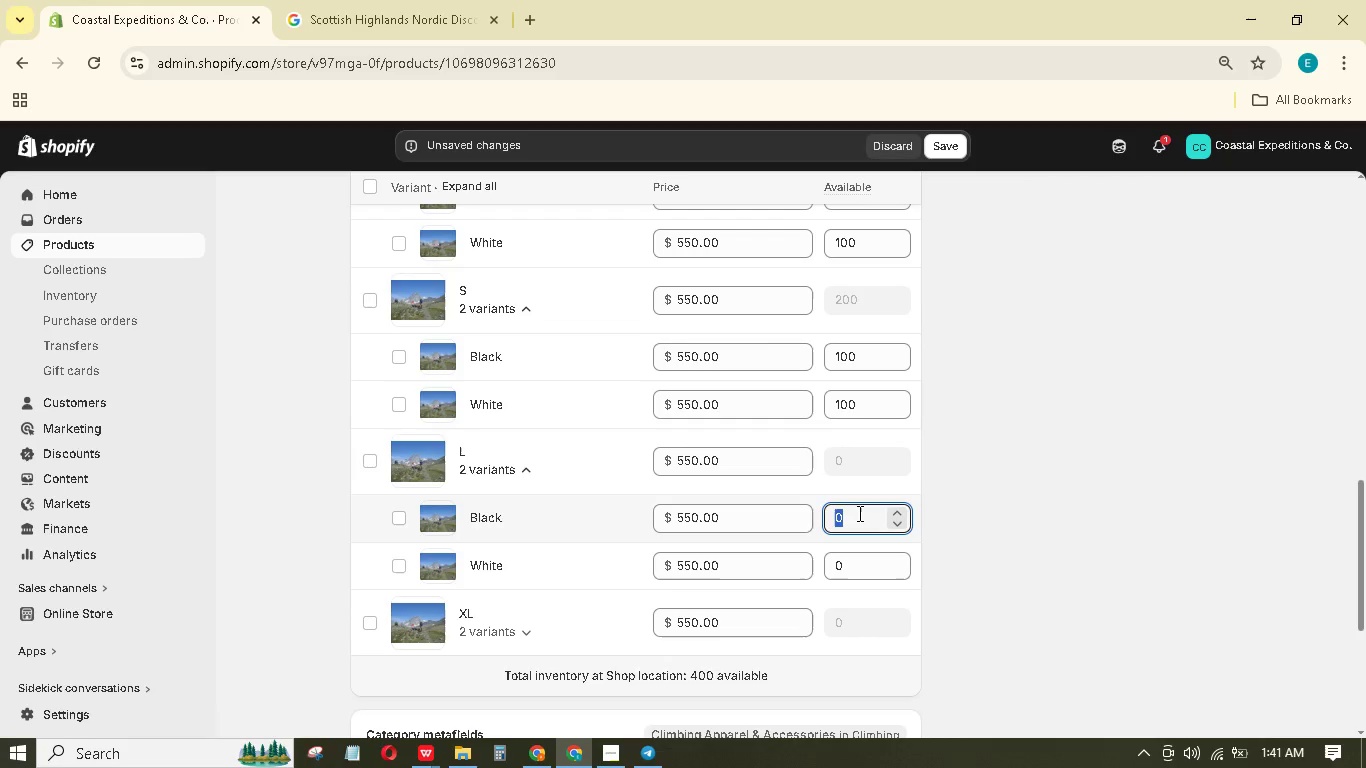 
key(Numpad1)
 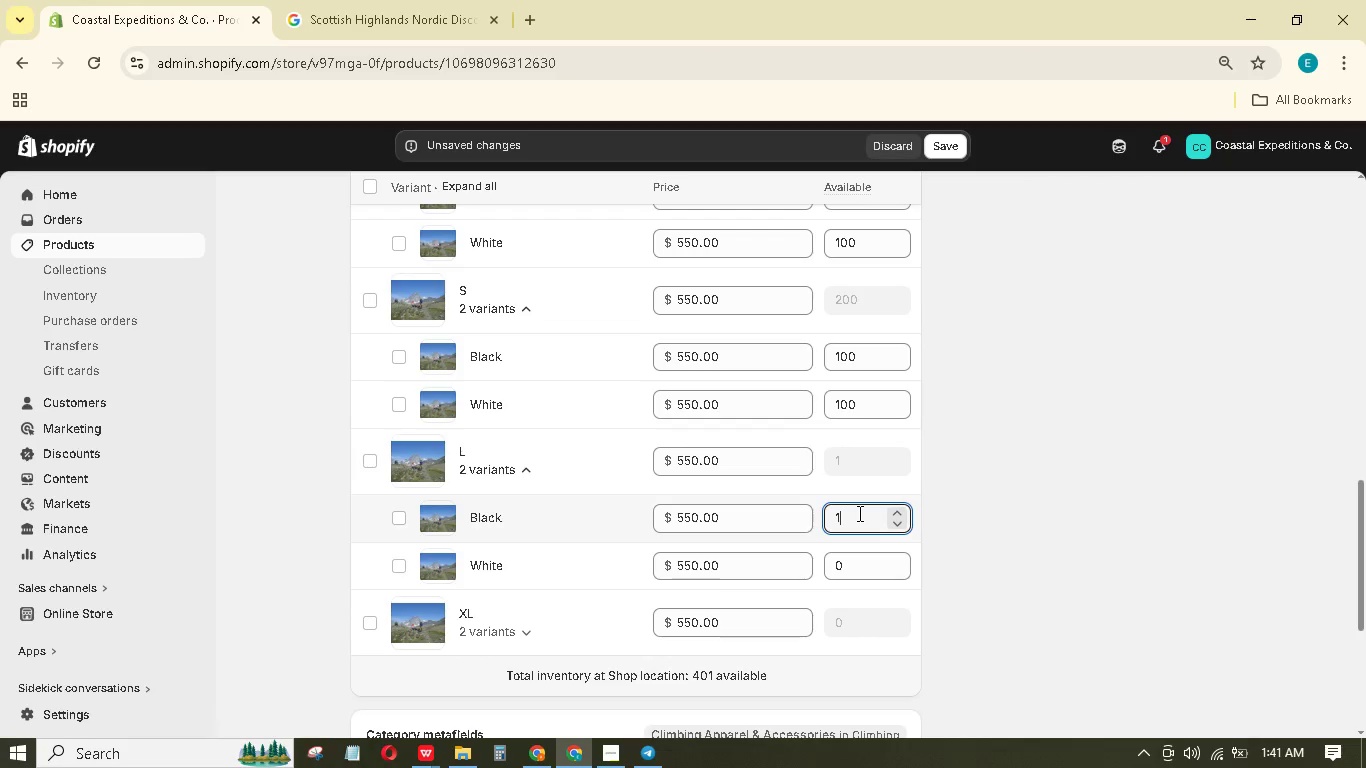 
key(Numpad0)
 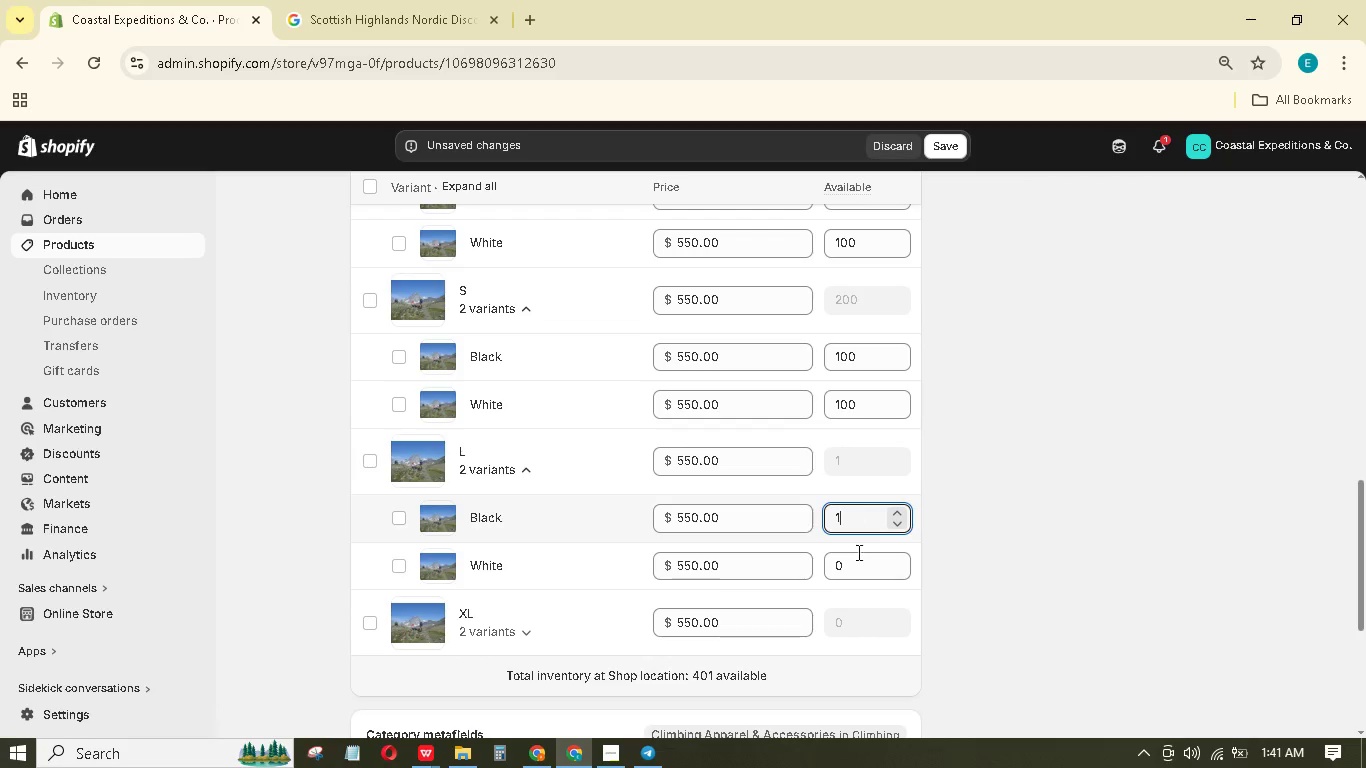 
key(Numpad0)
 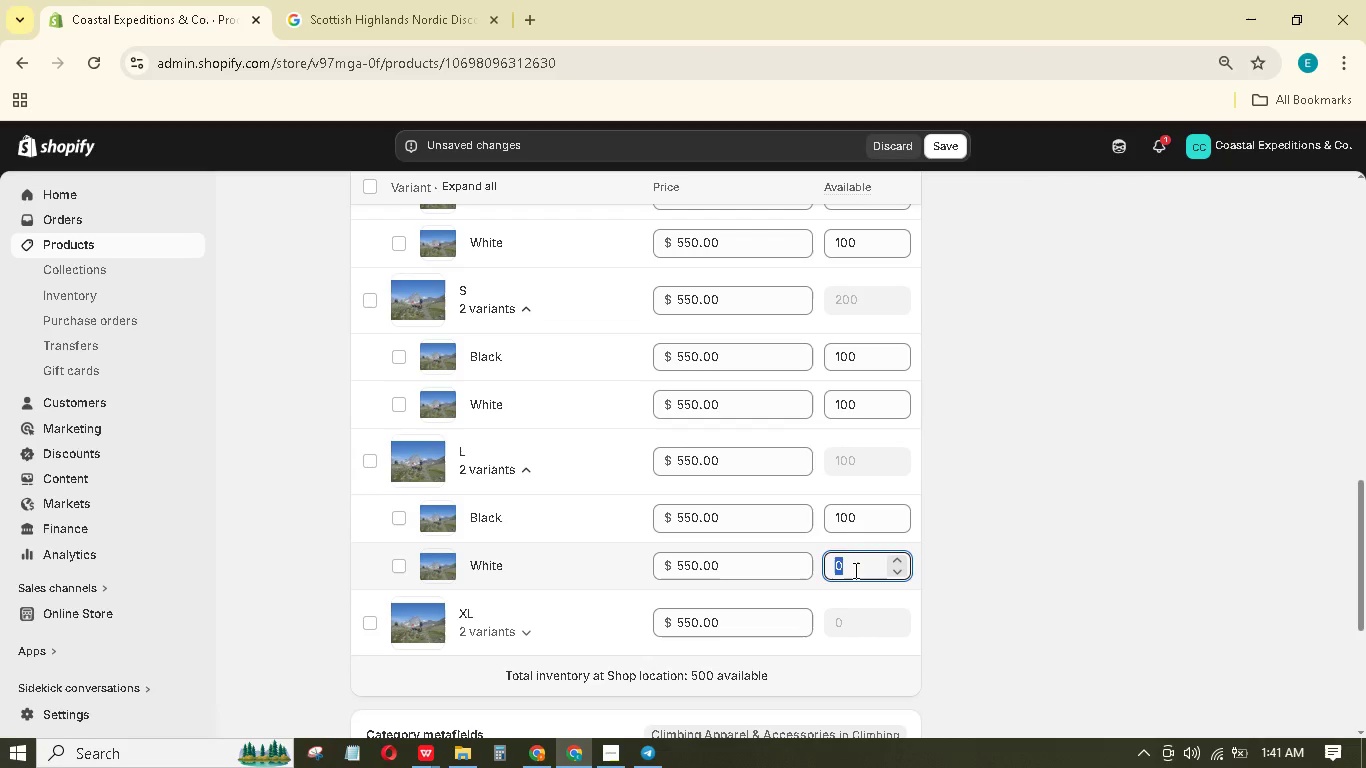 
key(Numpad1)
 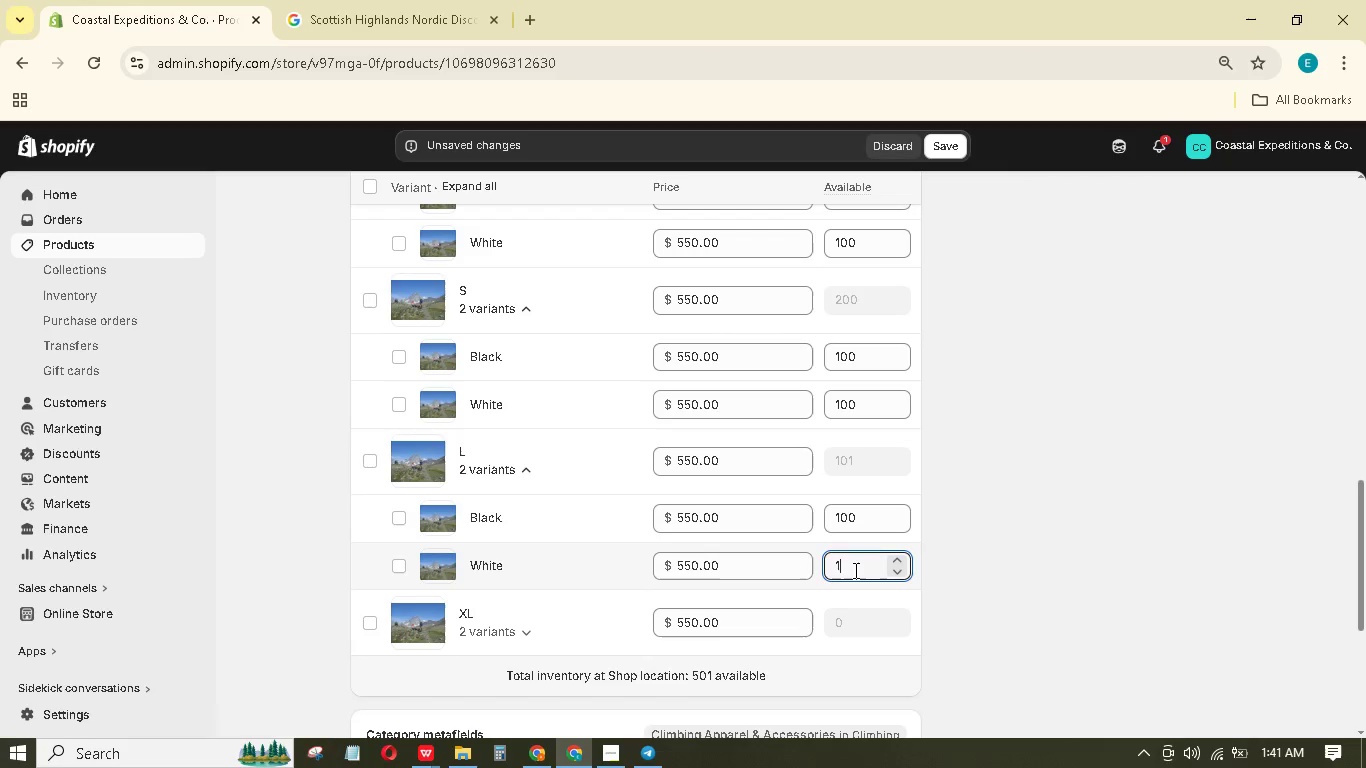 
key(Numpad0)
 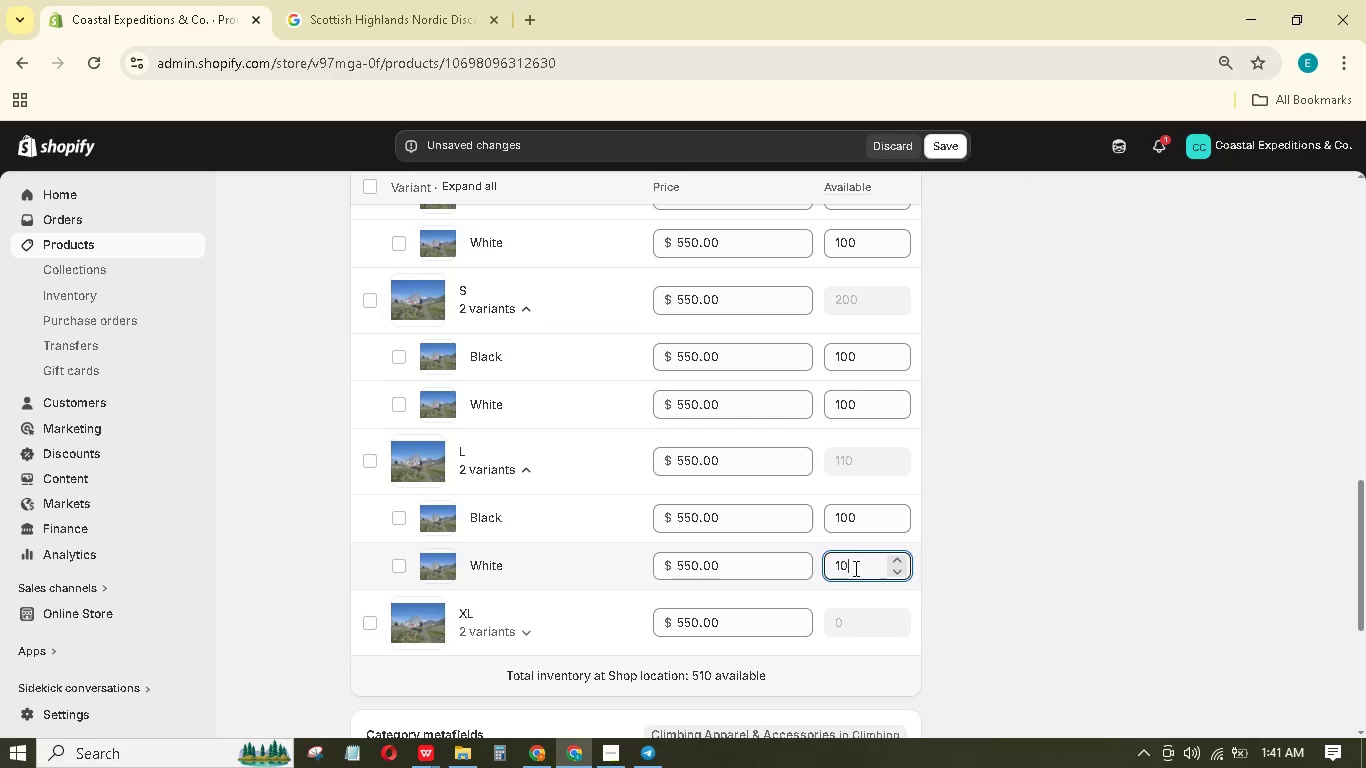 
key(Numpad0)
 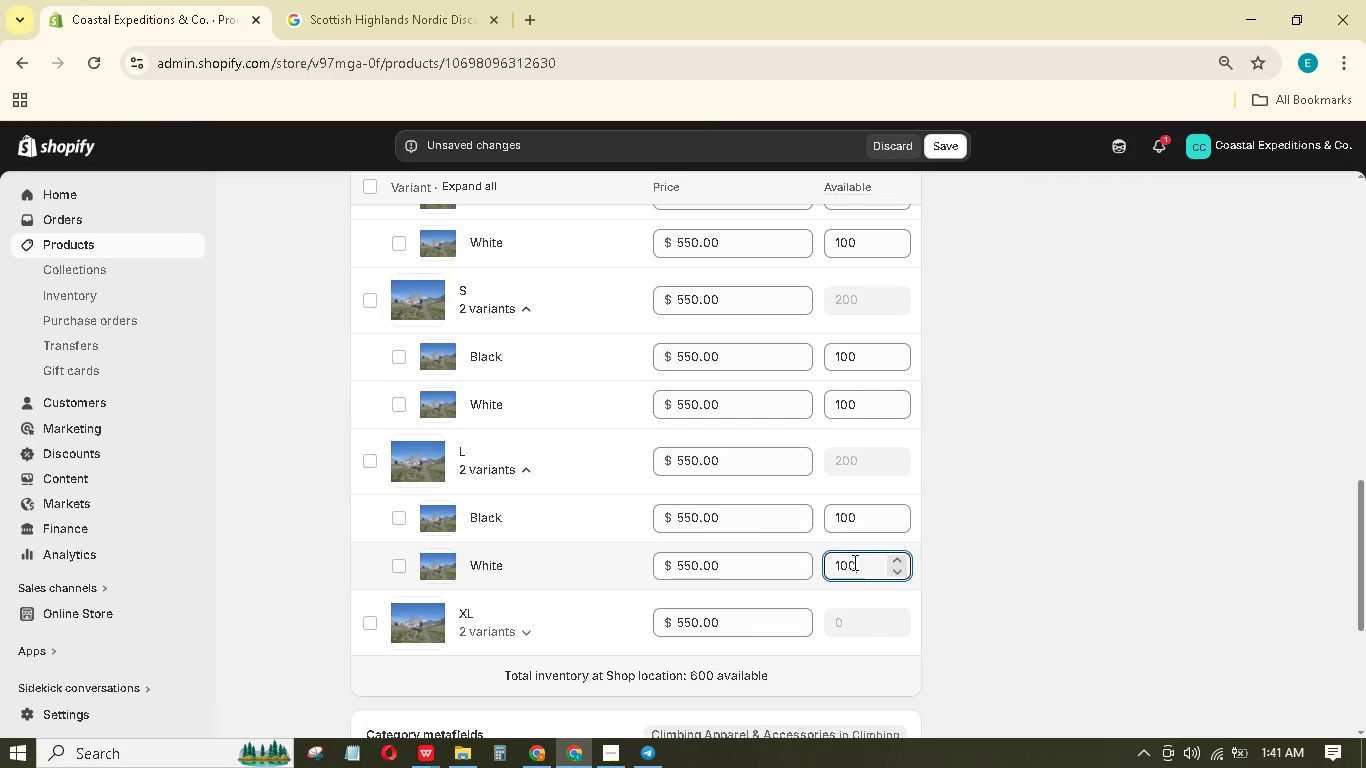 
scroll: coordinate [853, 562], scroll_direction: down, amount: 2.0
 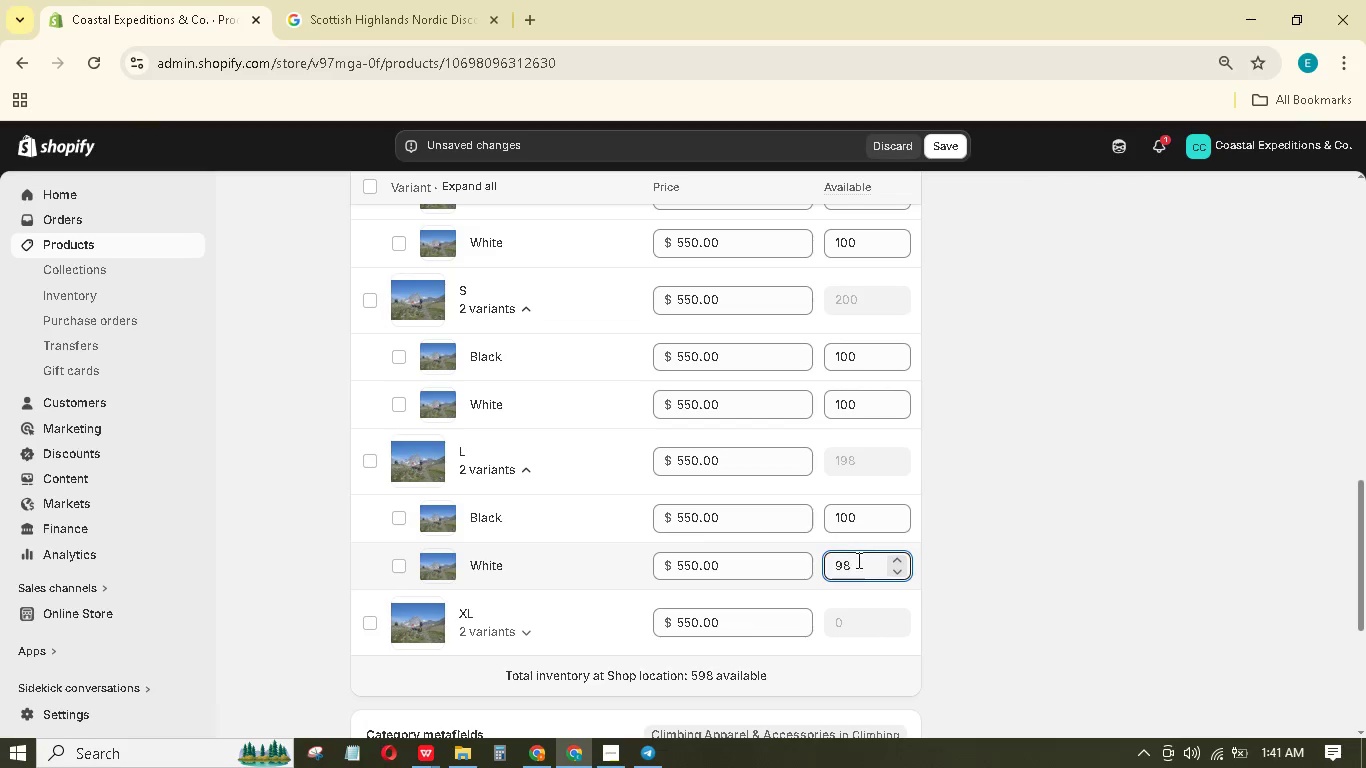 
left_click_drag(start_coordinate=[858, 560], to_coordinate=[811, 561])
 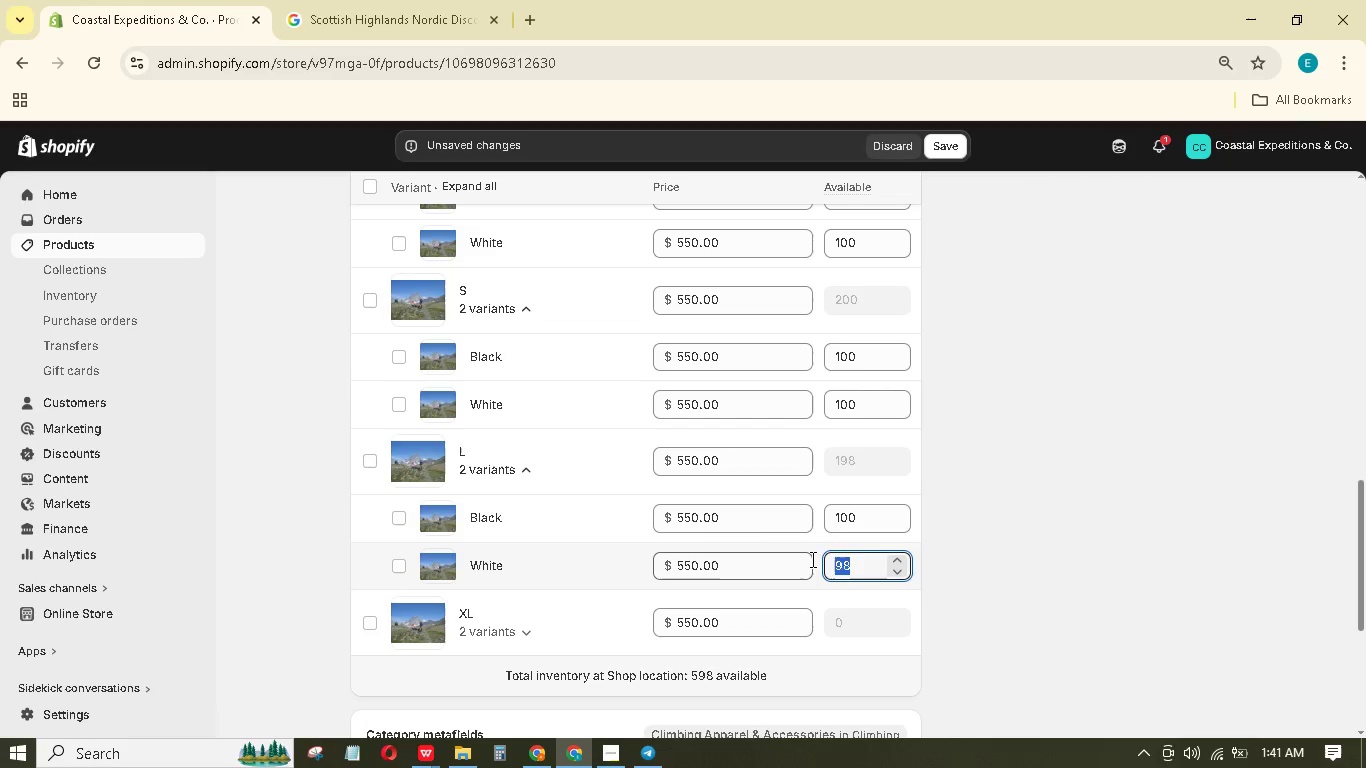 
key(Numpad1)
 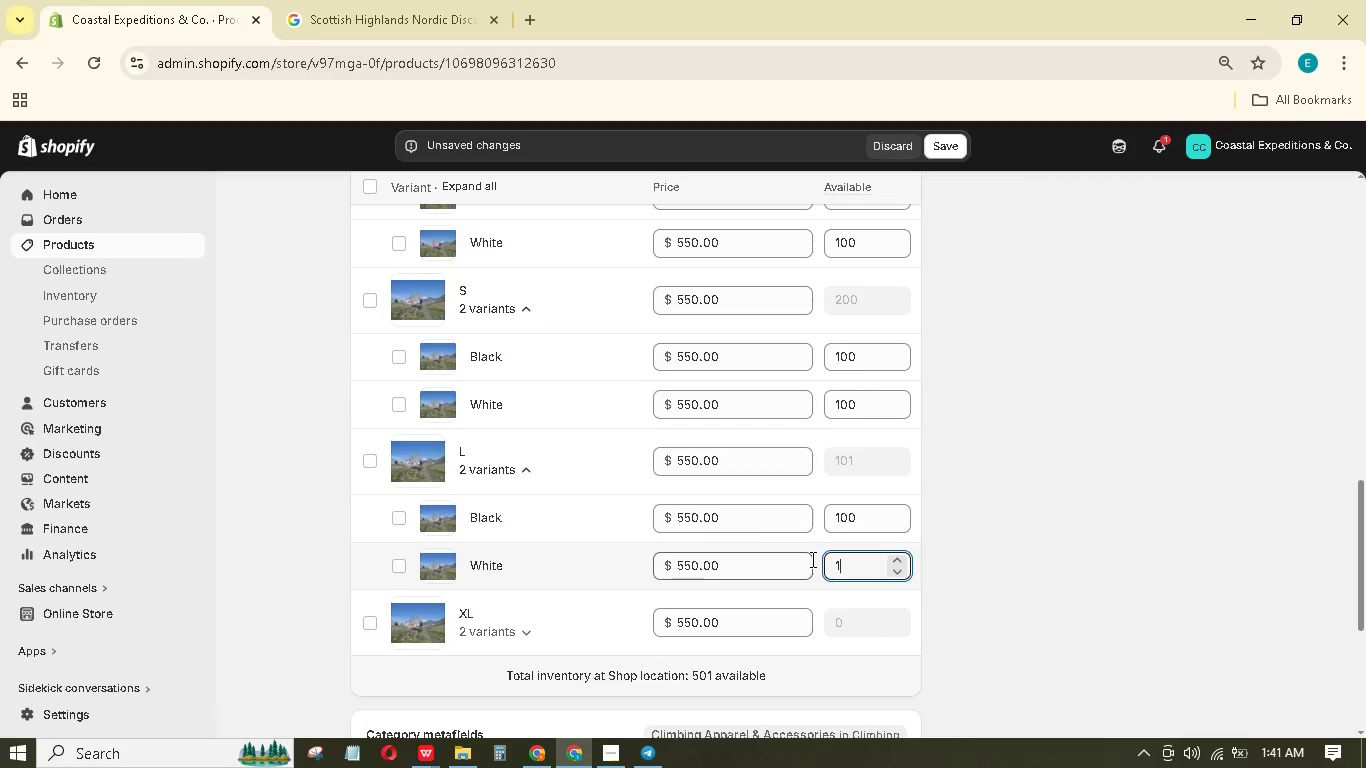 
key(Numpad0)
 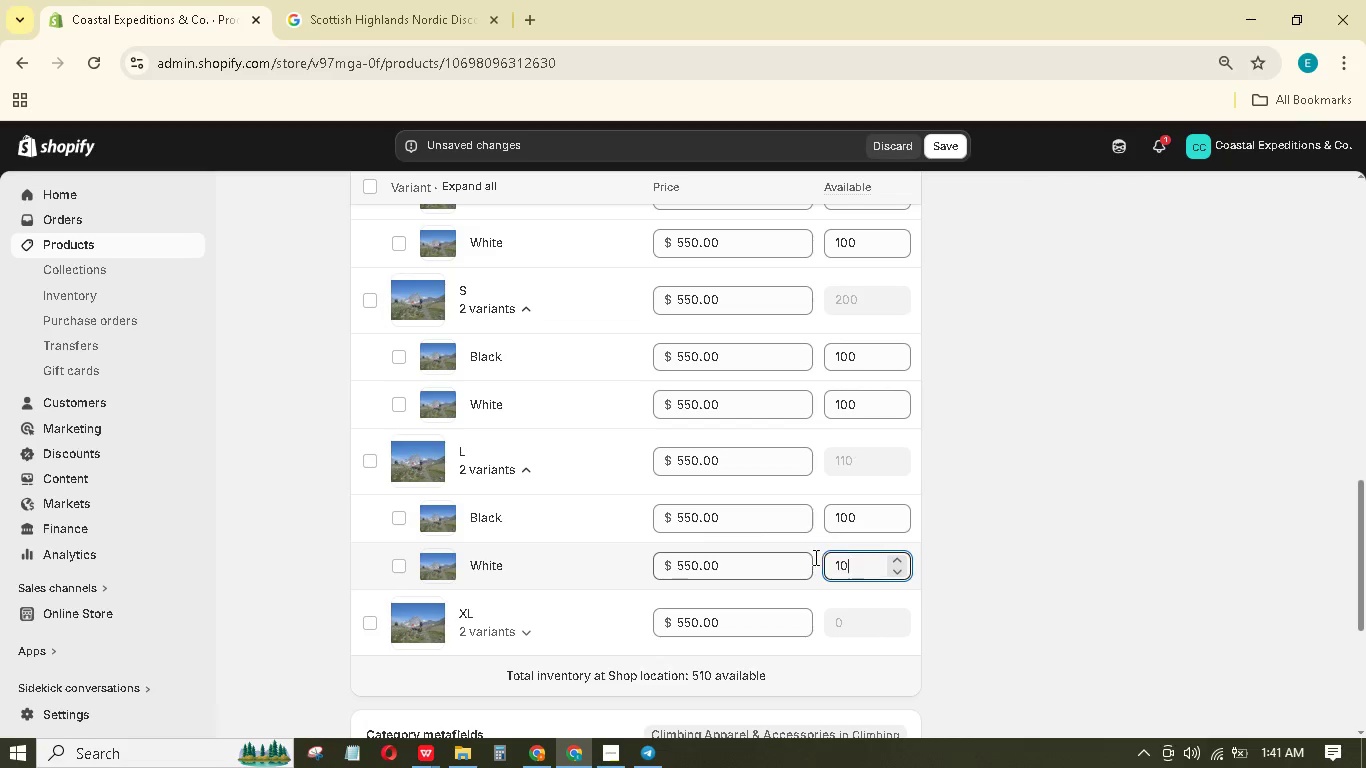 
key(Numpad0)
 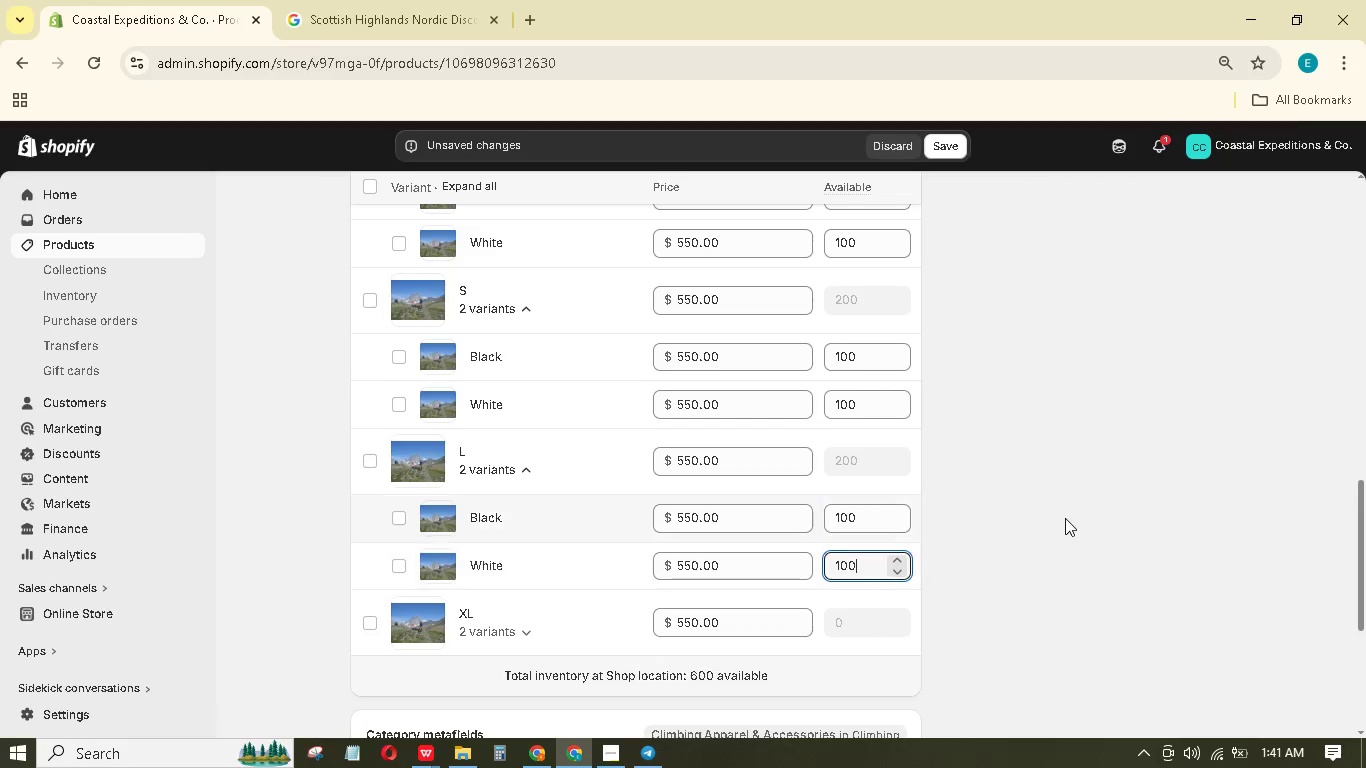 
scroll: coordinate [1065, 518], scroll_direction: down, amount: 4.0
 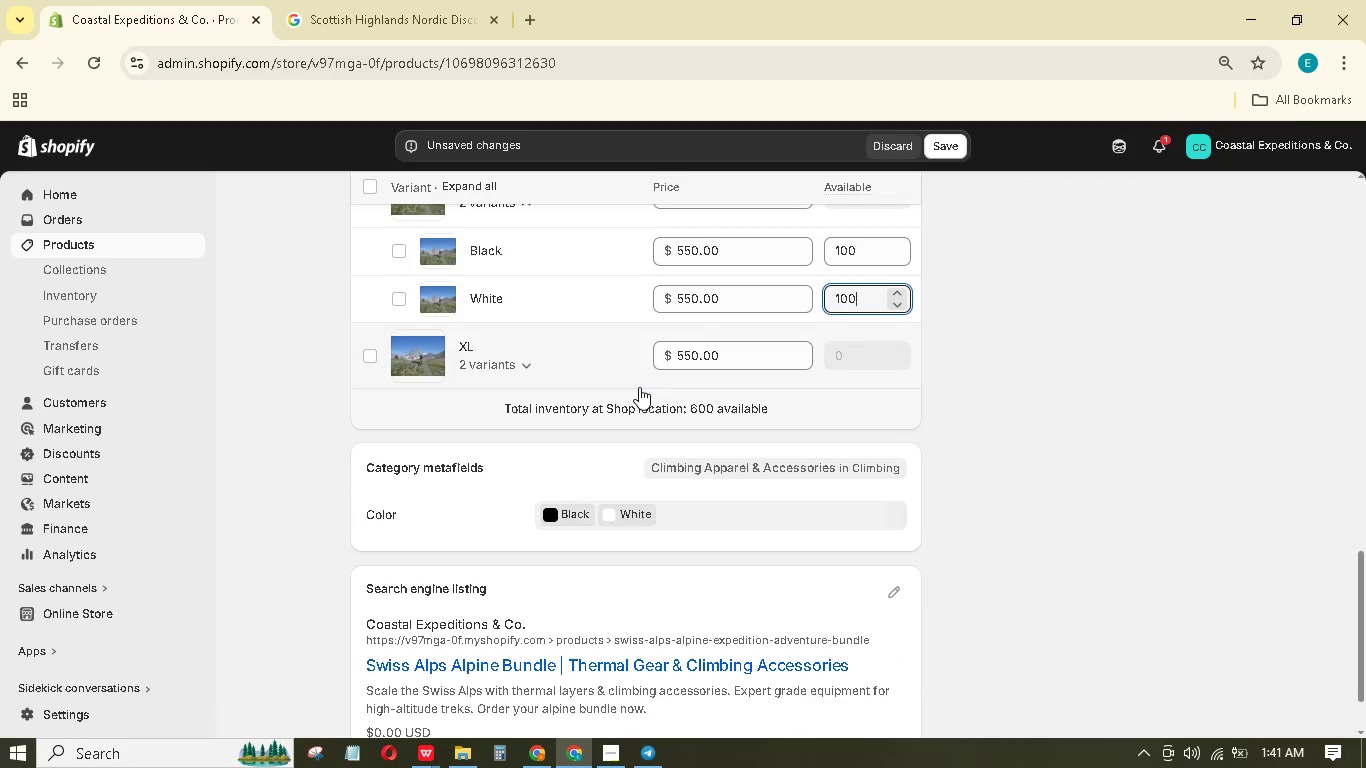 
left_click([531, 361])
 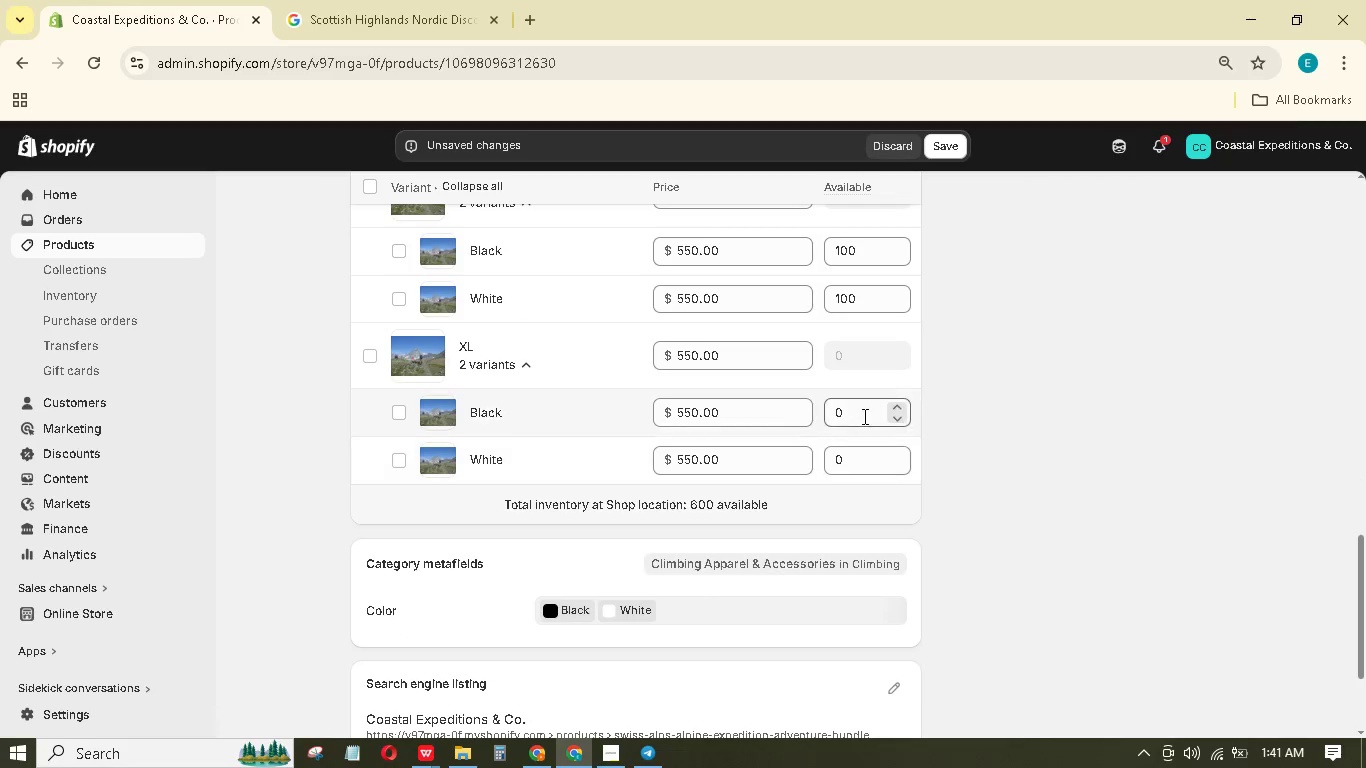 
left_click([865, 413])
 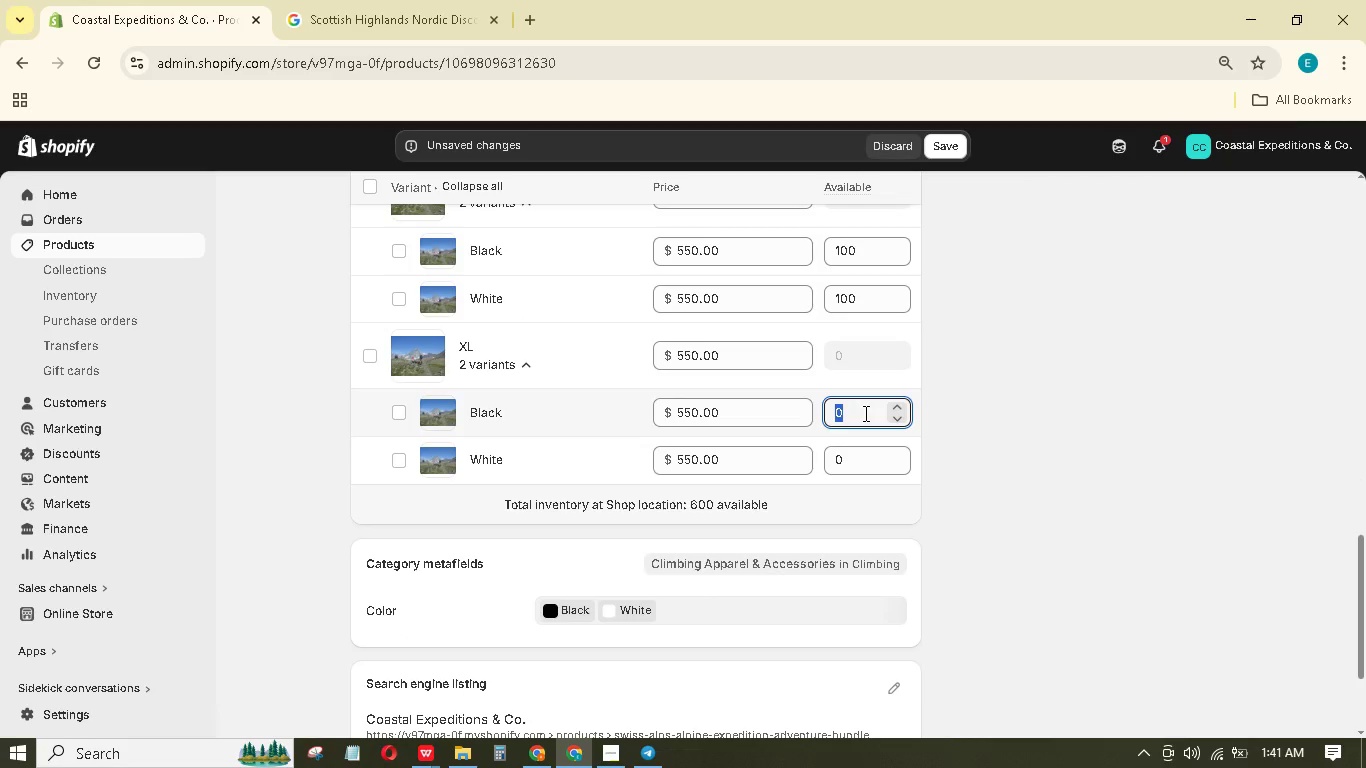 
key(Numpad1)
 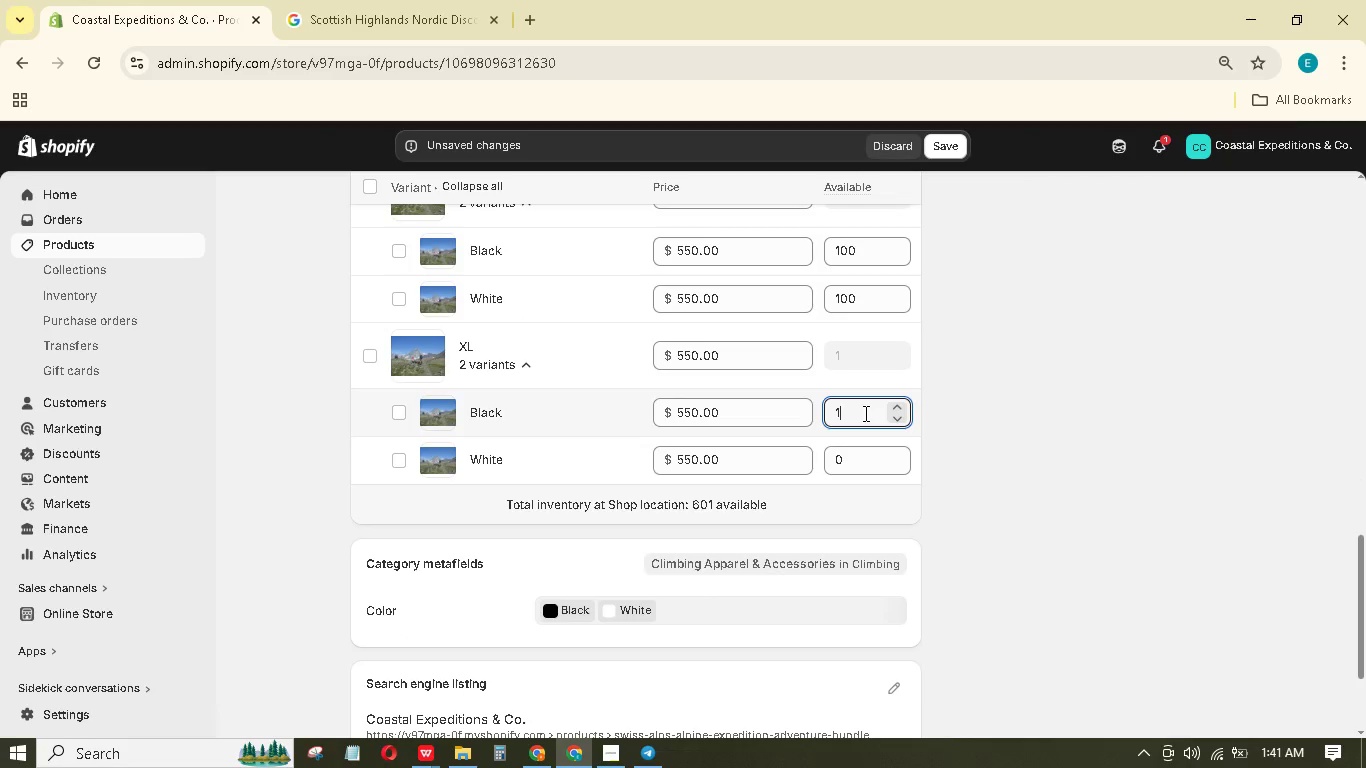 
key(Numpad0)
 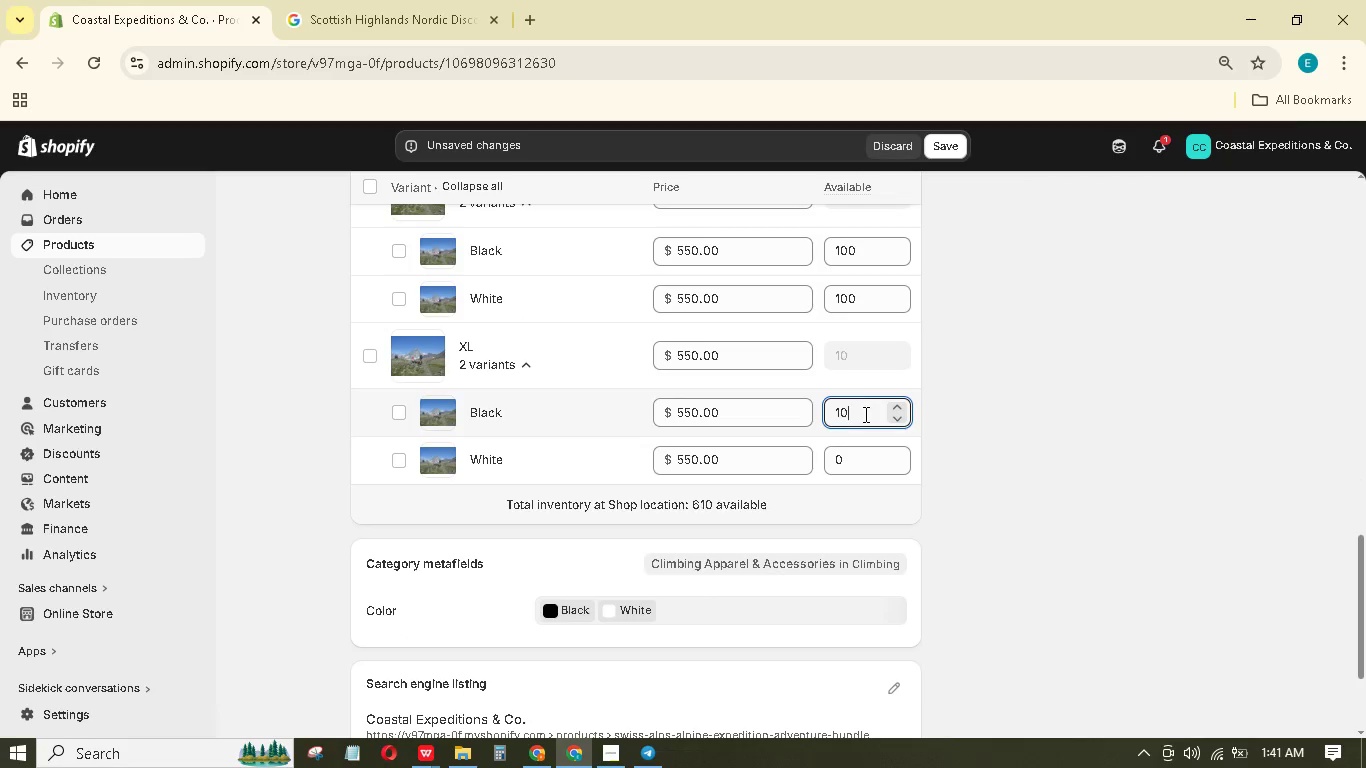 
key(Numpad0)
 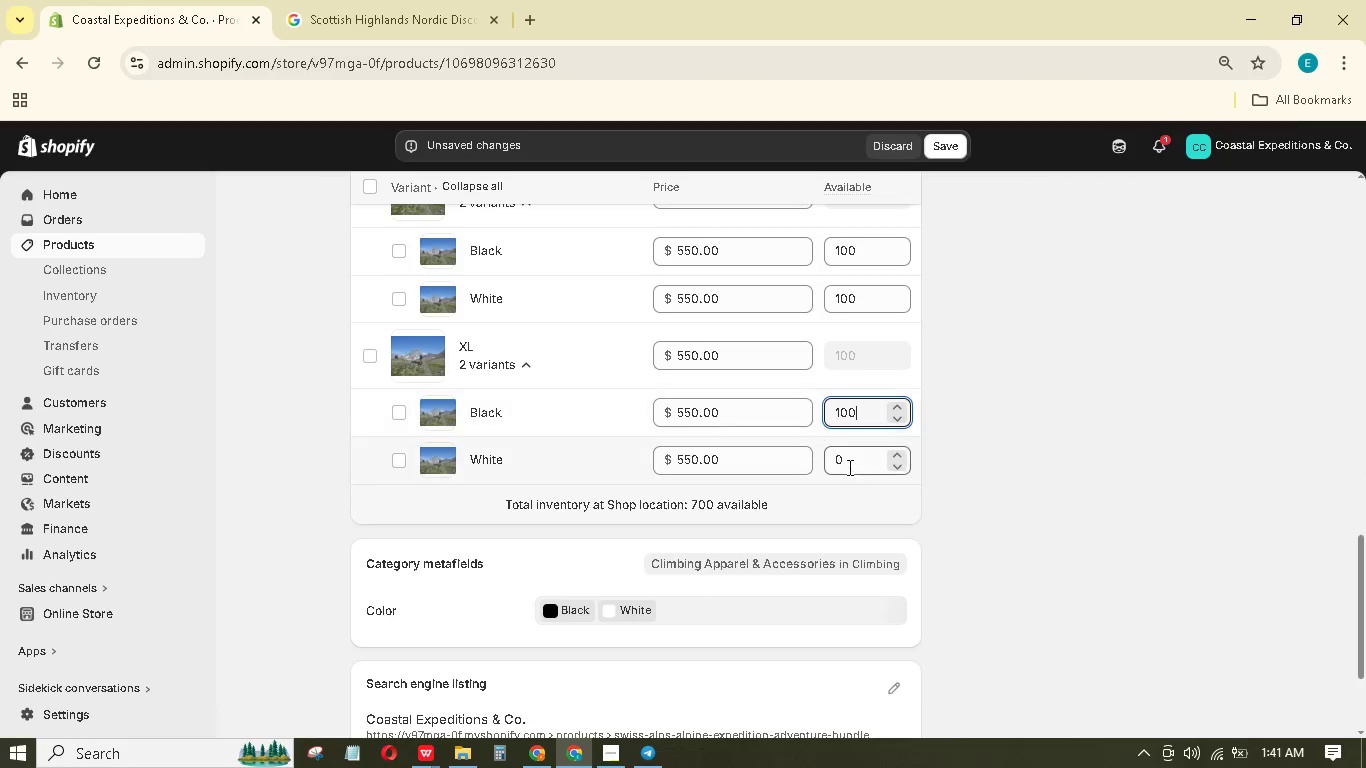 
left_click([848, 467])
 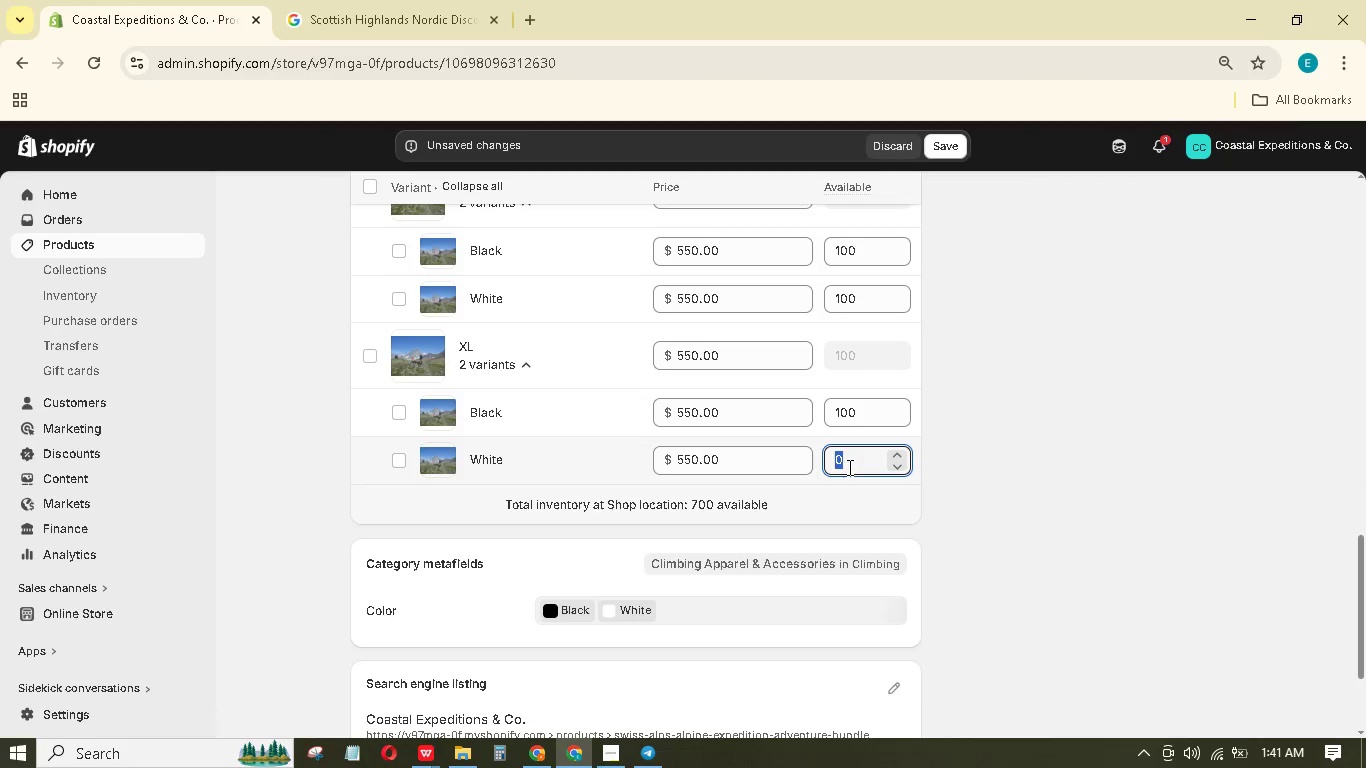 
key(Numpad1)
 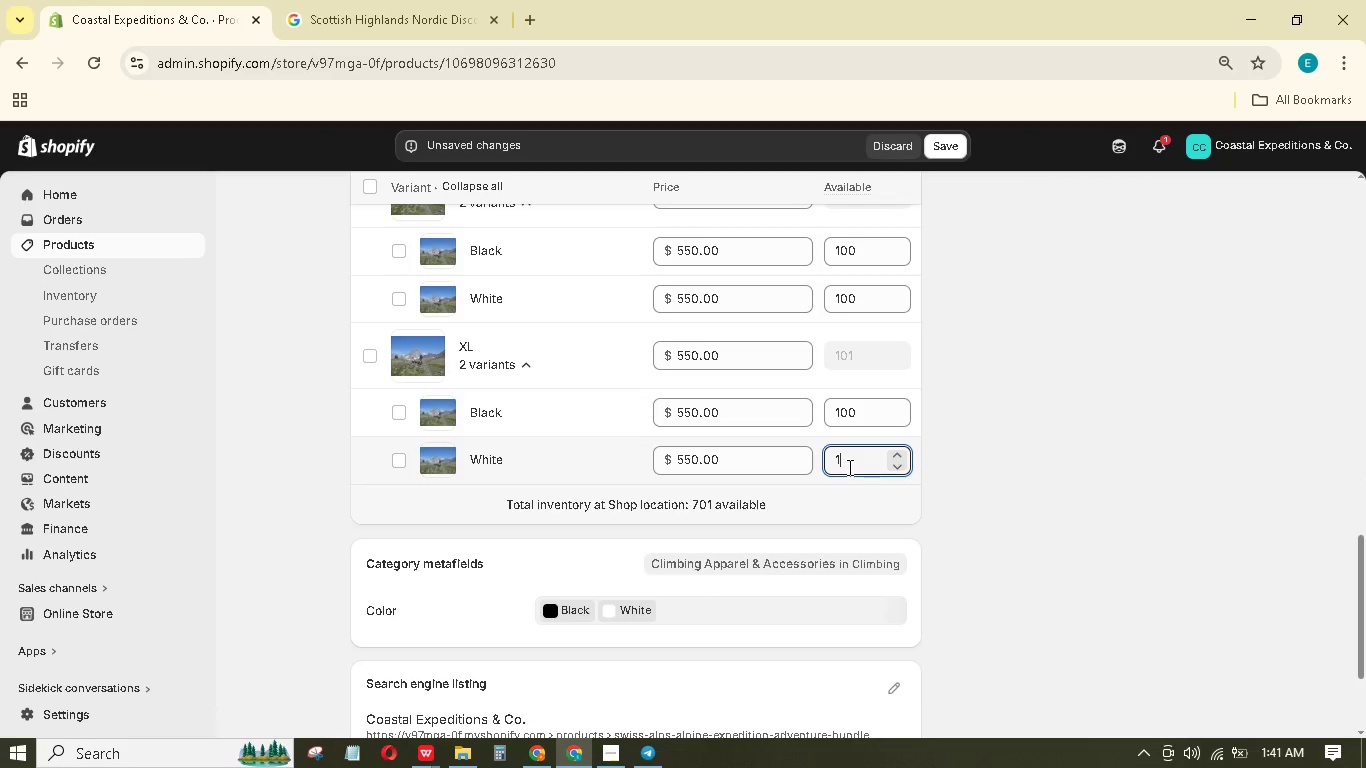 
key(Numpad0)
 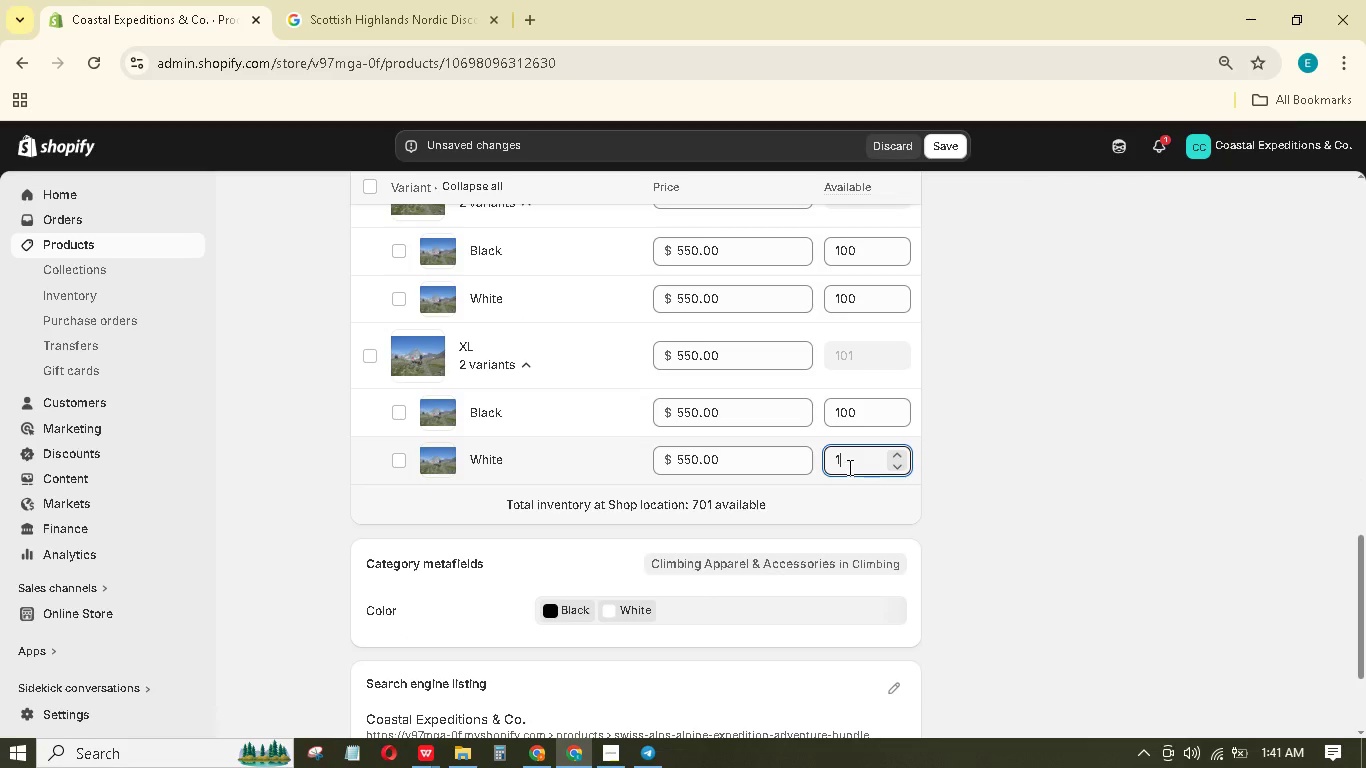 
key(Numpad0)
 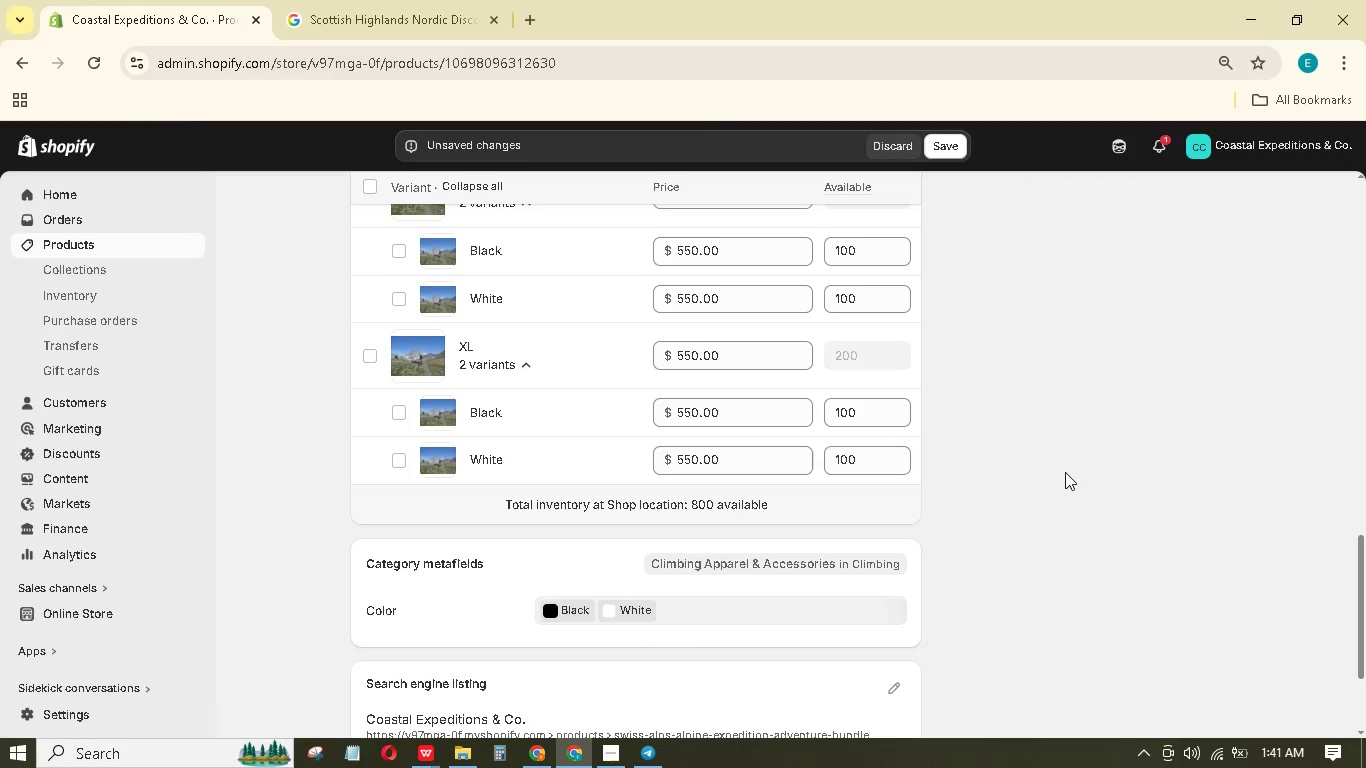 
scroll: coordinate [1064, 470], scroll_direction: up, amount: 8.0
 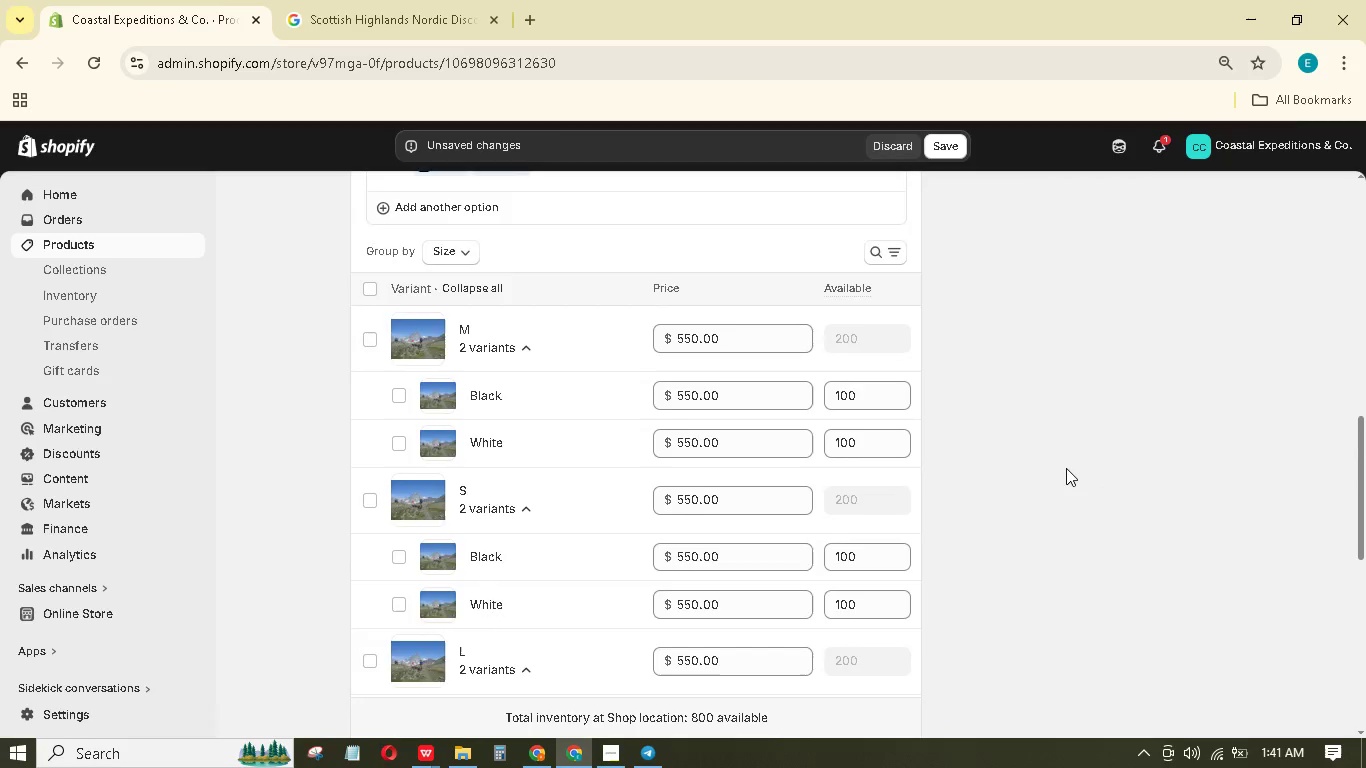 
scroll: coordinate [1067, 467], scroll_direction: down, amount: 16.0
 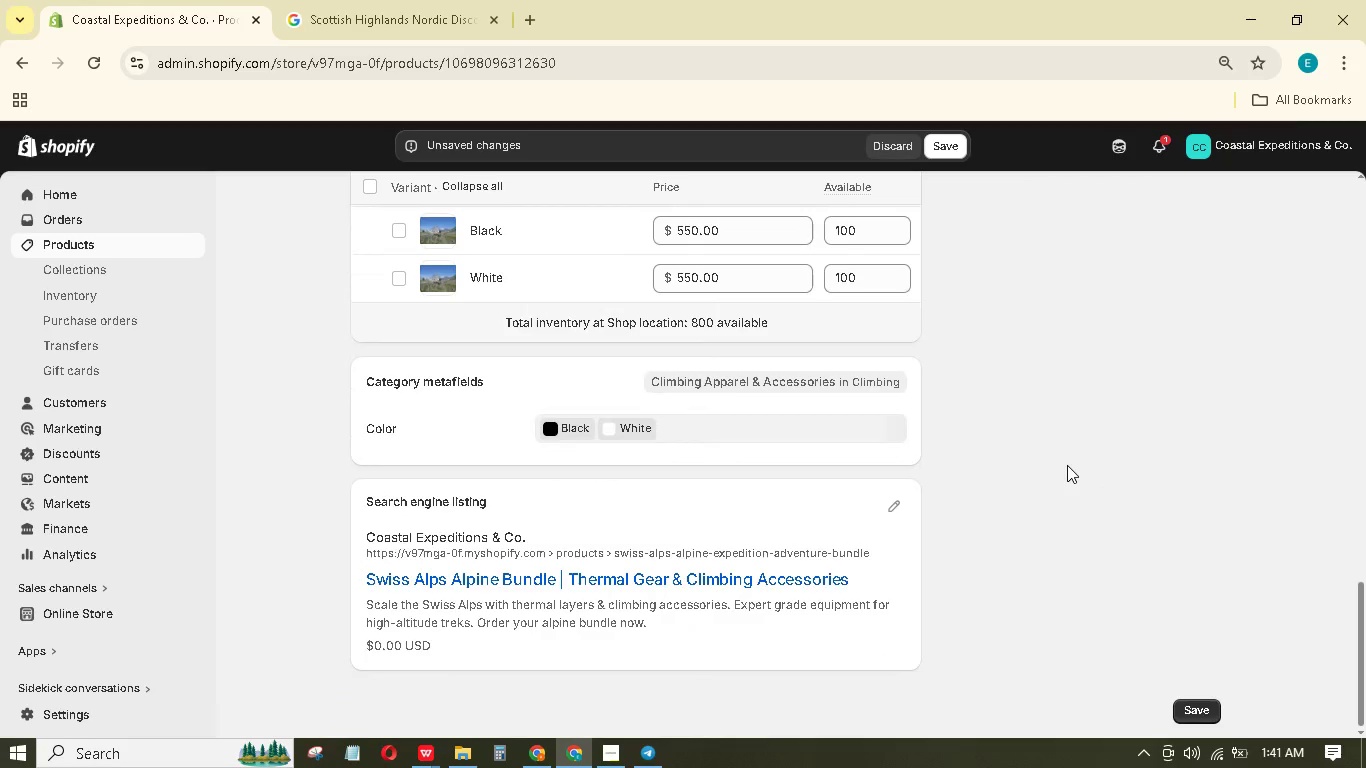 
scroll: coordinate [1068, 464], scroll_direction: up, amount: 11.0
 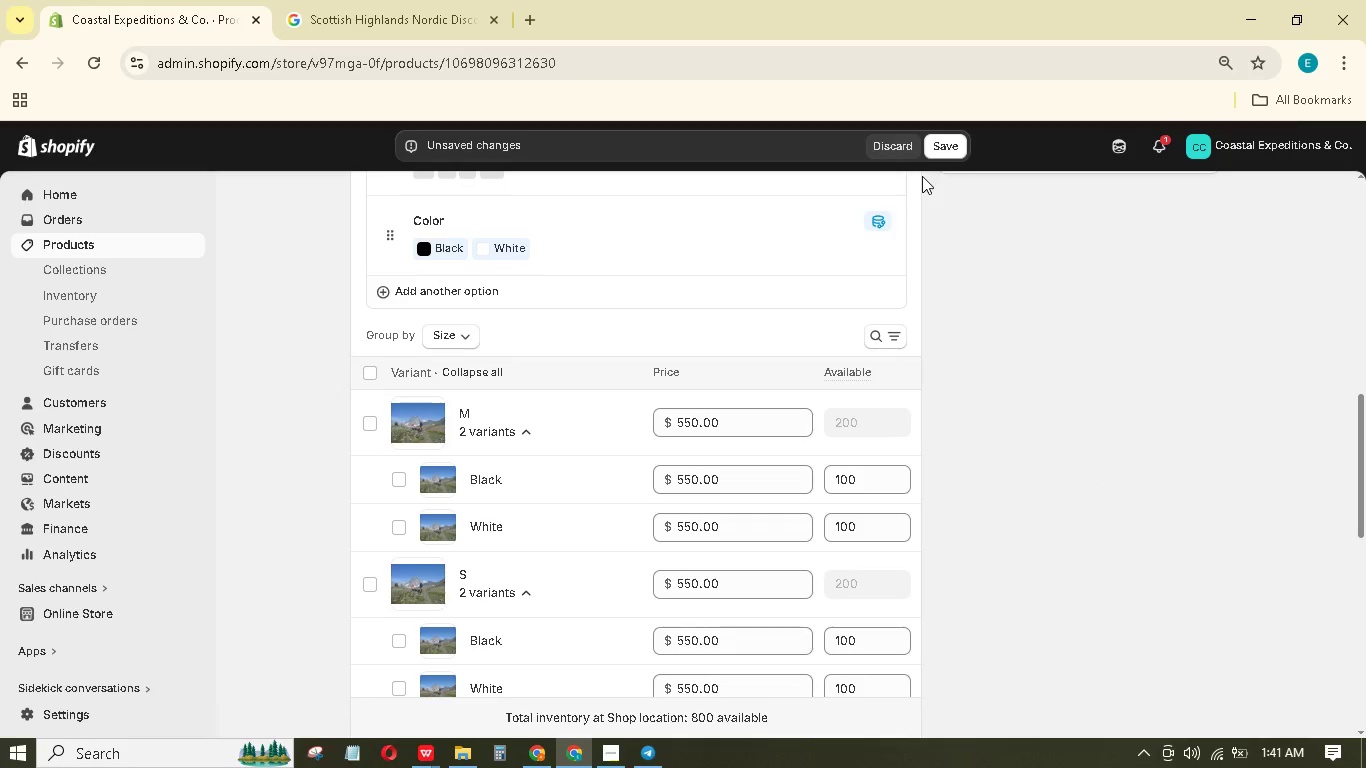 
left_click([940, 152])
 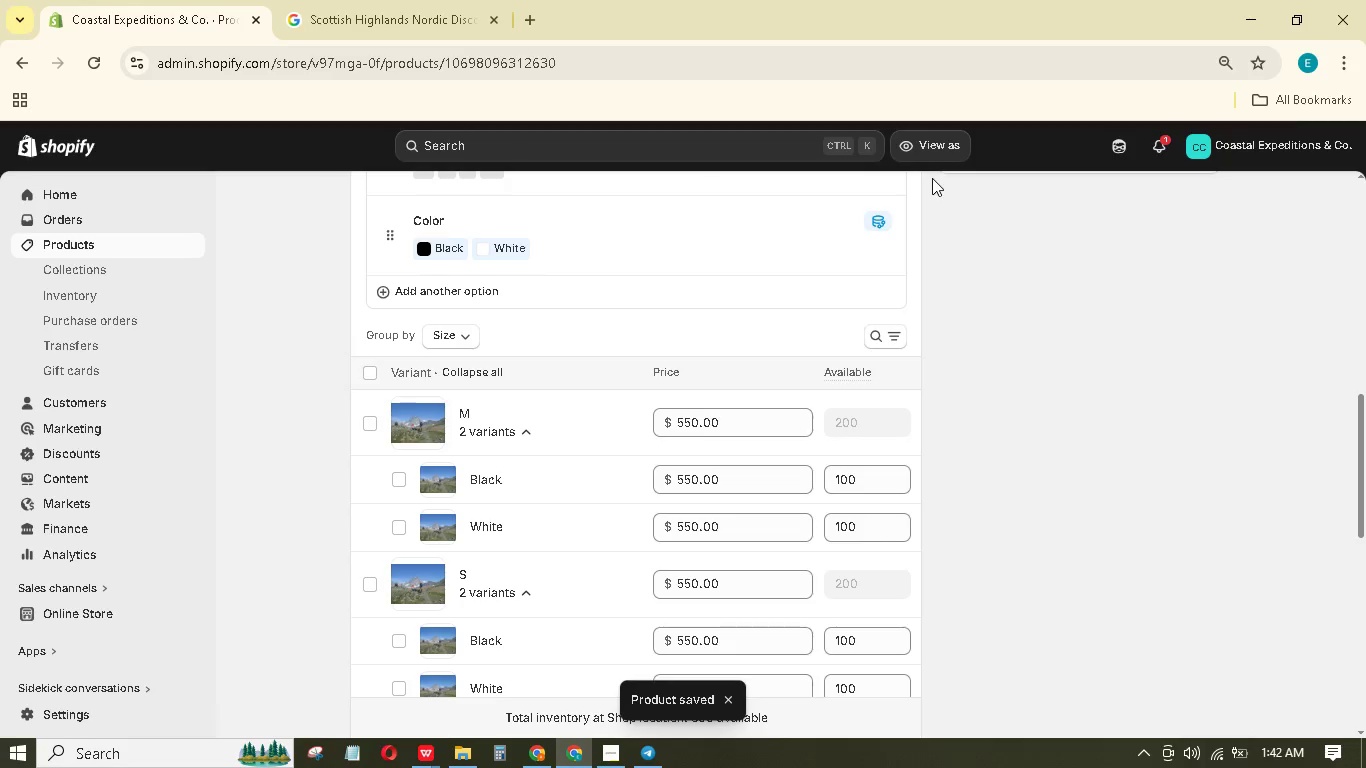 
wait(15.95)
 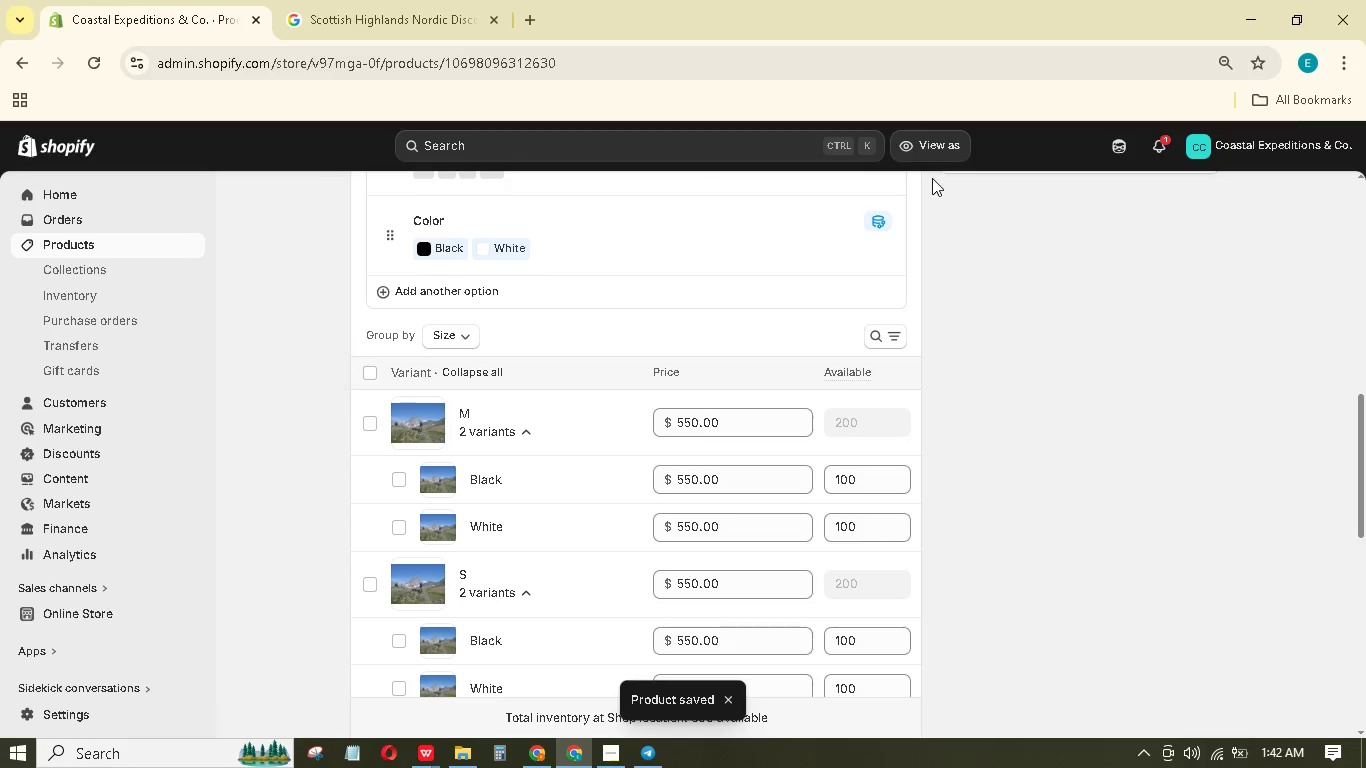 
left_click([487, 489])
 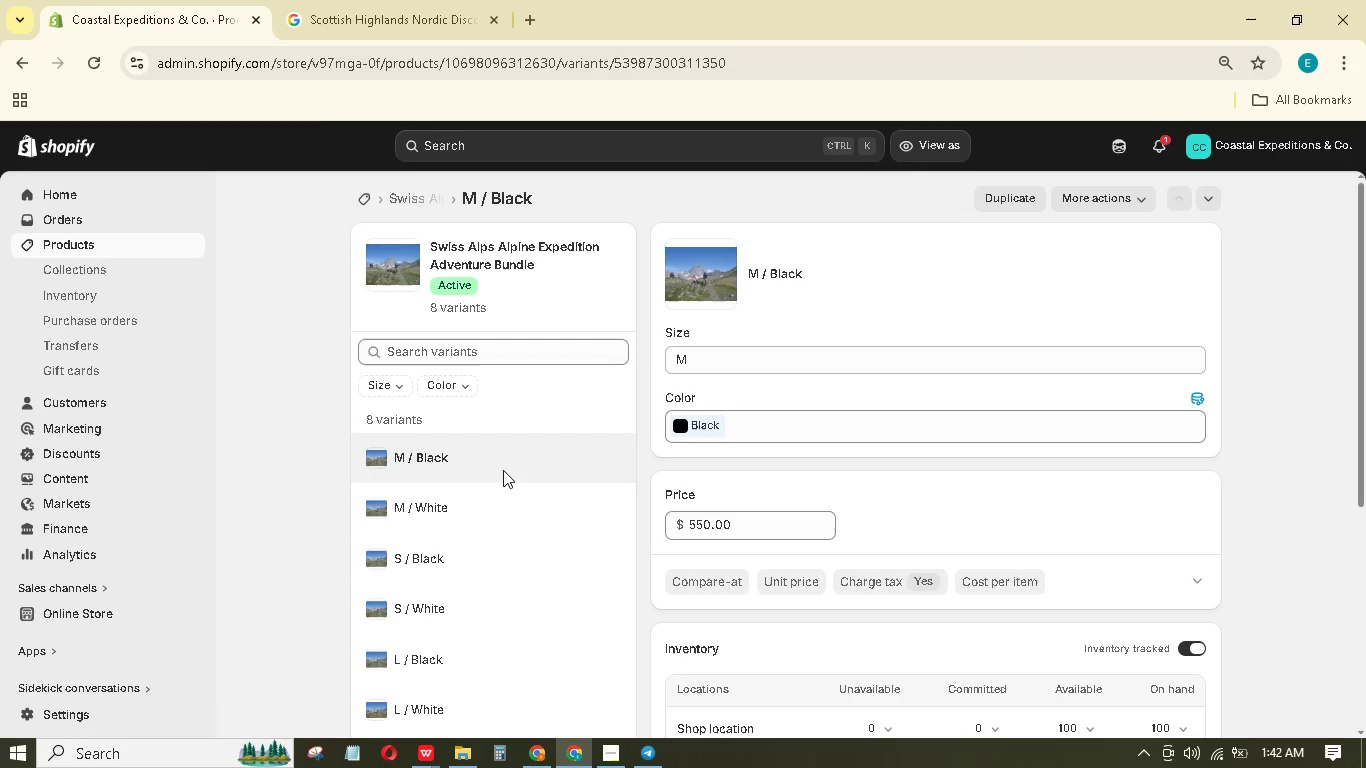 
wait(11.09)
 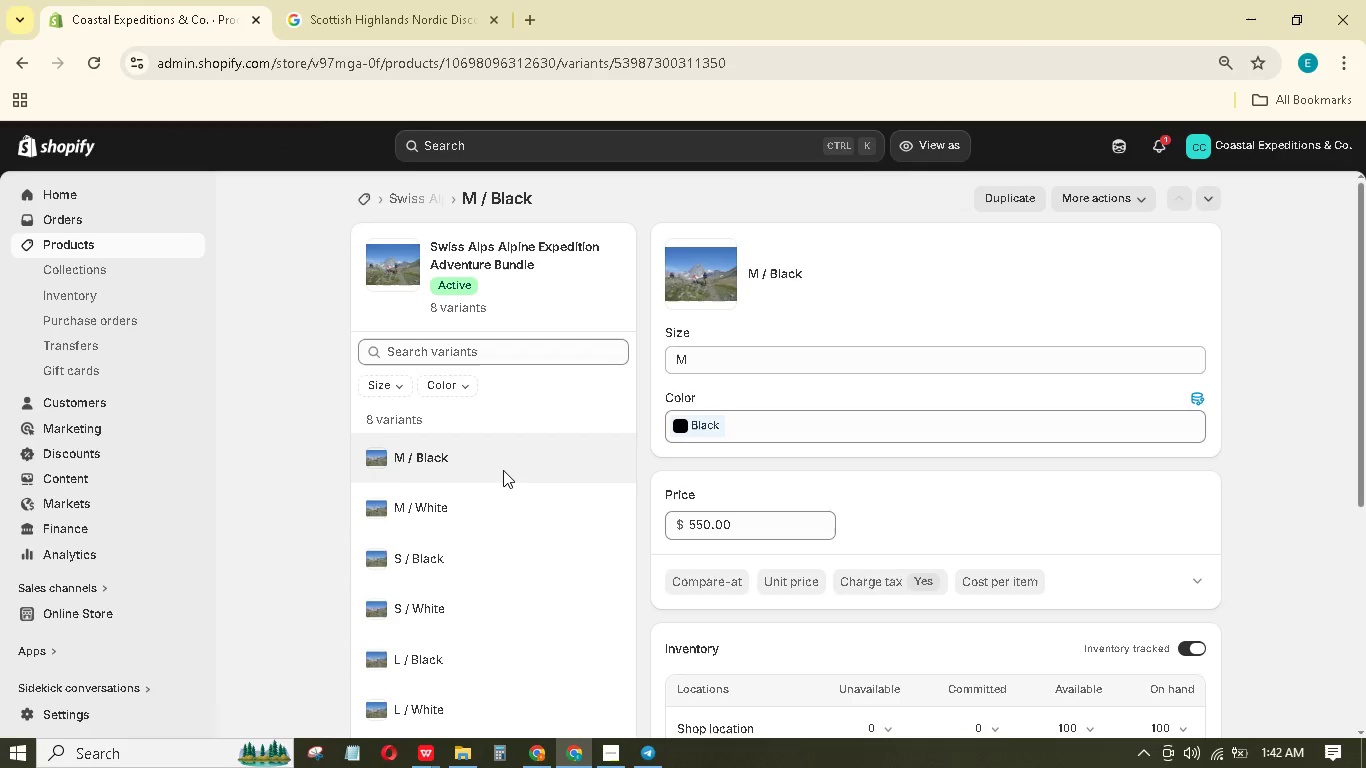 
scroll: coordinate [713, 731], scroll_direction: down, amount: 7.0
 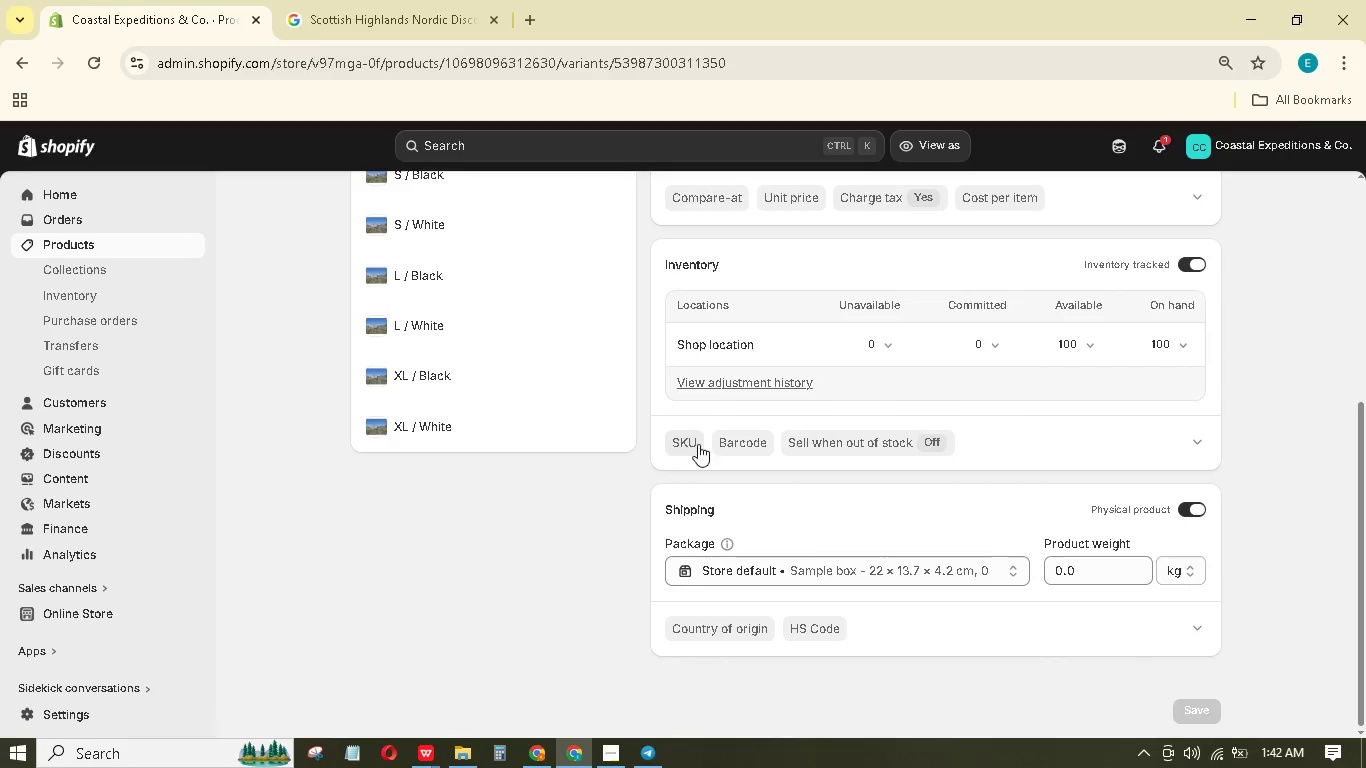 
left_click([696, 448])
 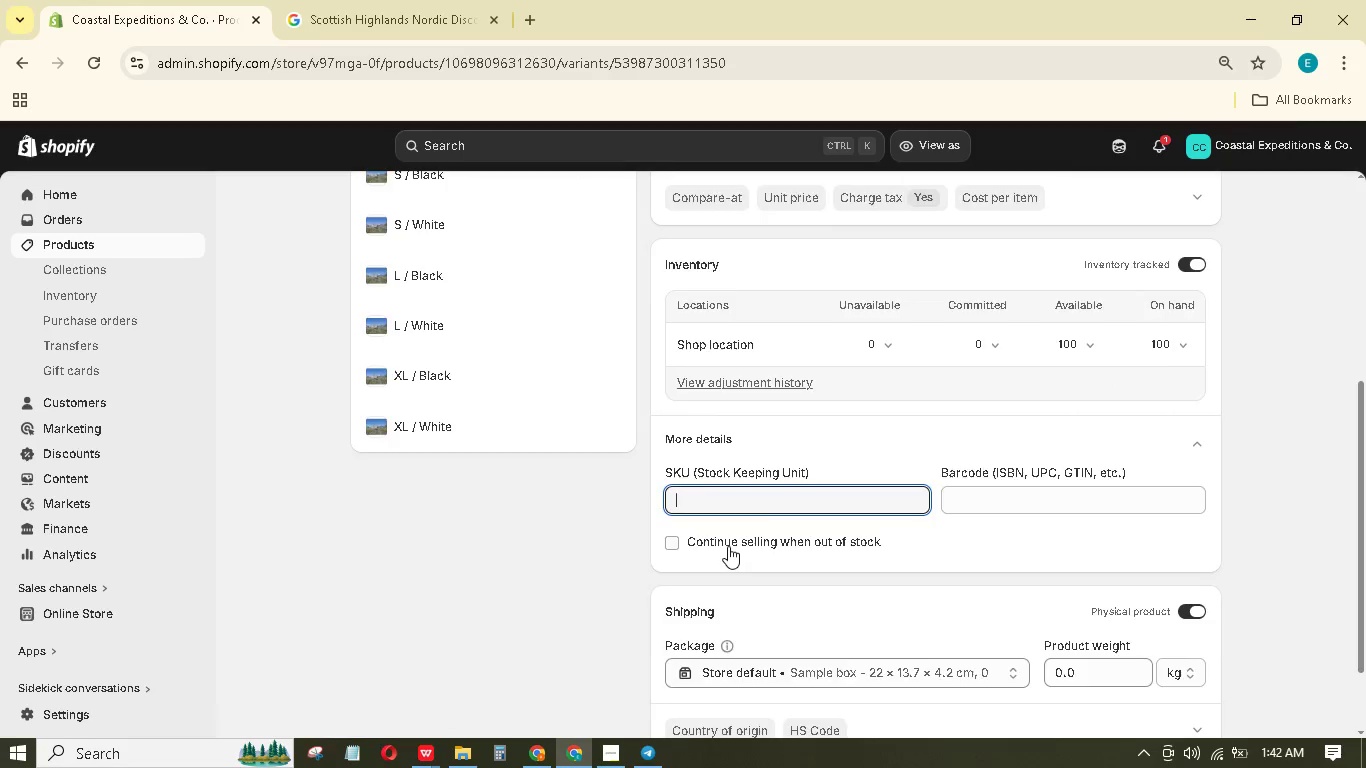 
scroll: coordinate [730, 549], scroll_direction: up, amount: 2.0
 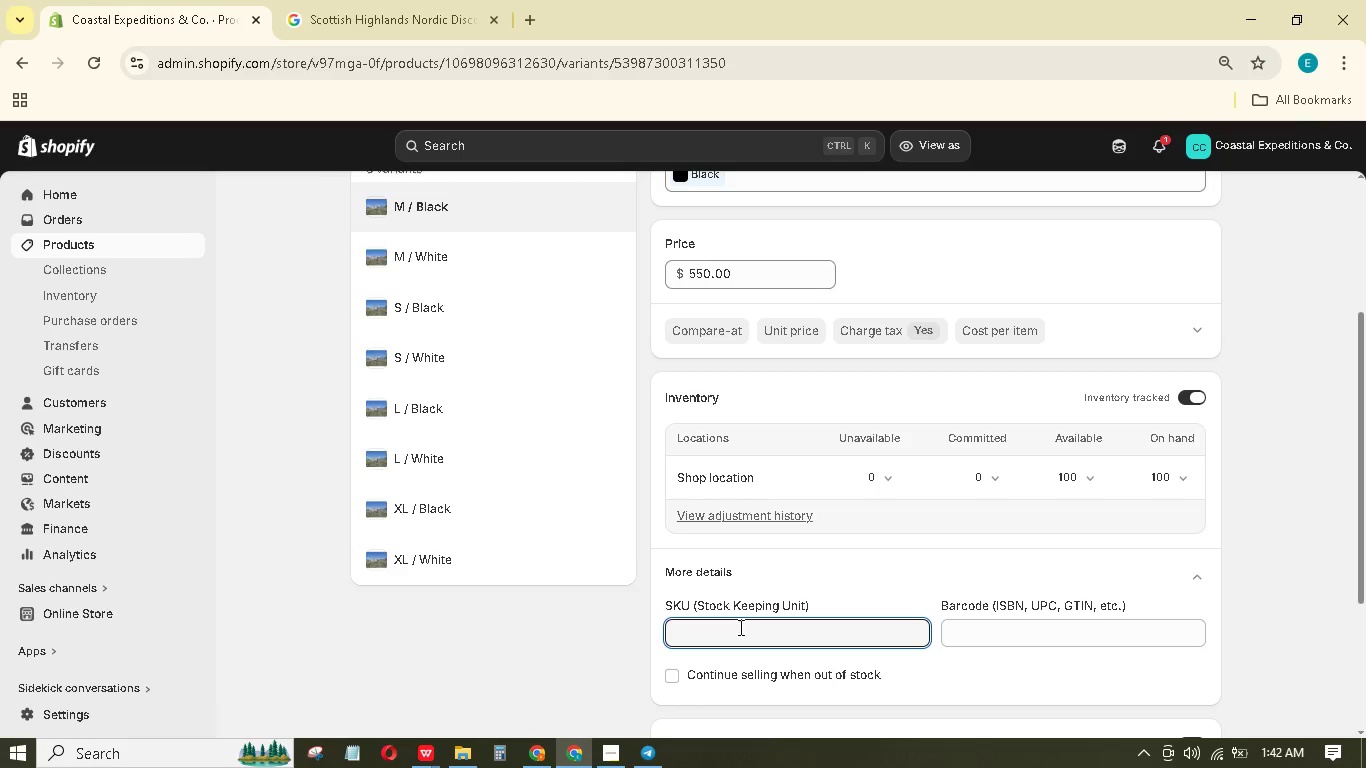 
hold_key(key=ShiftLeft, duration=1.5)
 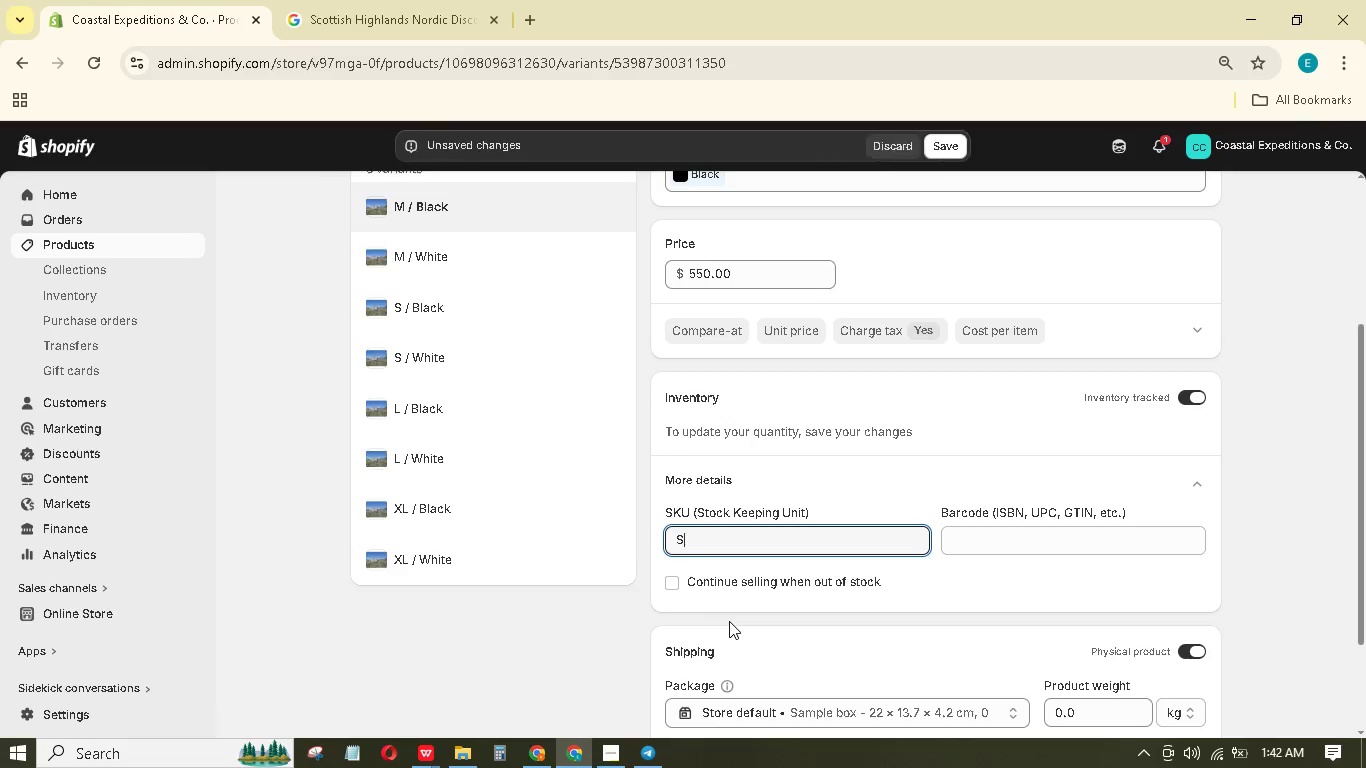 
type(SWA_)
key(Backspace)
type(-ALP-MB)
 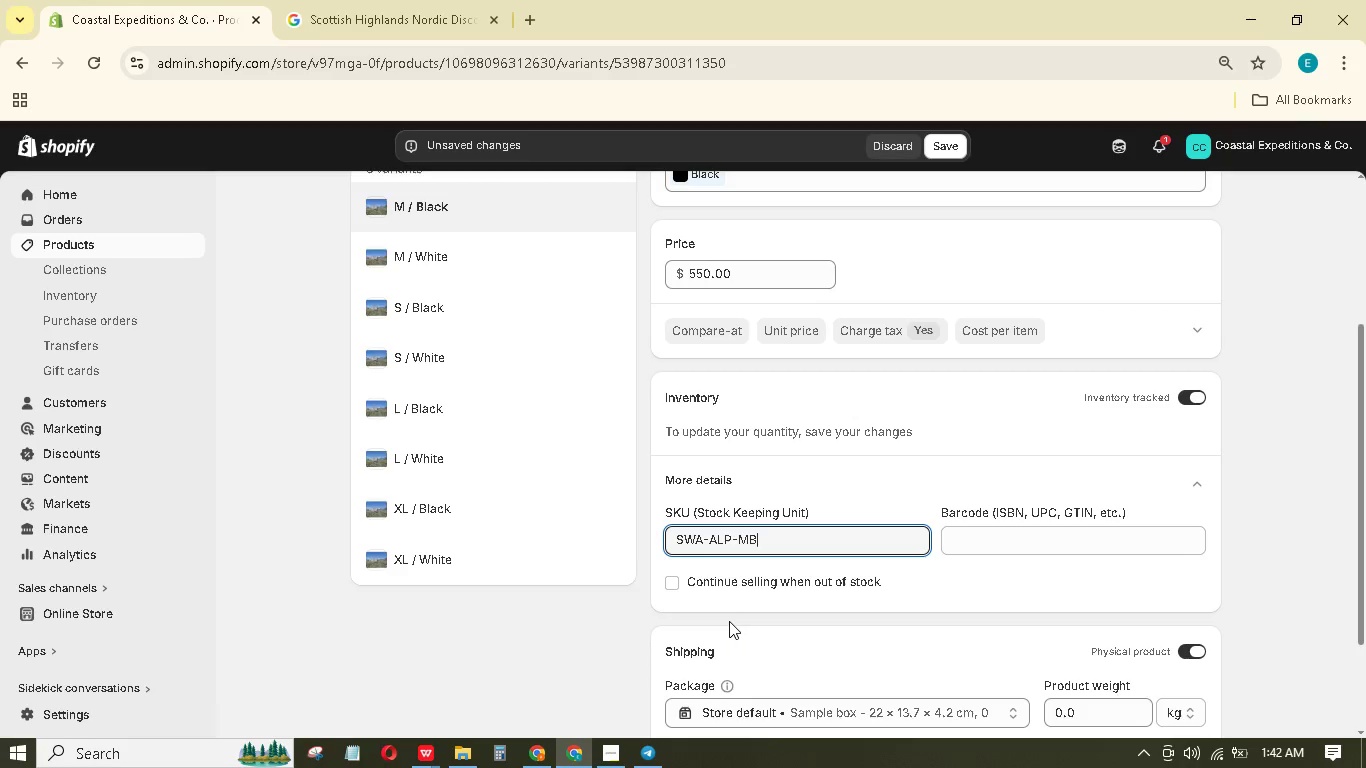 
wait(6.2)
 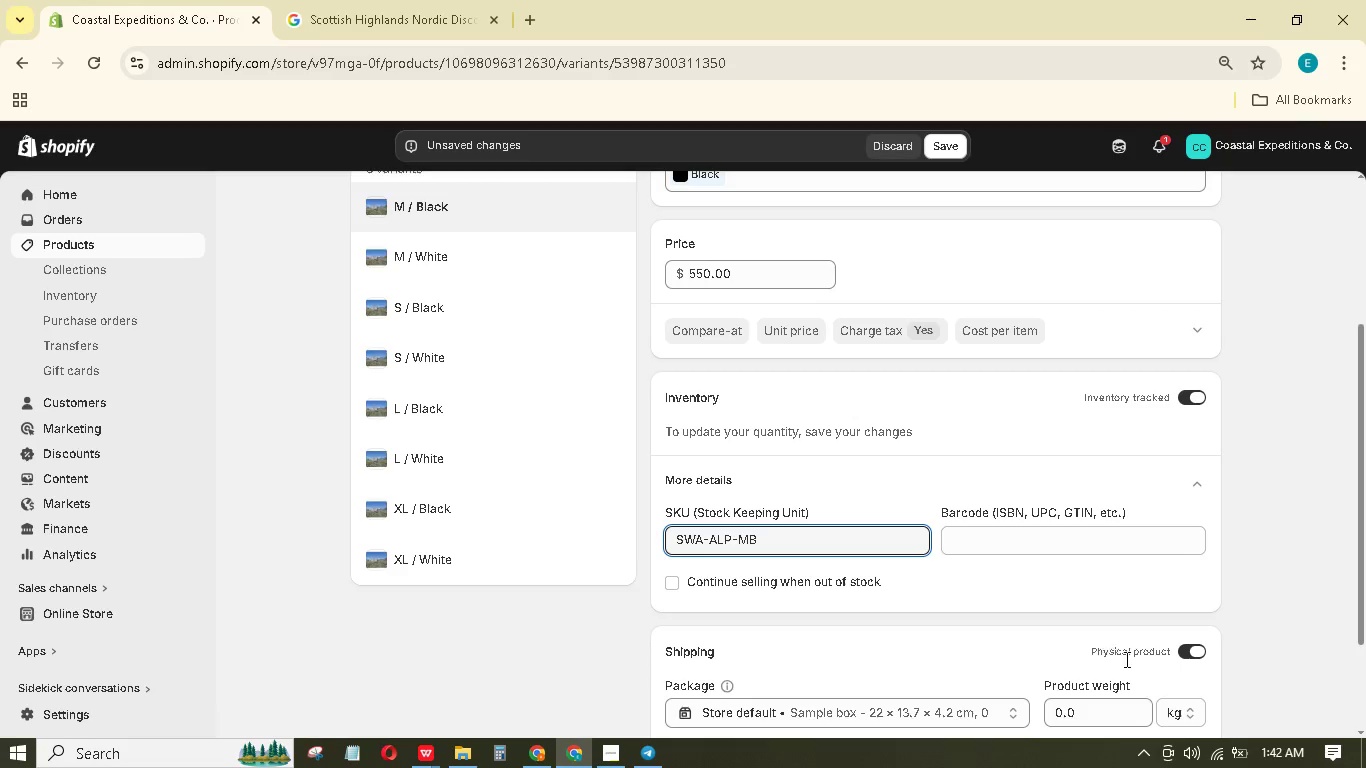 
left_click_drag(start_coordinate=[1078, 713], to_coordinate=[1044, 709])
 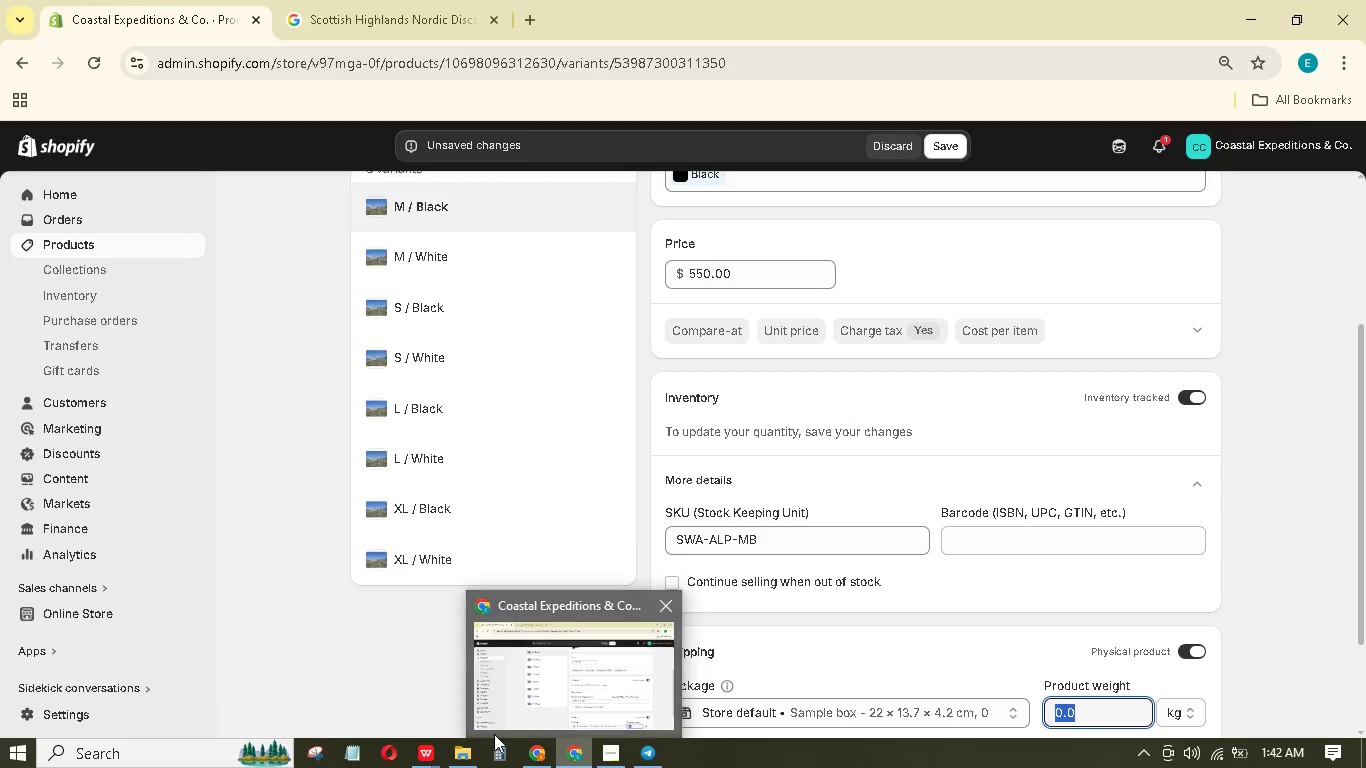 
wait(6.94)
 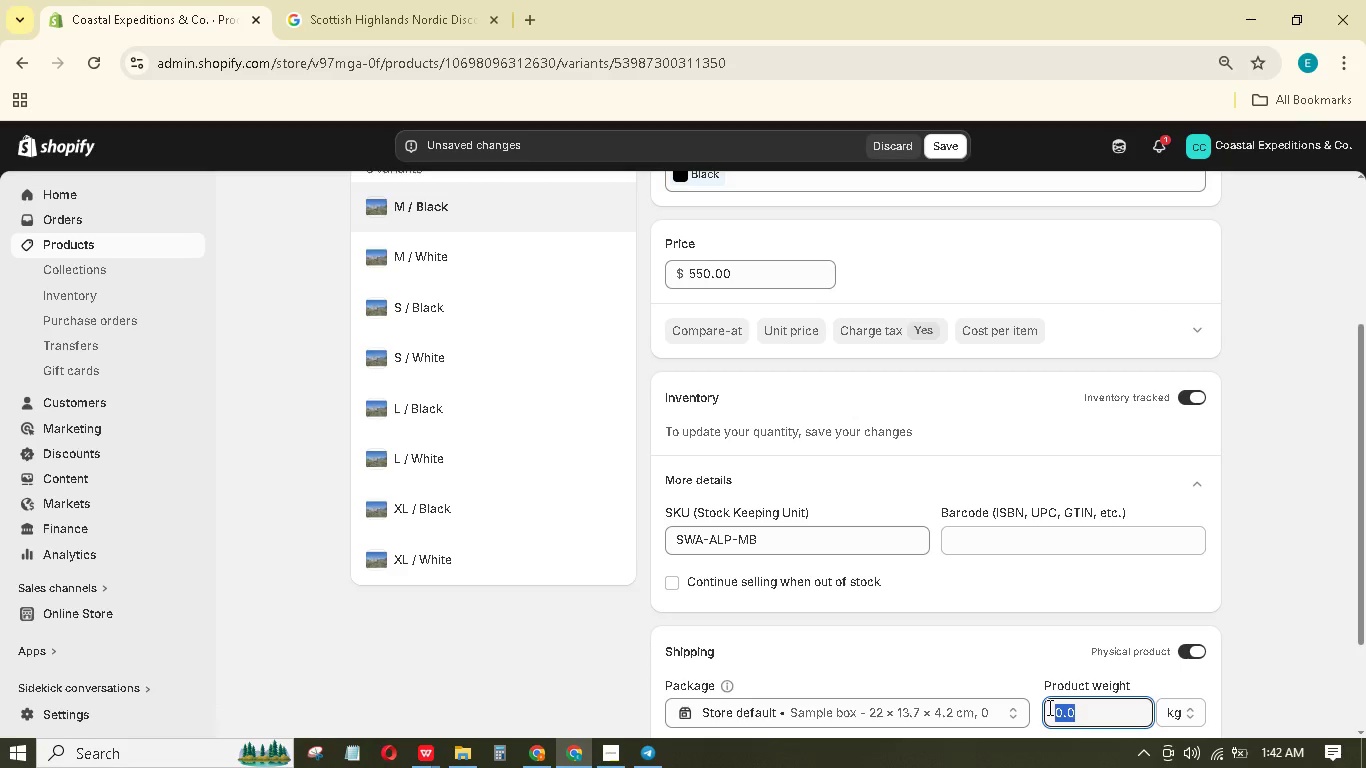 
left_click([431, 752])
 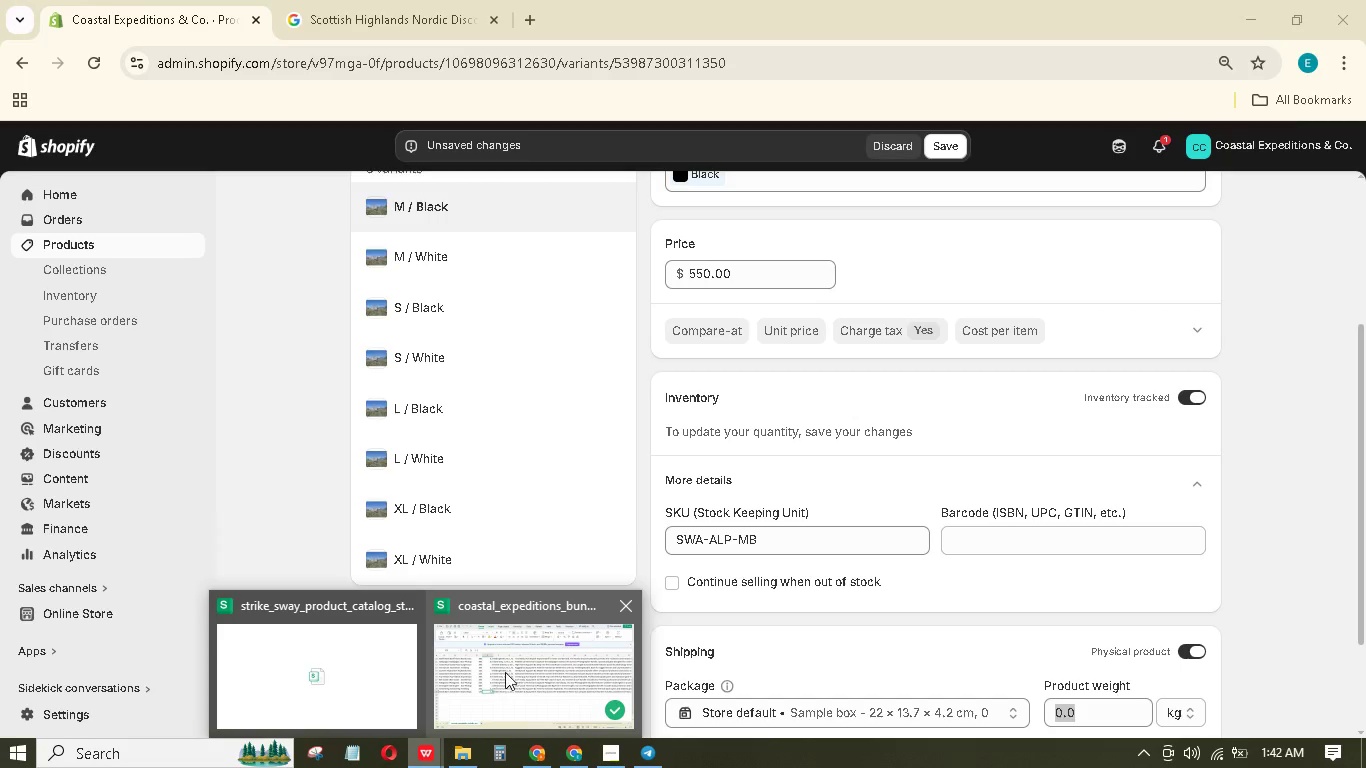 
left_click([520, 657])
 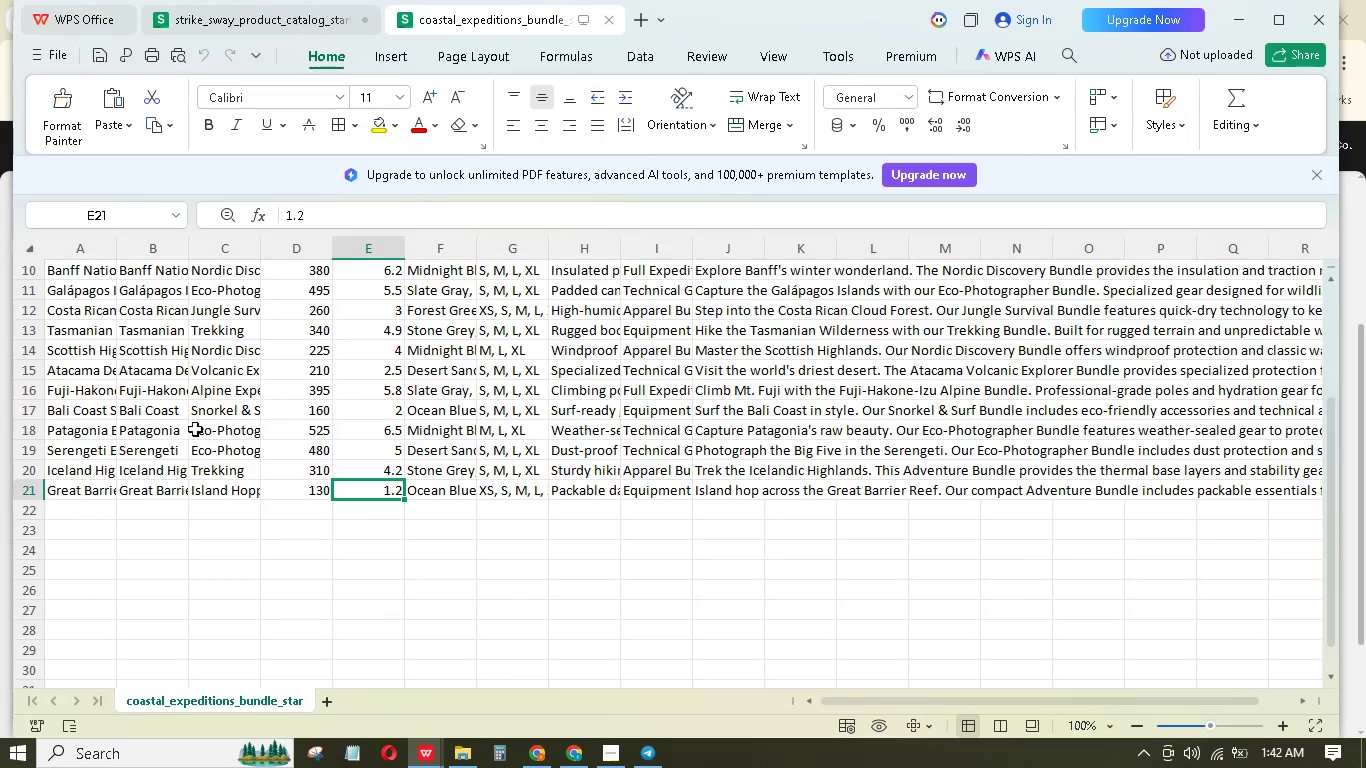 
scroll: coordinate [211, 459], scroll_direction: up, amount: 12.0
 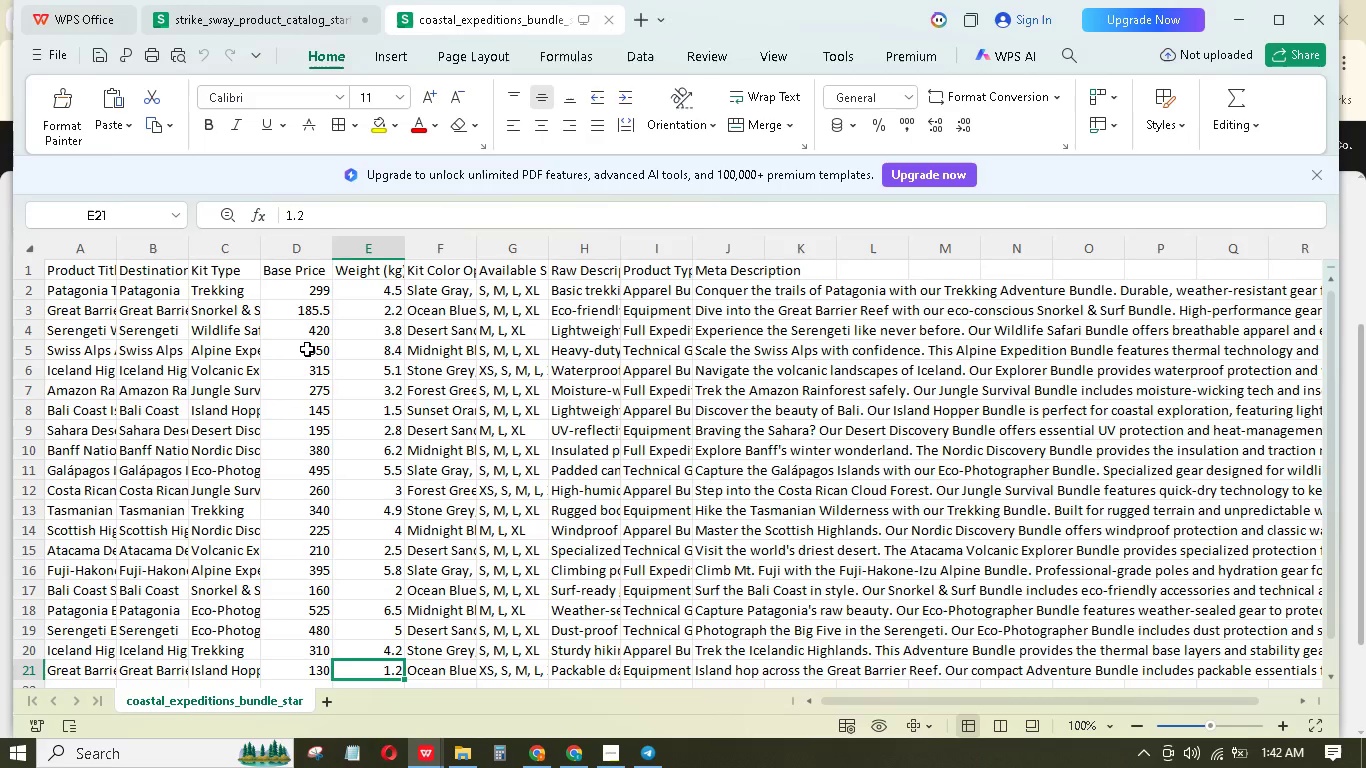 
left_click([327, 355])
 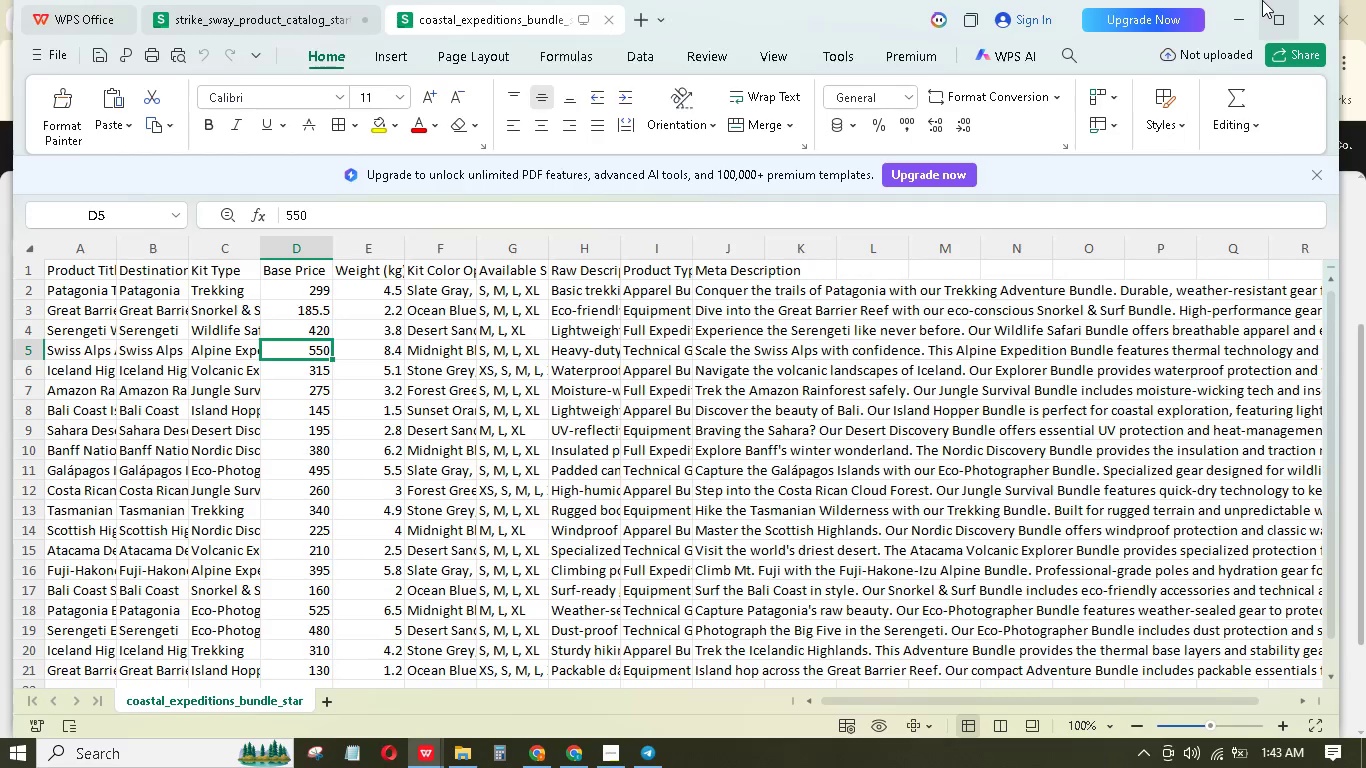 
left_click([1247, 9])
 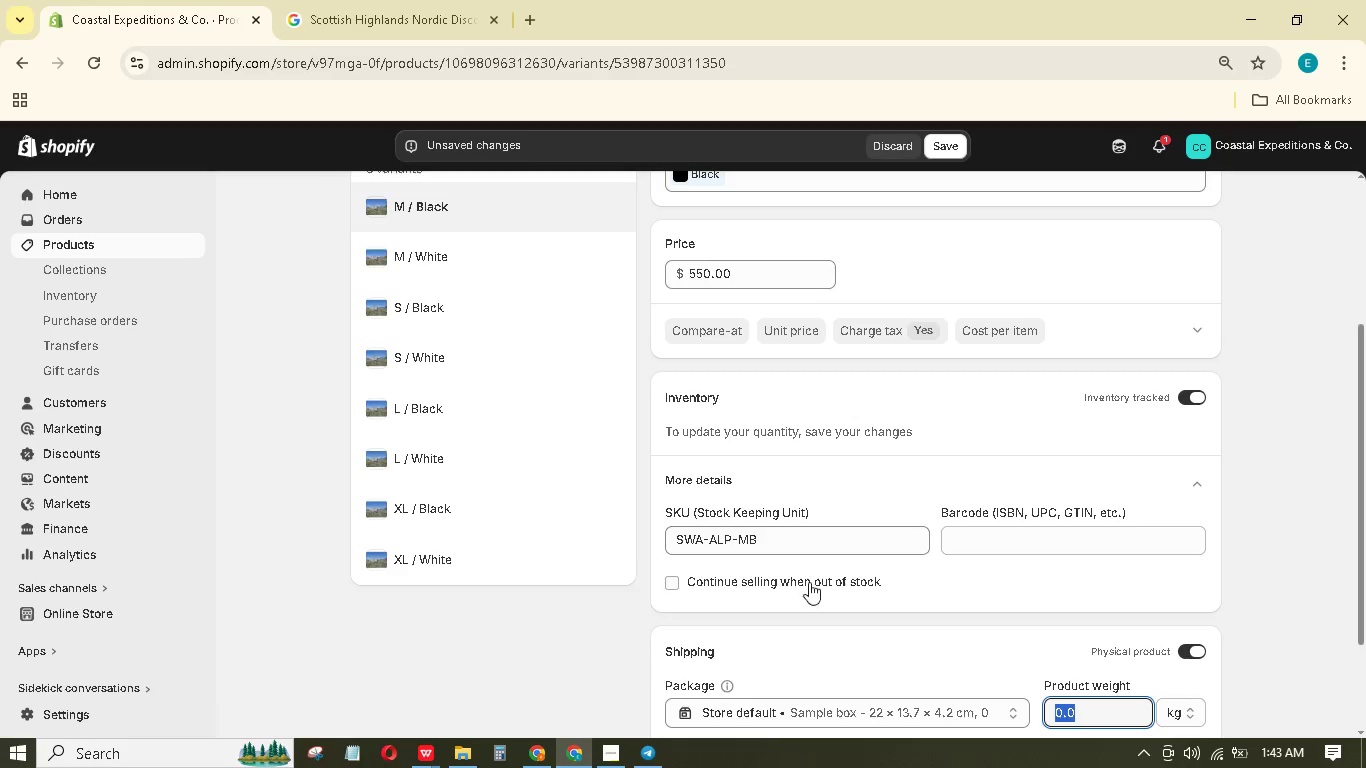 
scroll: coordinate [809, 584], scroll_direction: down, amount: 4.0
 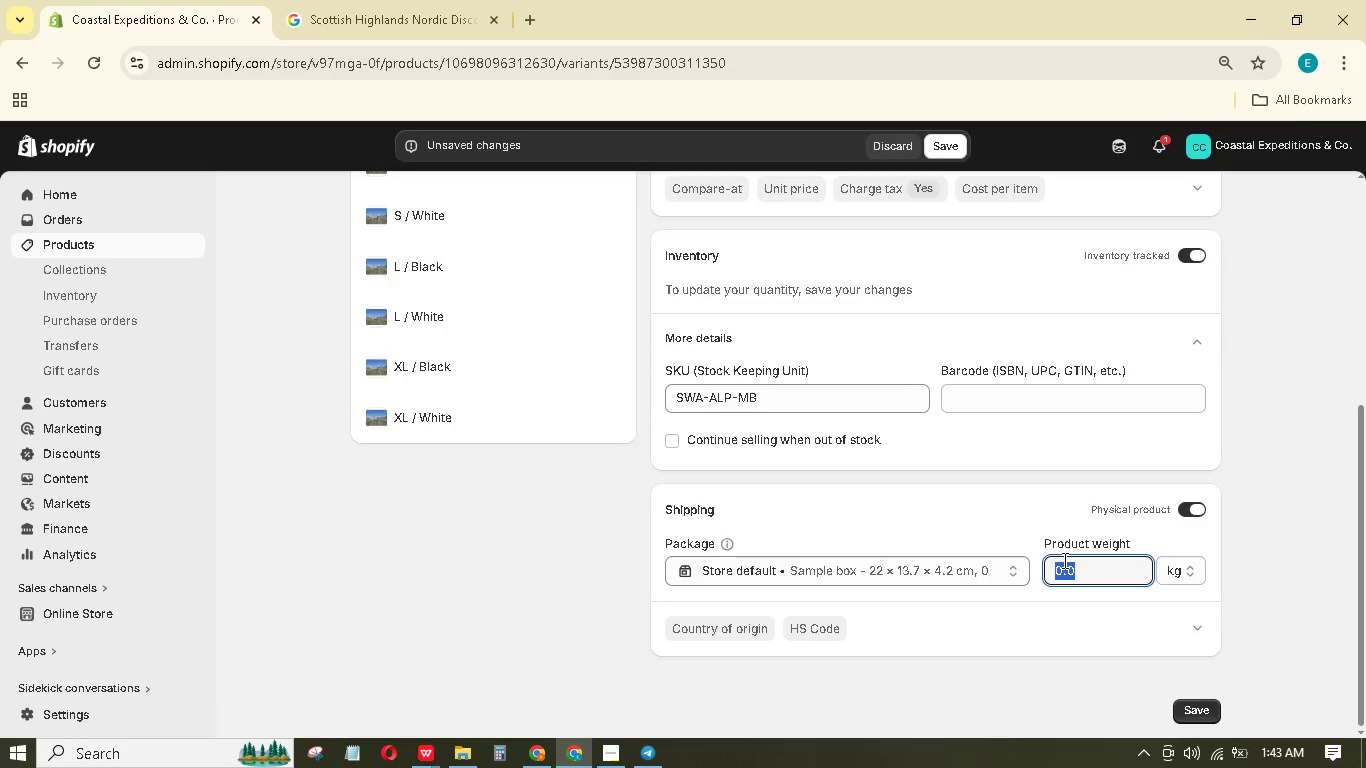 
key(Numpad8)
 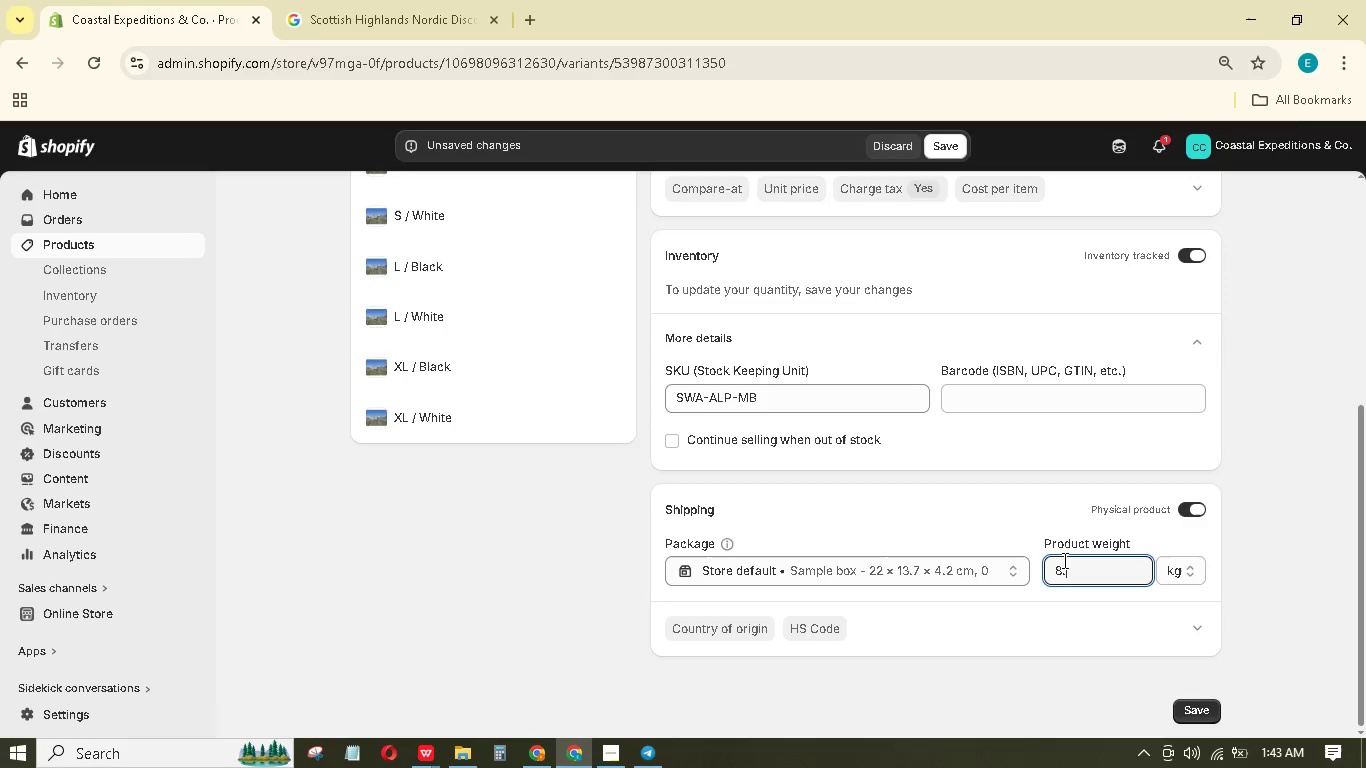 
key(NumpadDecimal)
 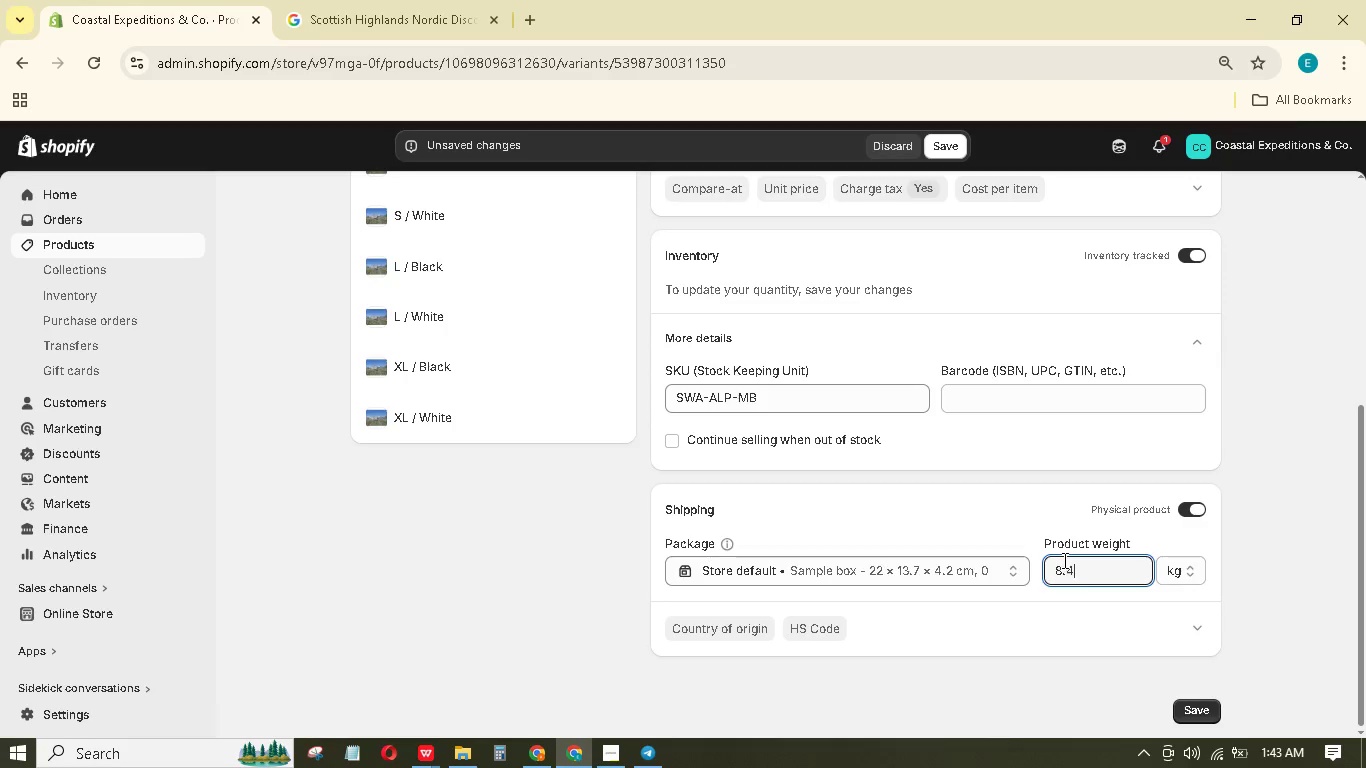 
key(Numpad4)
 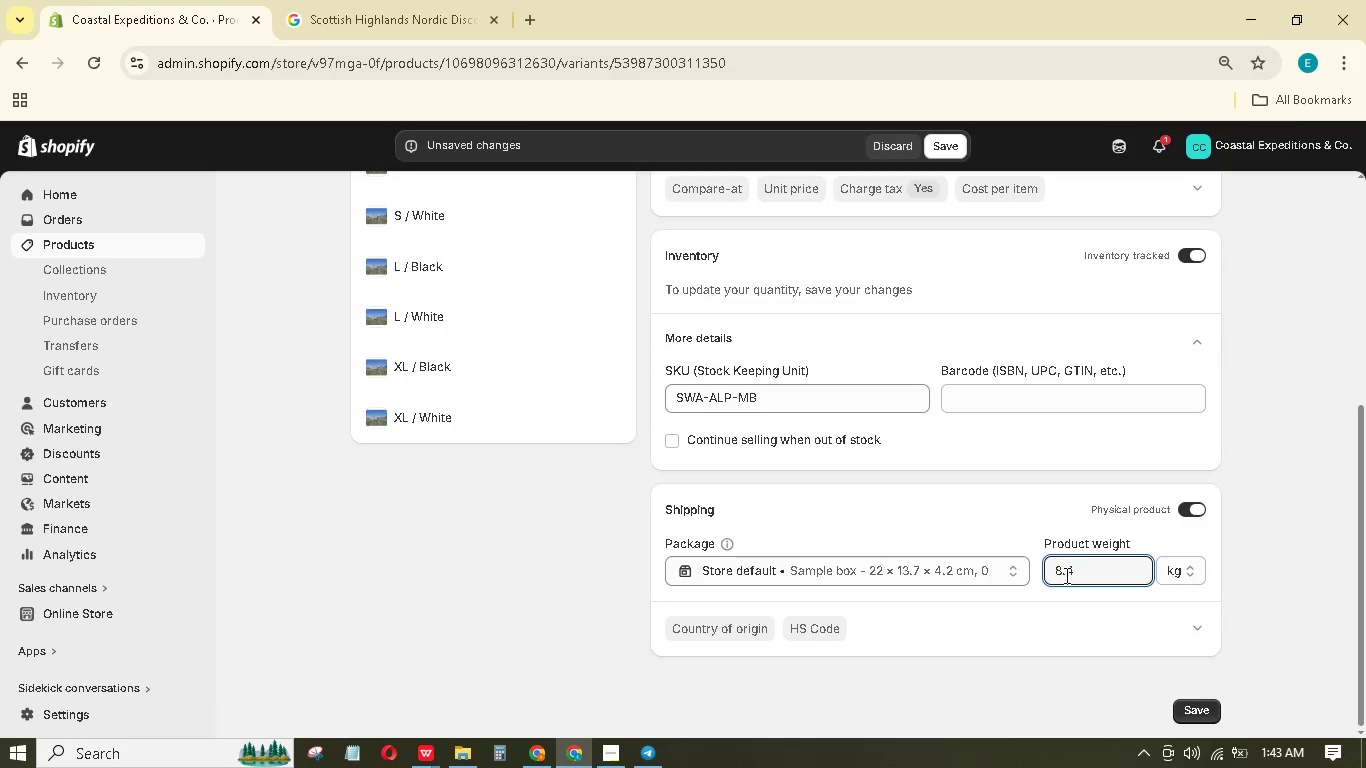 
scroll: coordinate [1036, 641], scroll_direction: up, amount: 7.0
 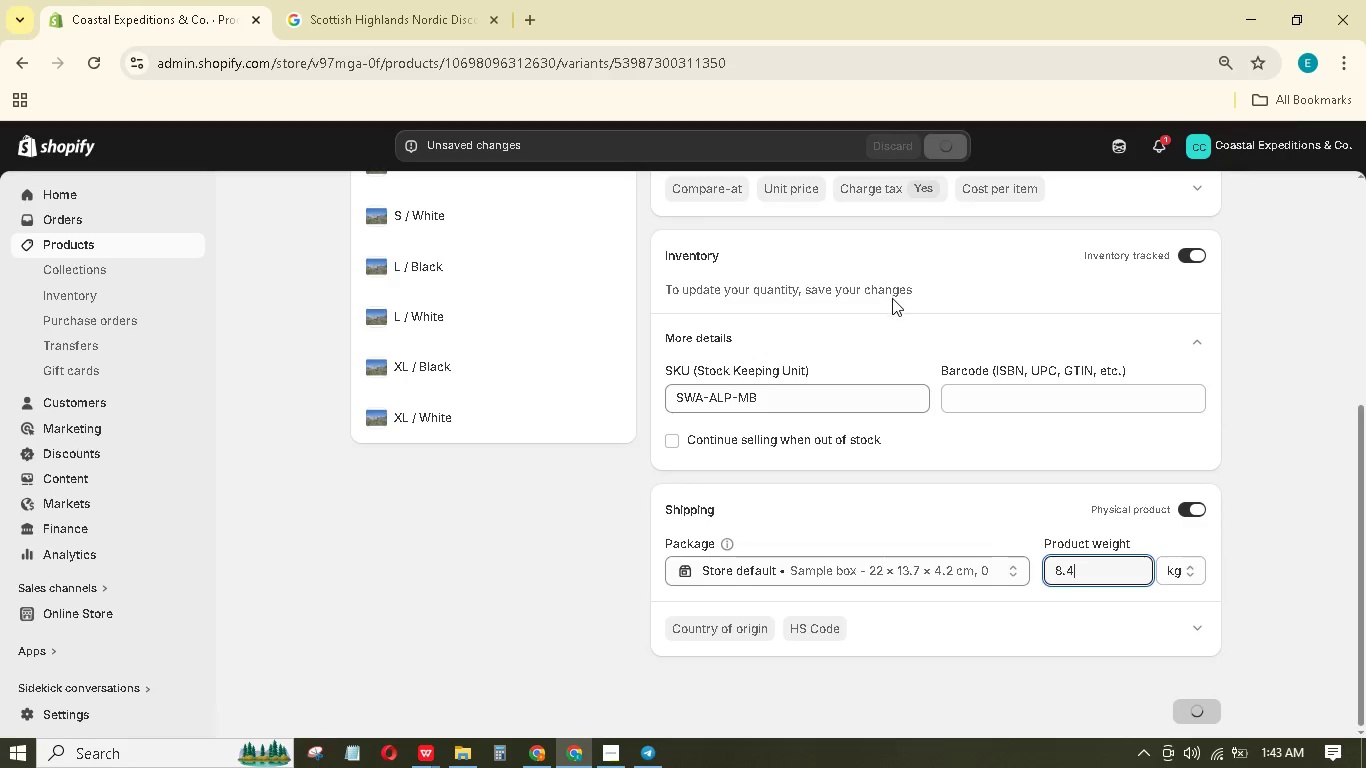 
scroll: coordinate [923, 485], scroll_direction: down, amount: 8.0
 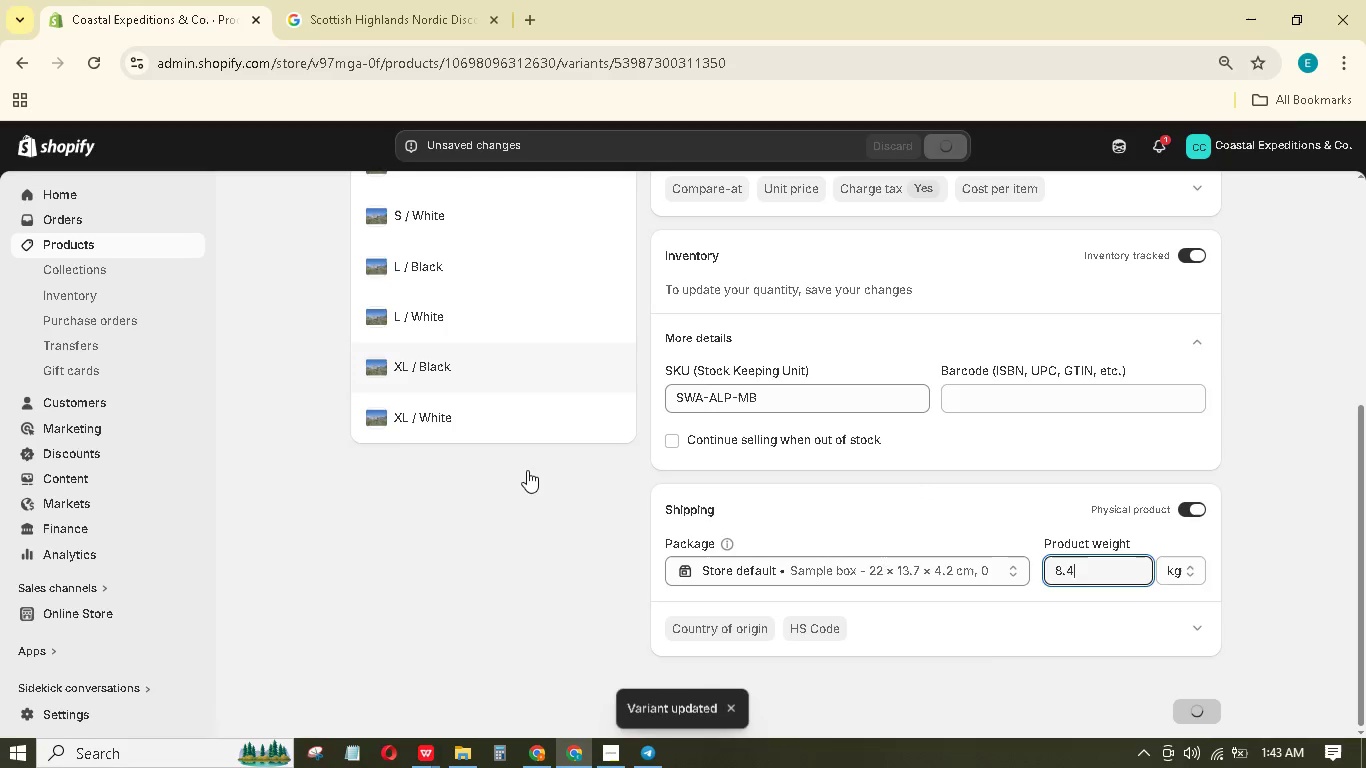 
scroll: coordinate [543, 481], scroll_direction: up, amount: 5.0
 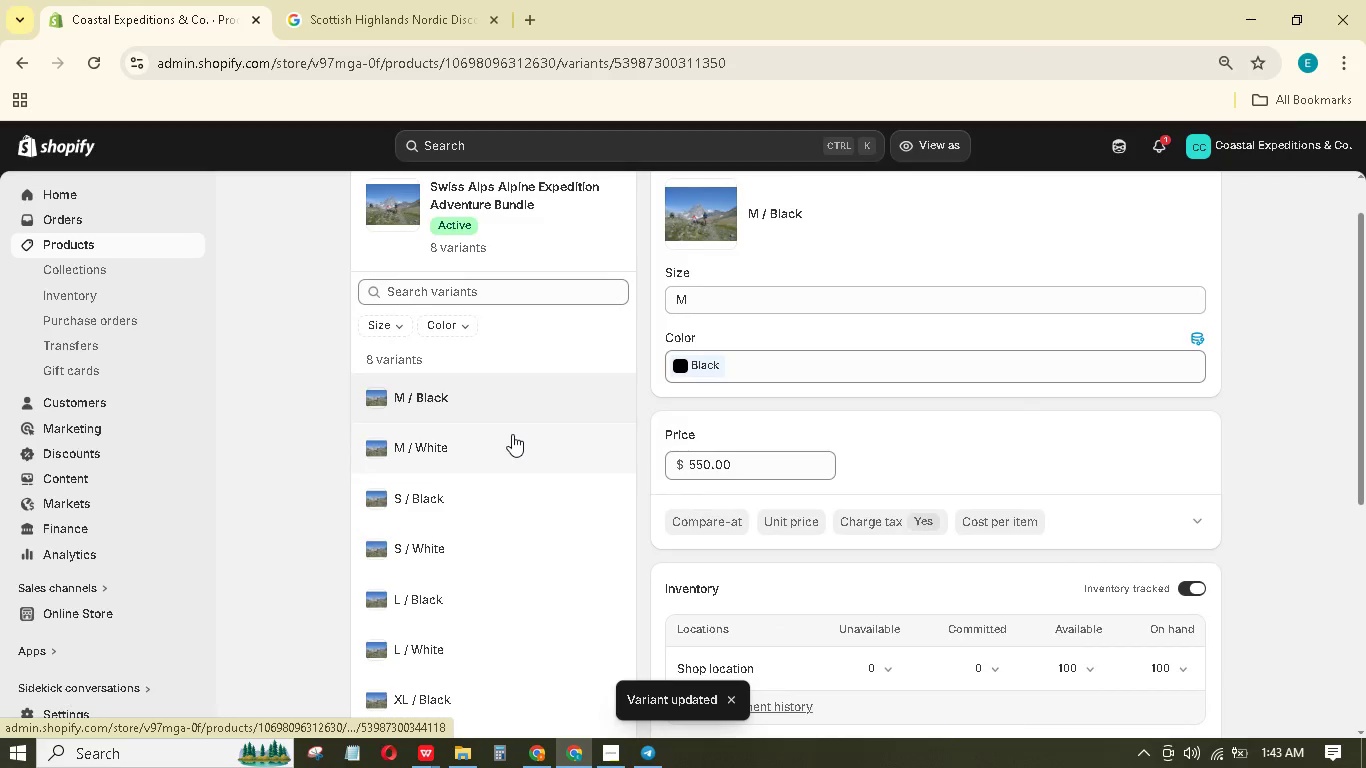 
left_click([512, 434])
 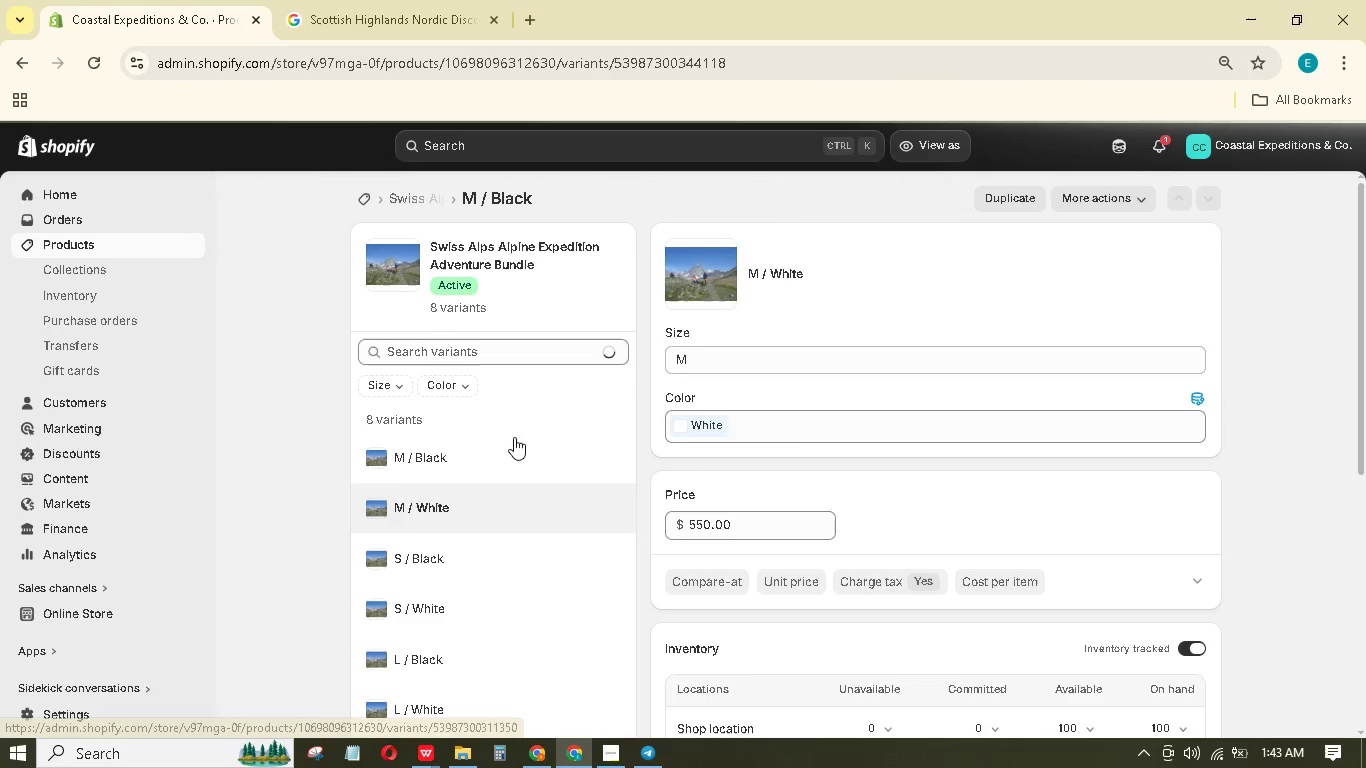 
scroll: coordinate [583, 548], scroll_direction: down, amount: 13.0
 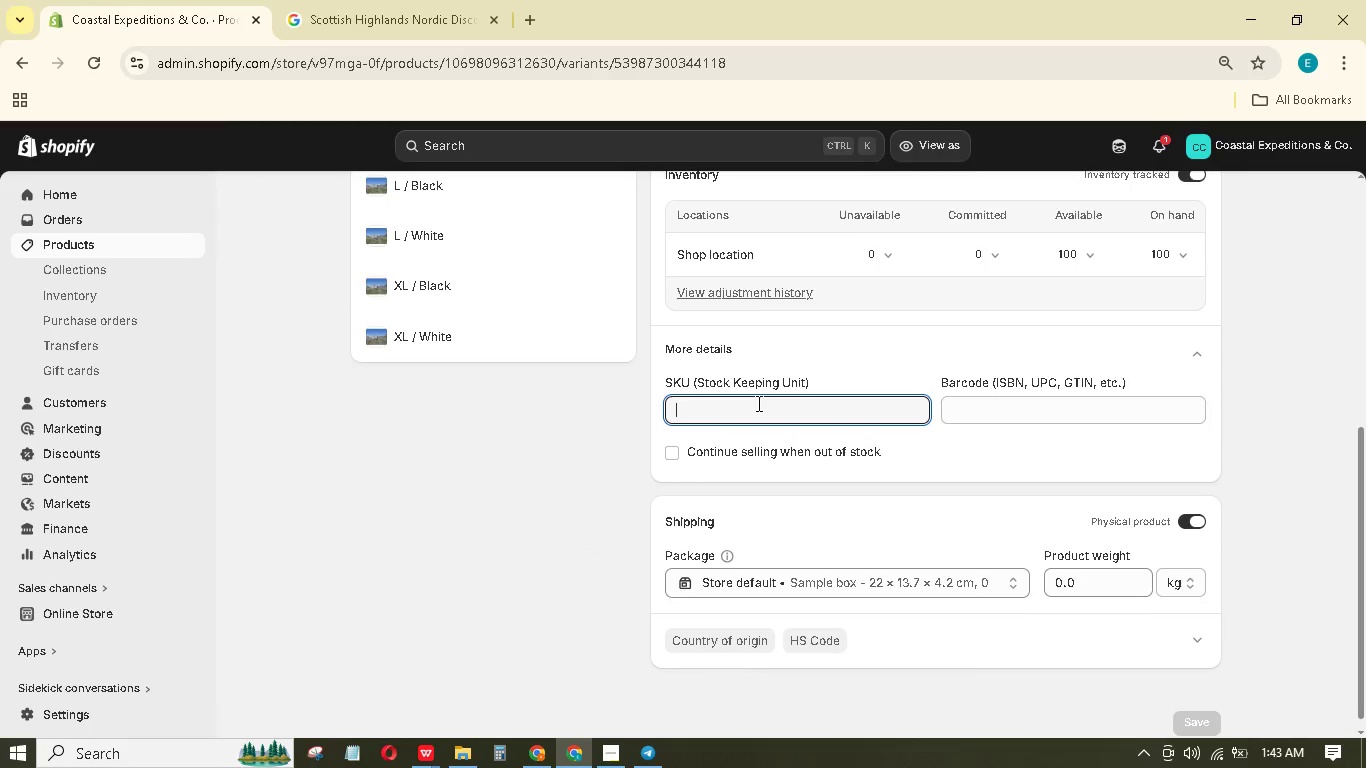 
type(SWA-ALP-MW)
 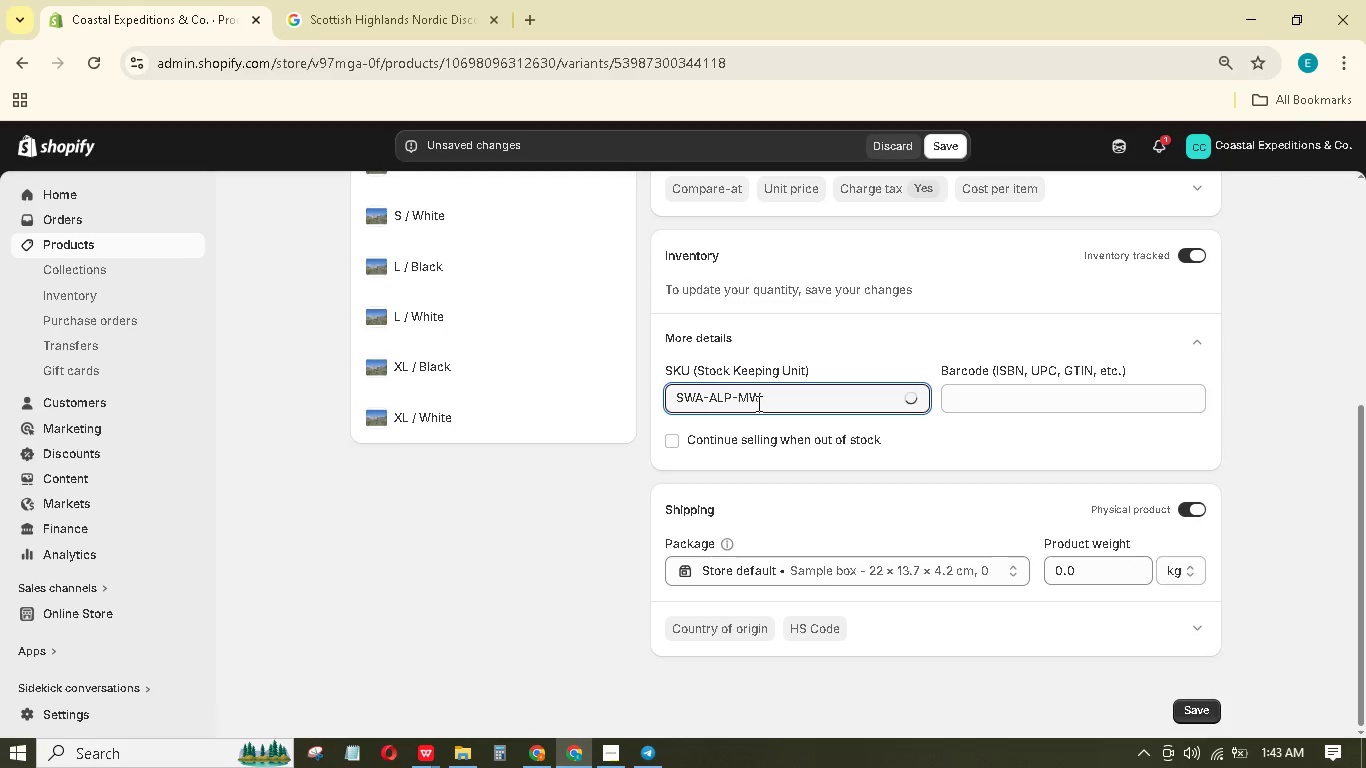 
left_click_drag(start_coordinate=[1088, 576], to_coordinate=[1032, 575])
 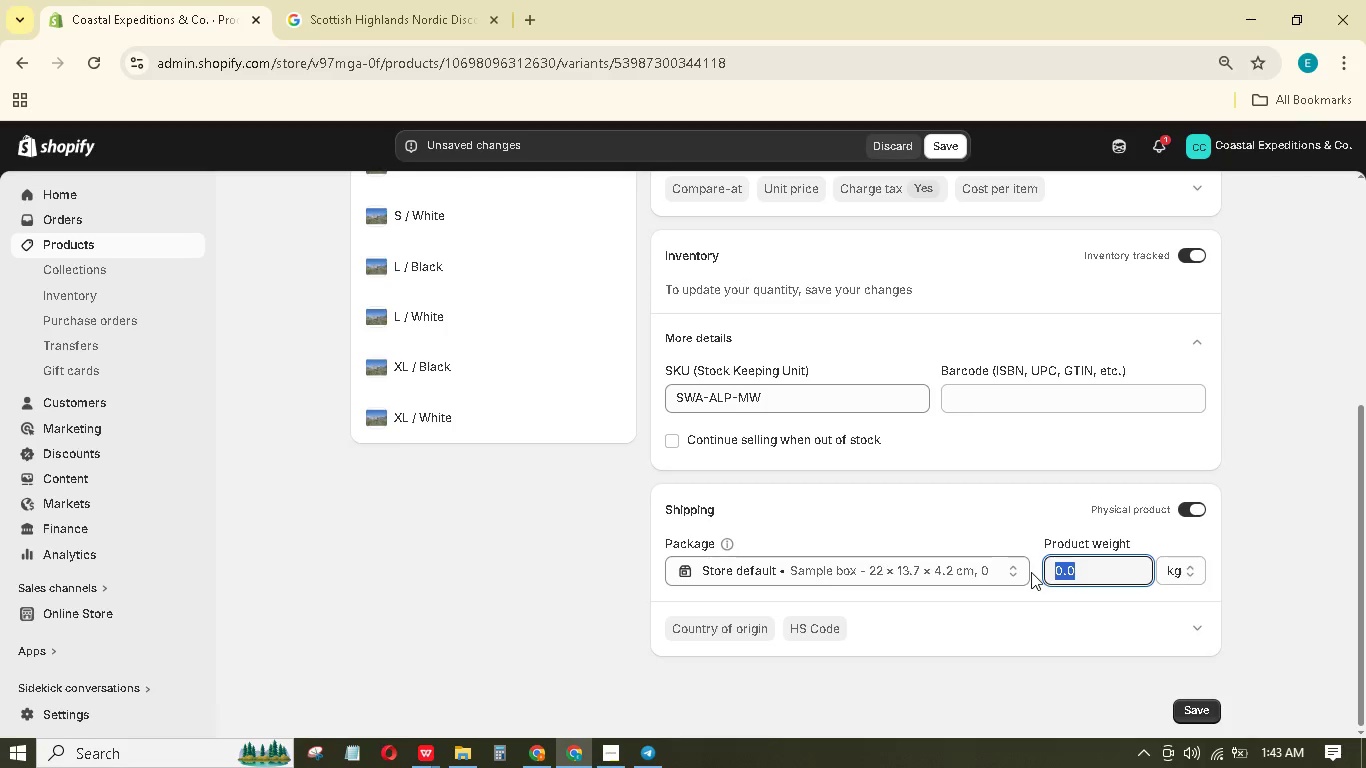 
key(Numpad8)
 